 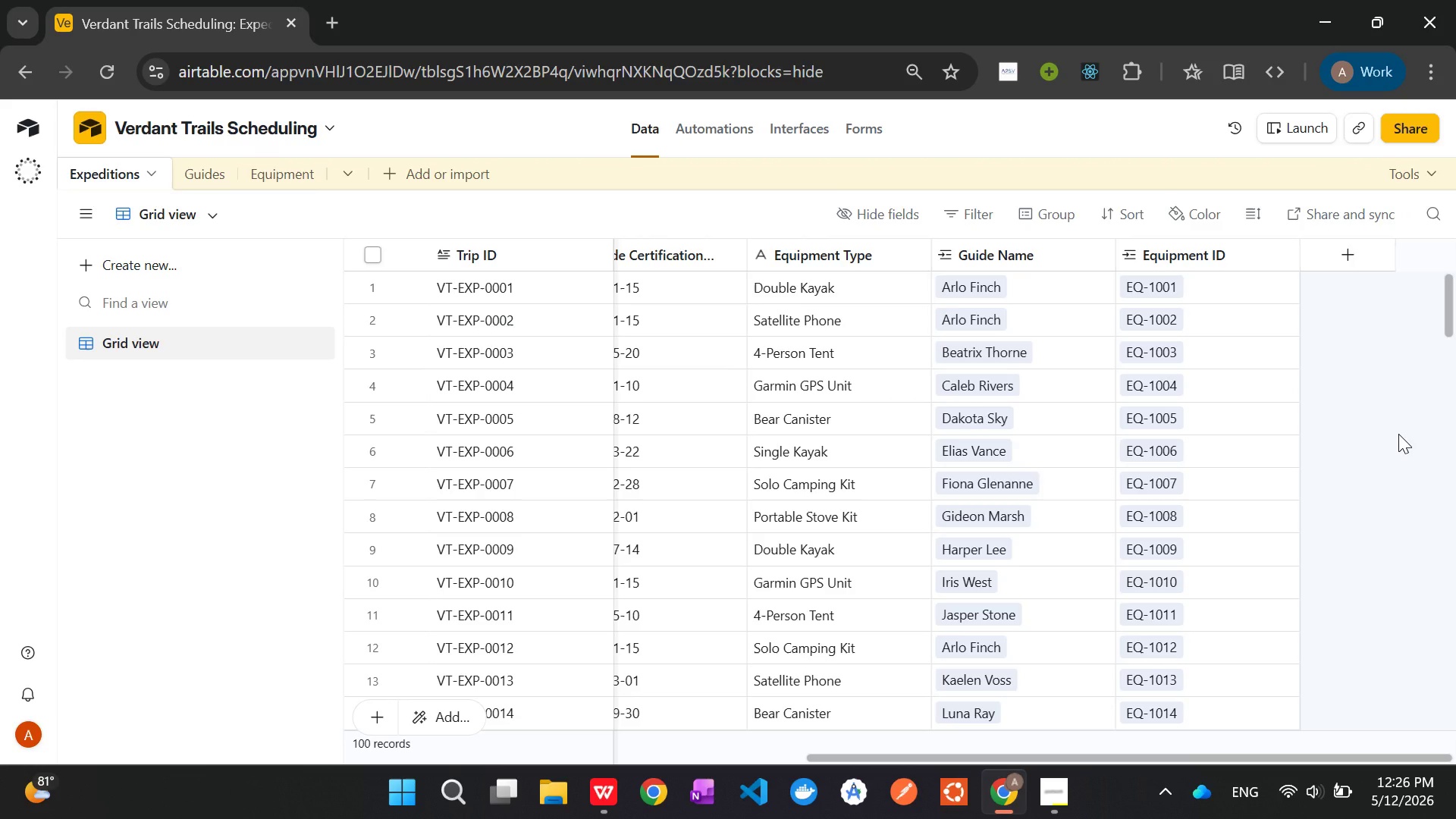 
left_click([1354, 253])
 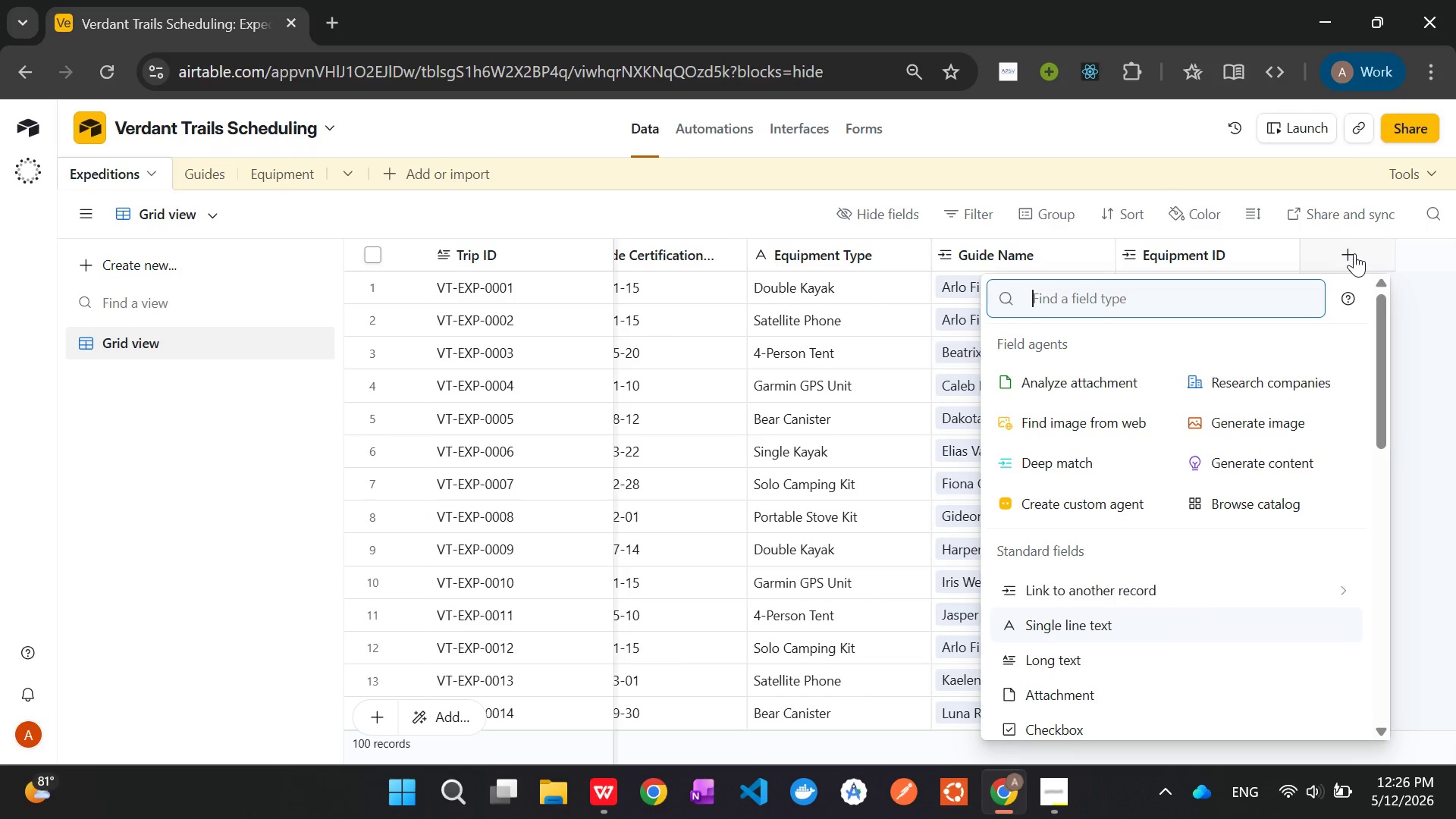 
type(roll)
 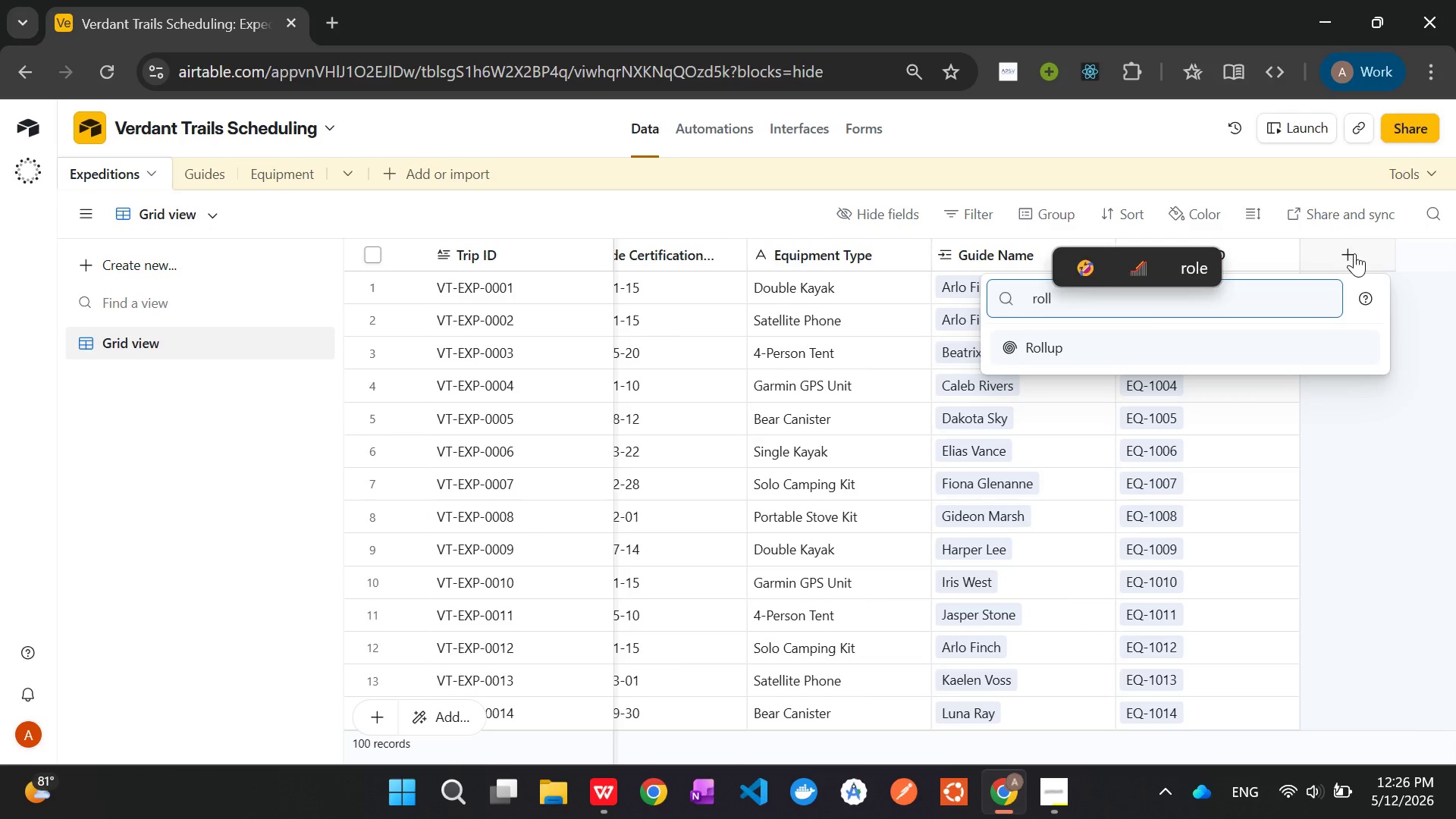 
key(Enter)
 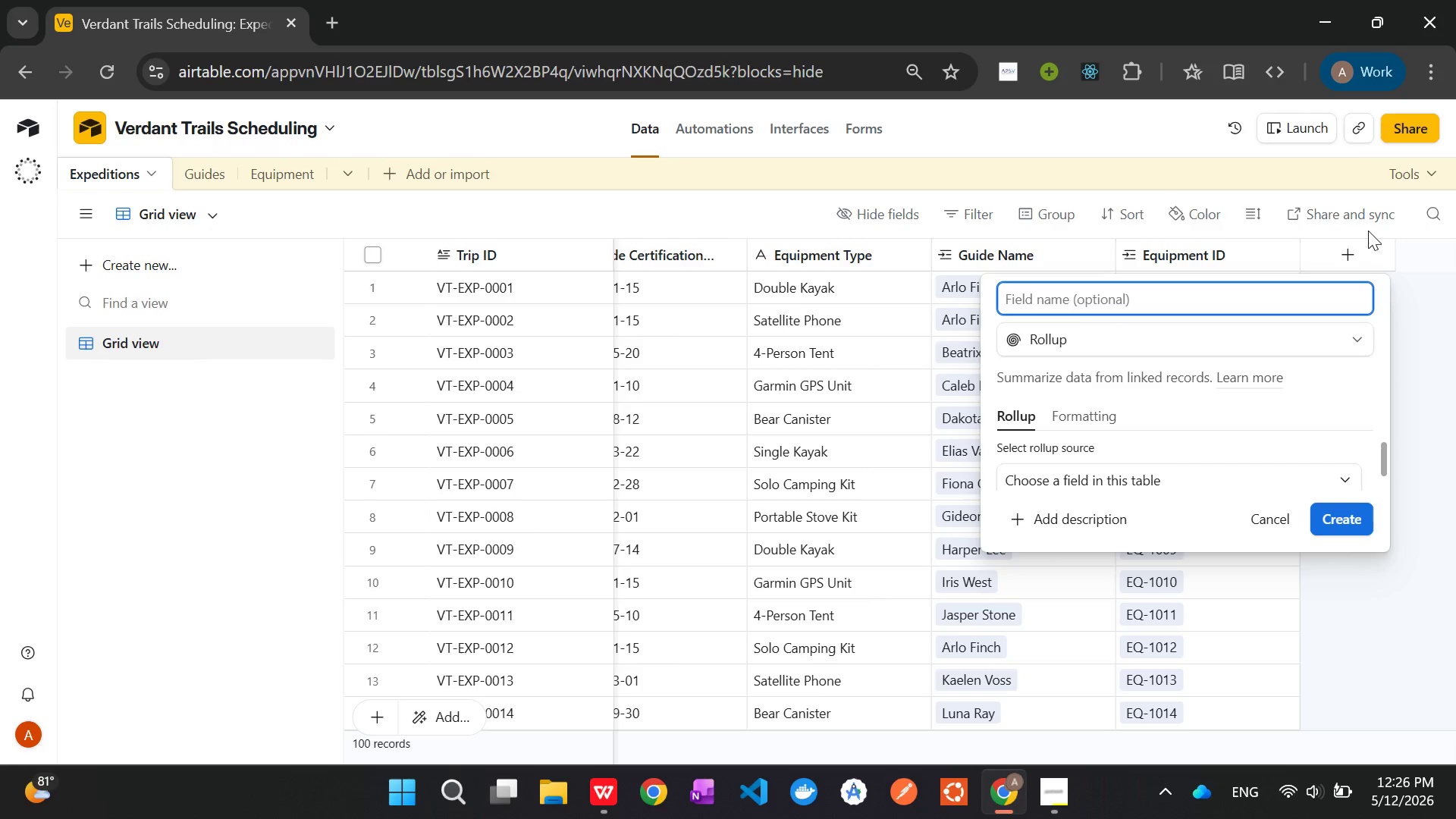 
wait(5.11)
 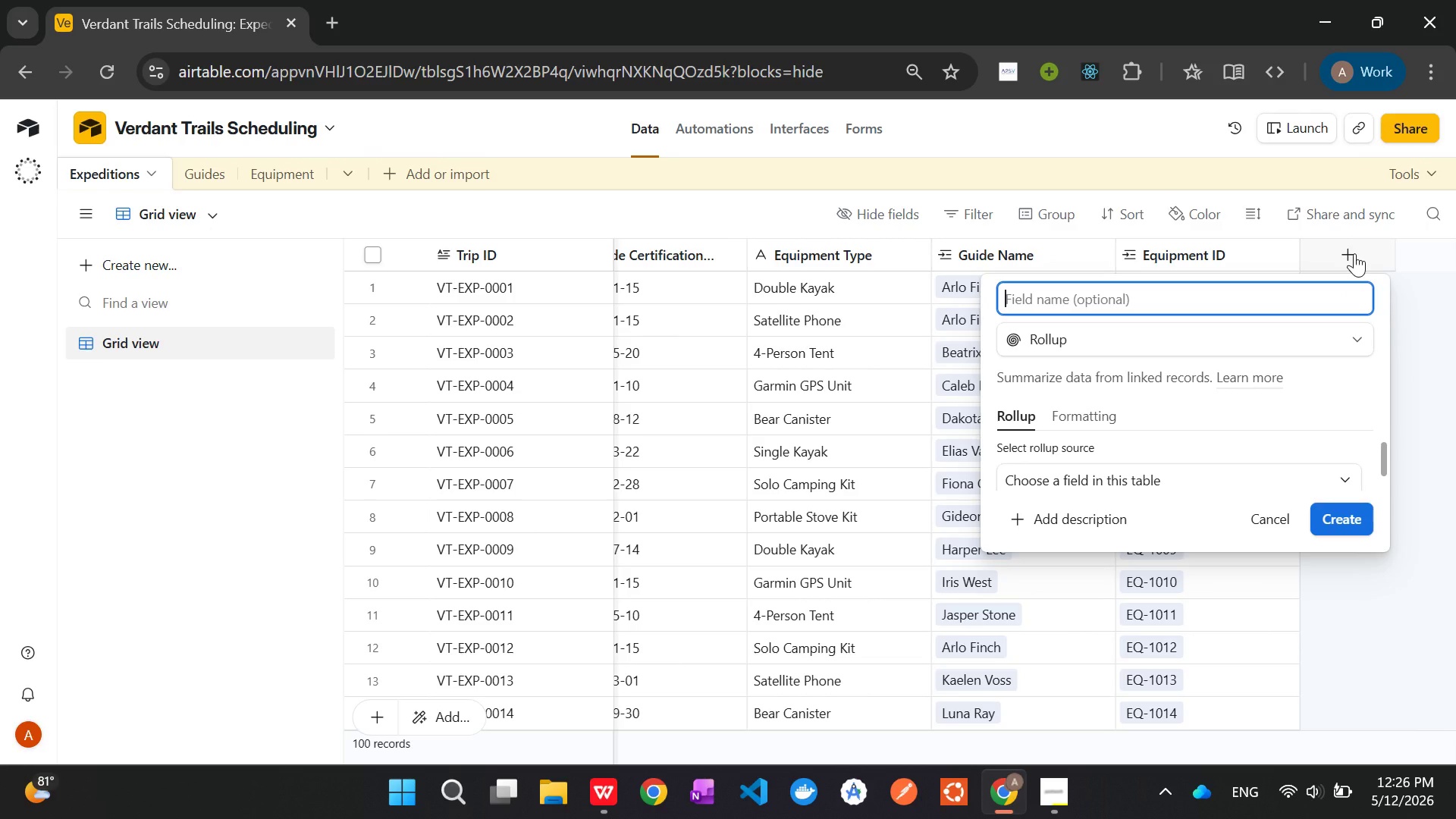 
left_click([1149, 474])
 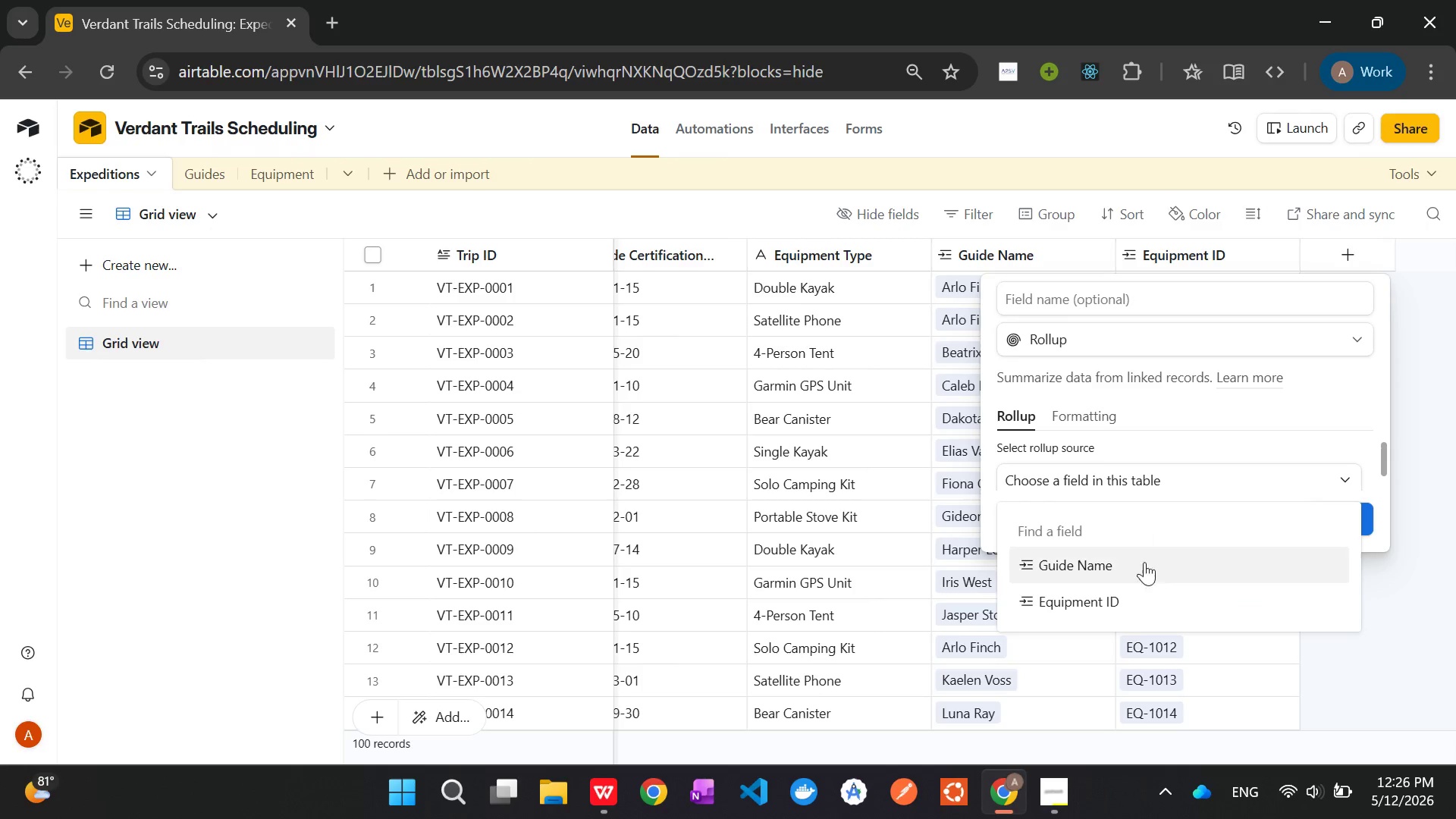 
left_click([1127, 607])
 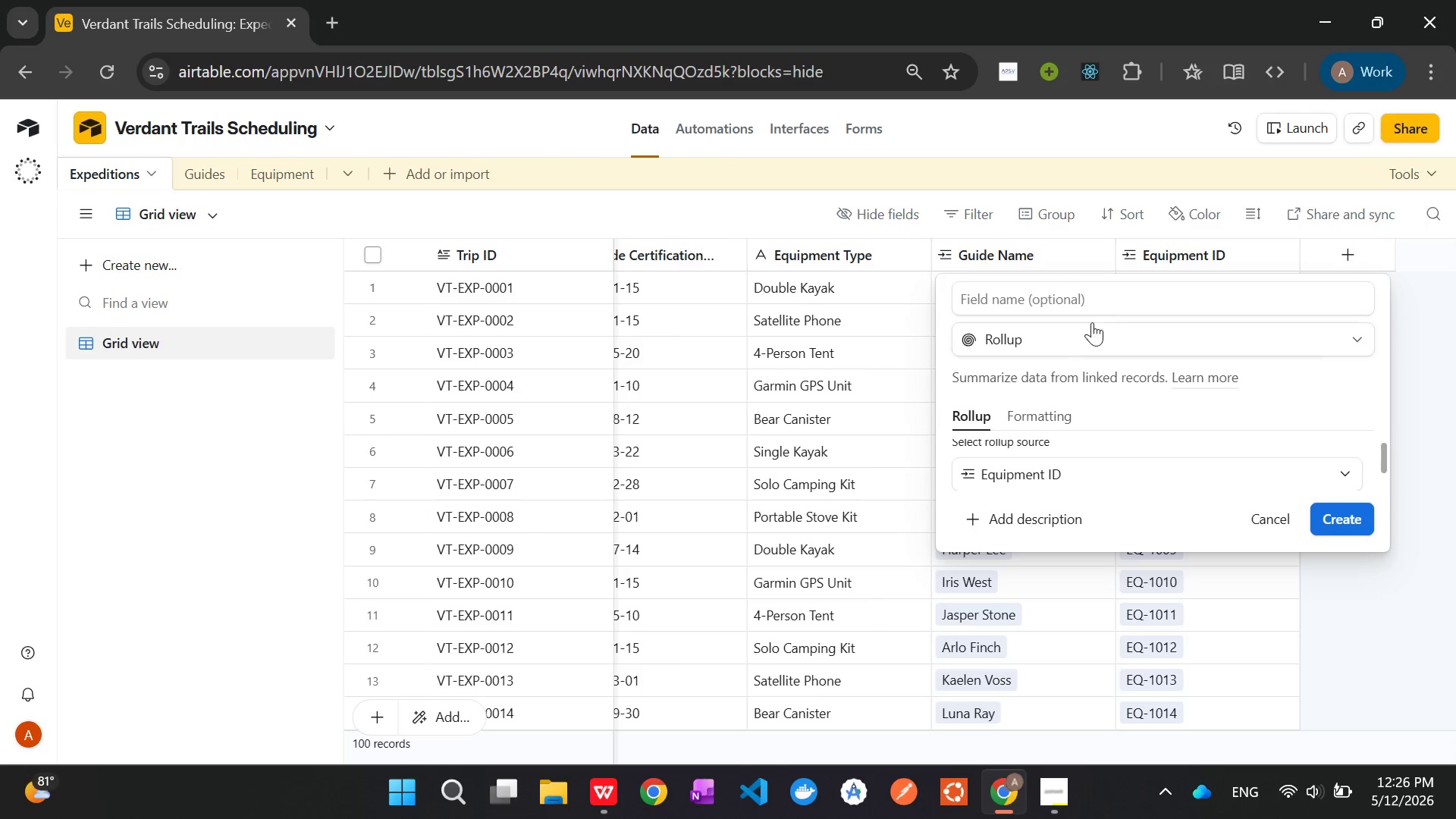 
left_click([1081, 297])
 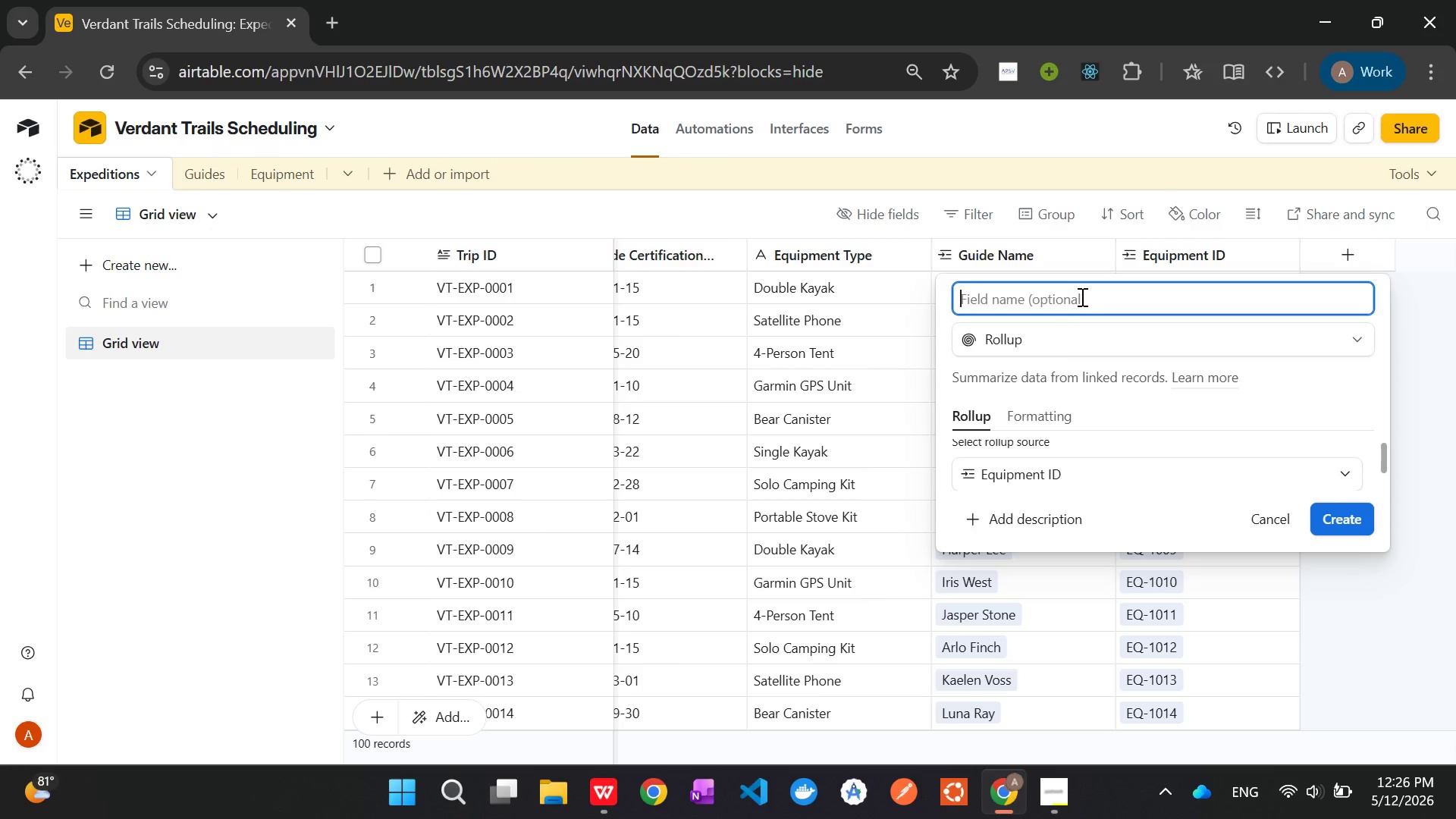 
key(Shift+T)
 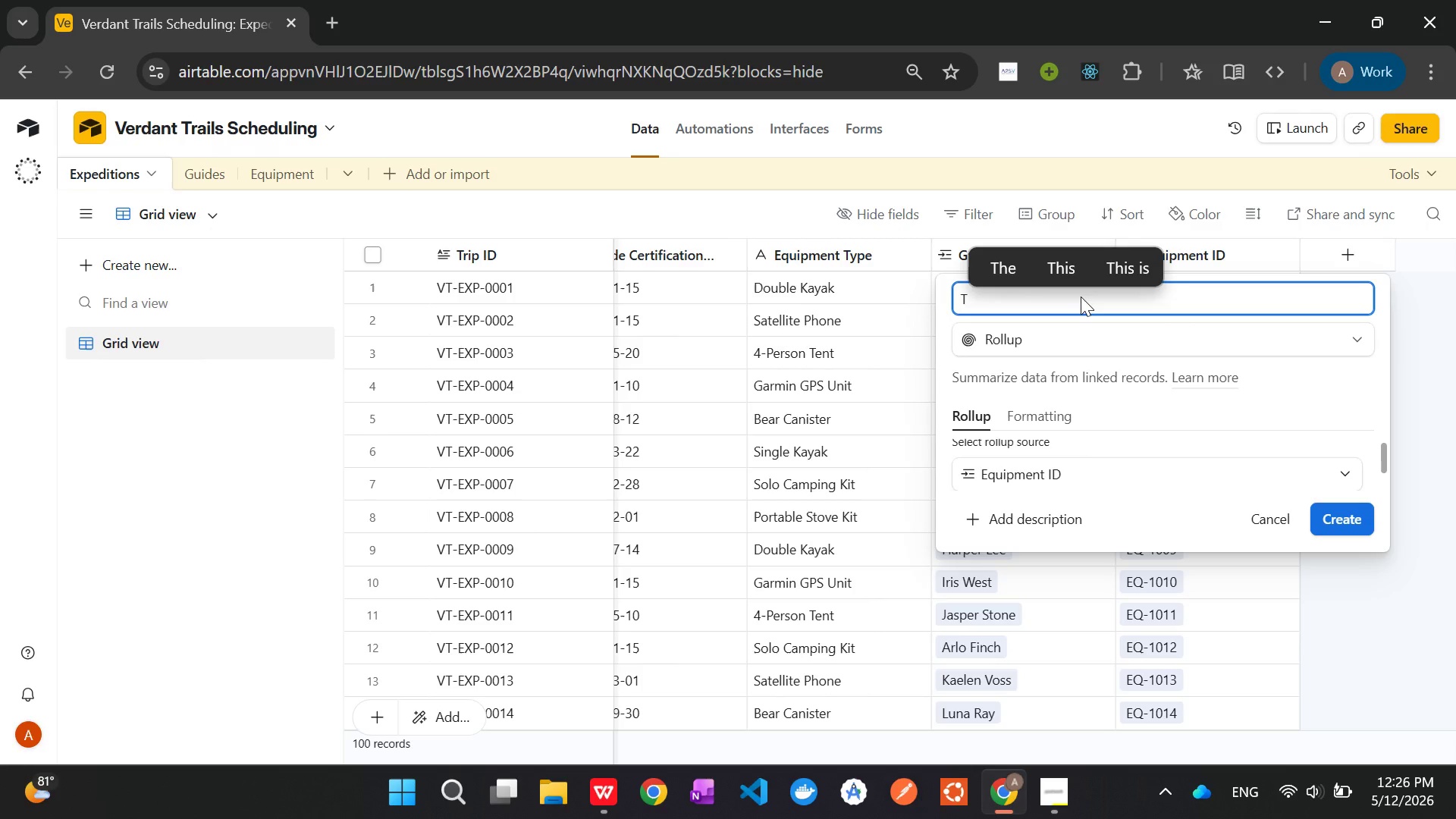 
type(otal Gear Weiht)
 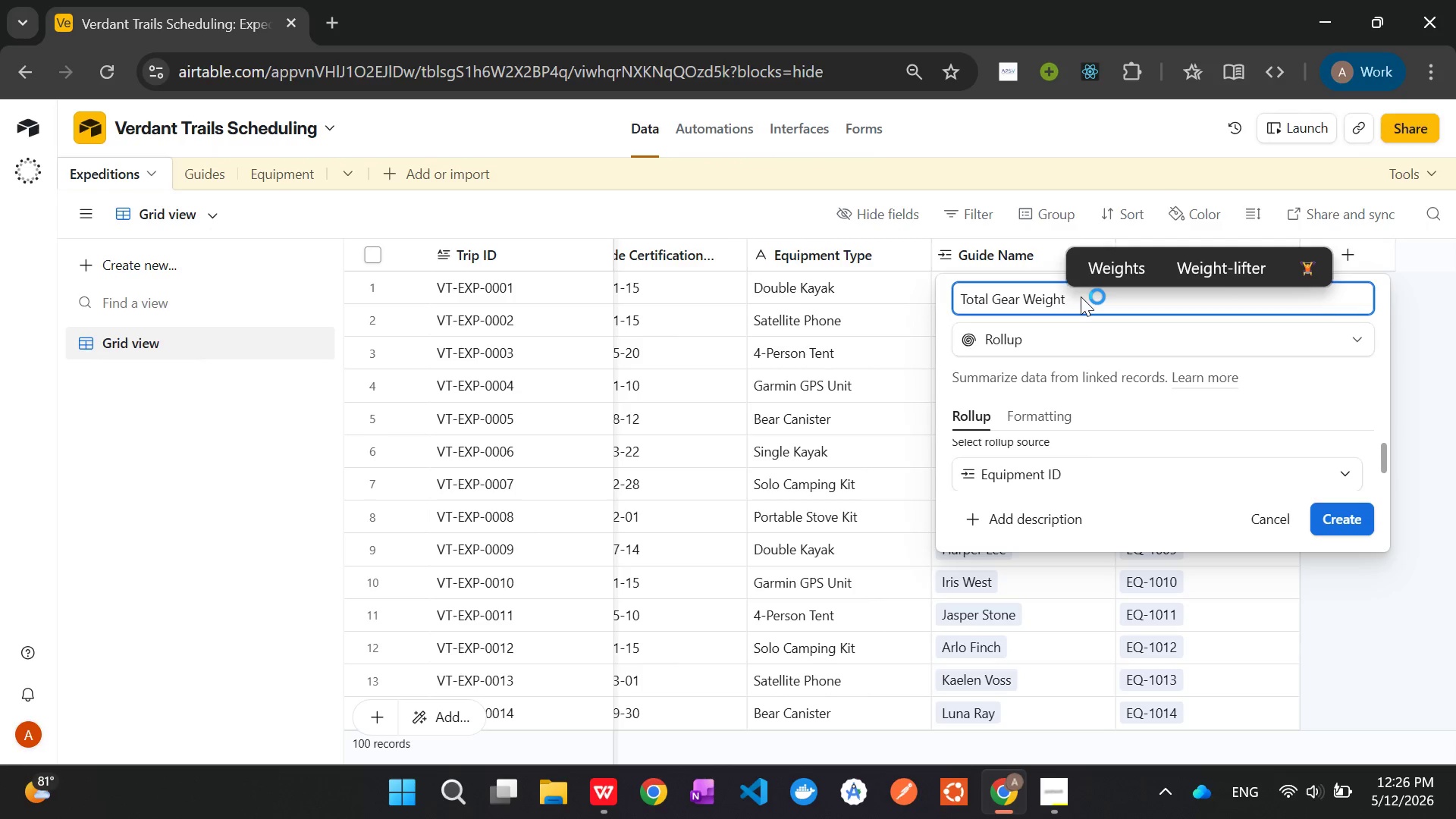 
wait(7.19)
 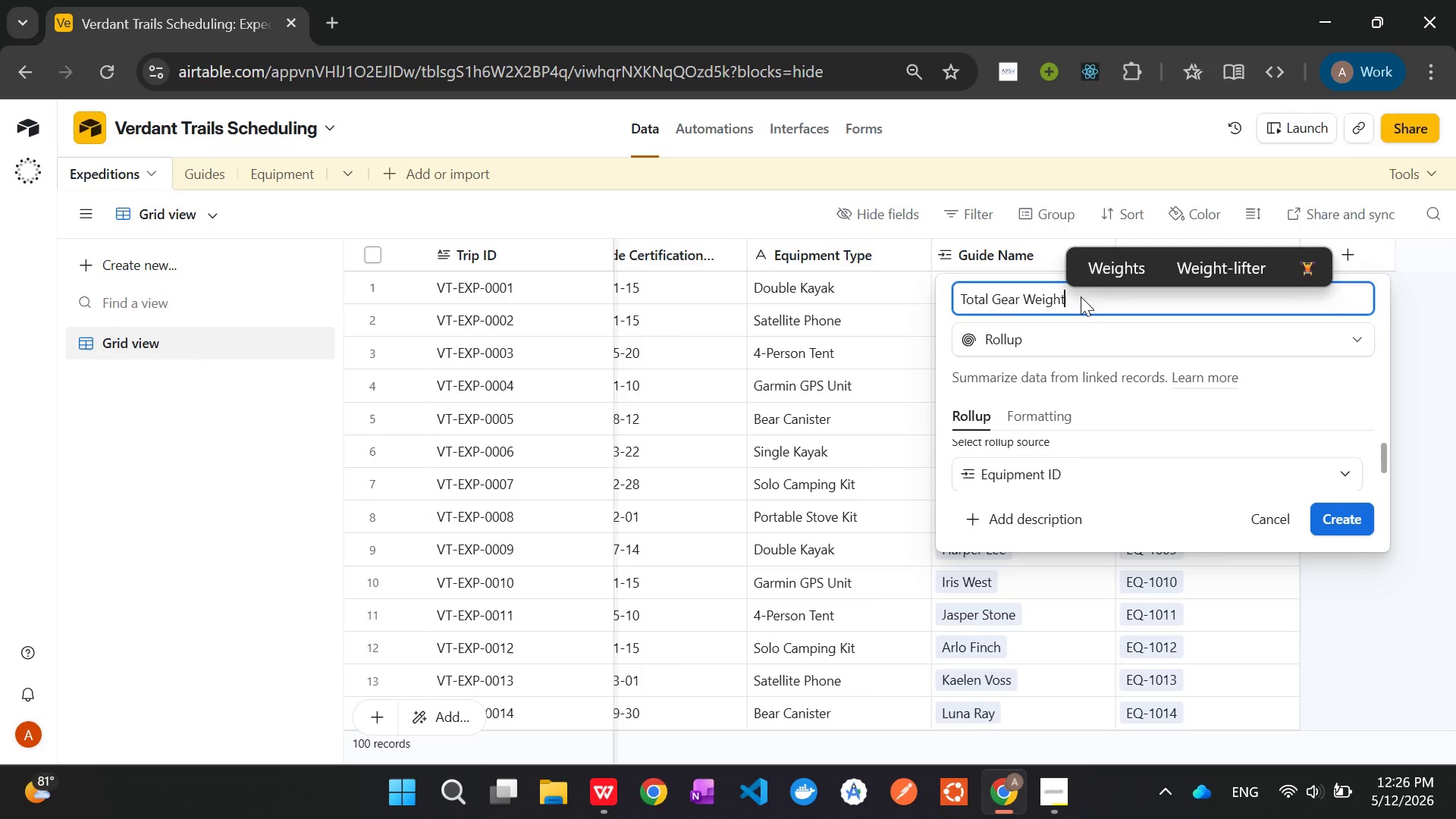 
left_click([1095, 399])
 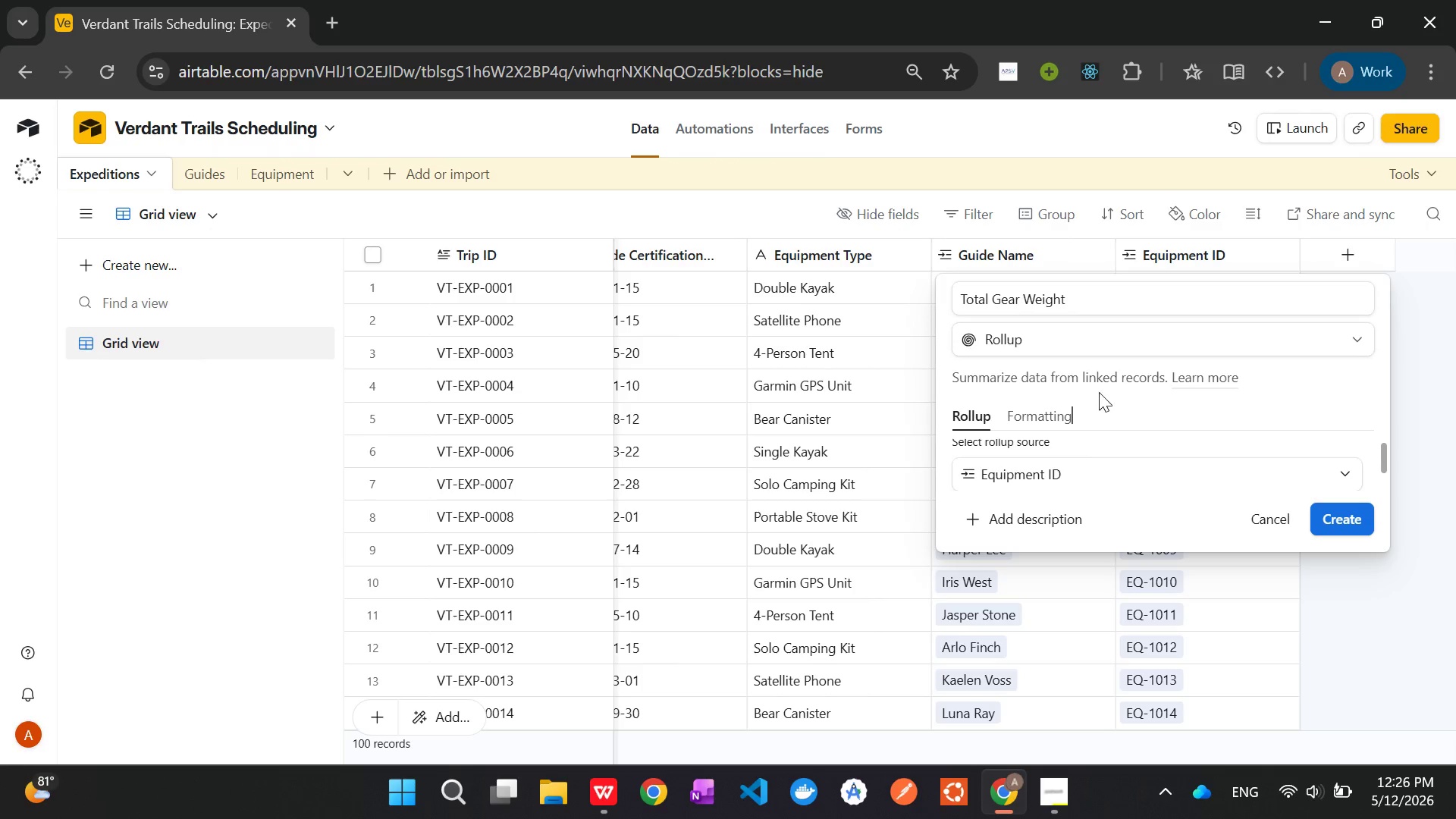 
scroll: coordinate [1181, 466], scroll_direction: down, amount: 6.0
 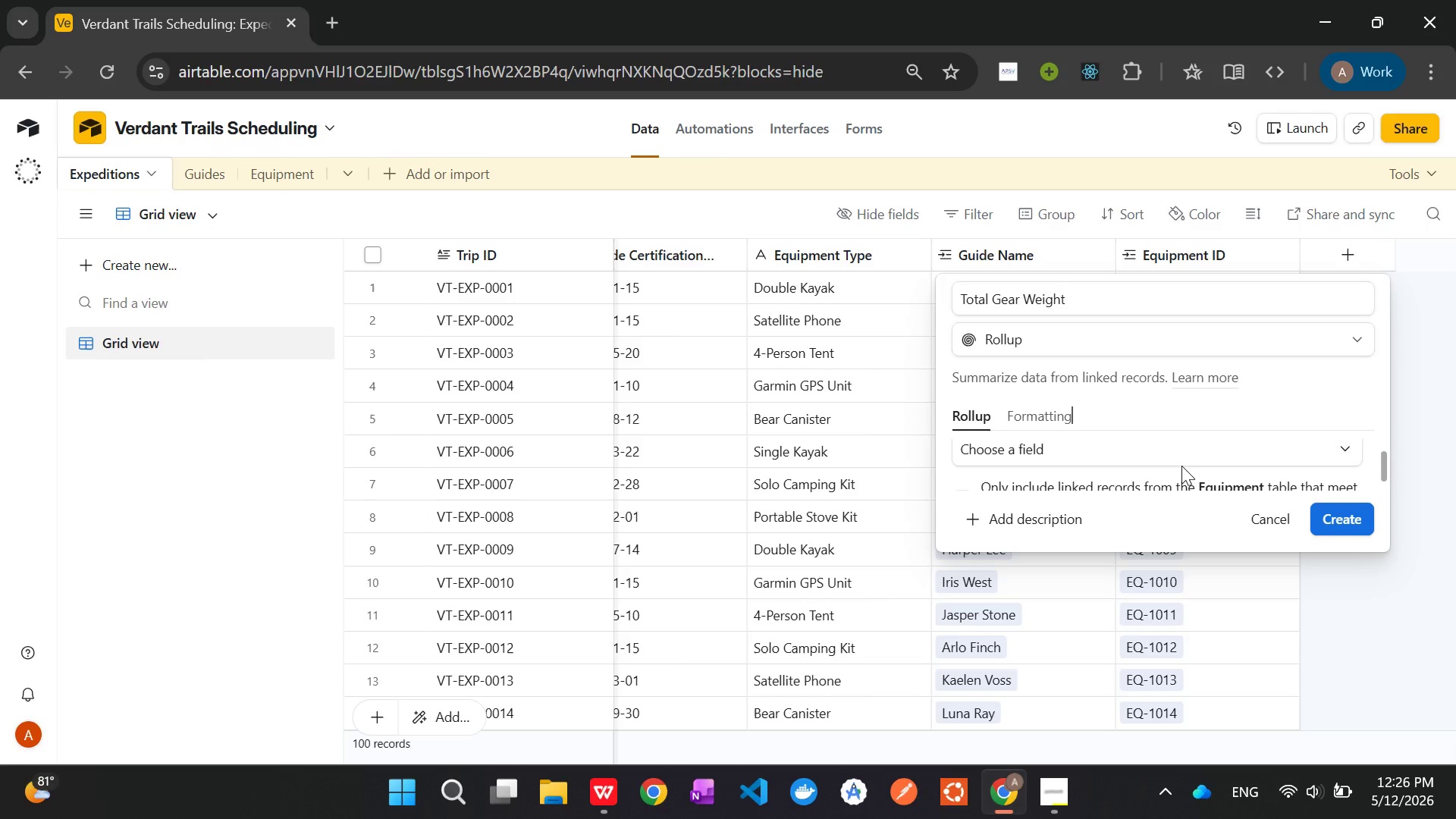 
left_click([1146, 444])
 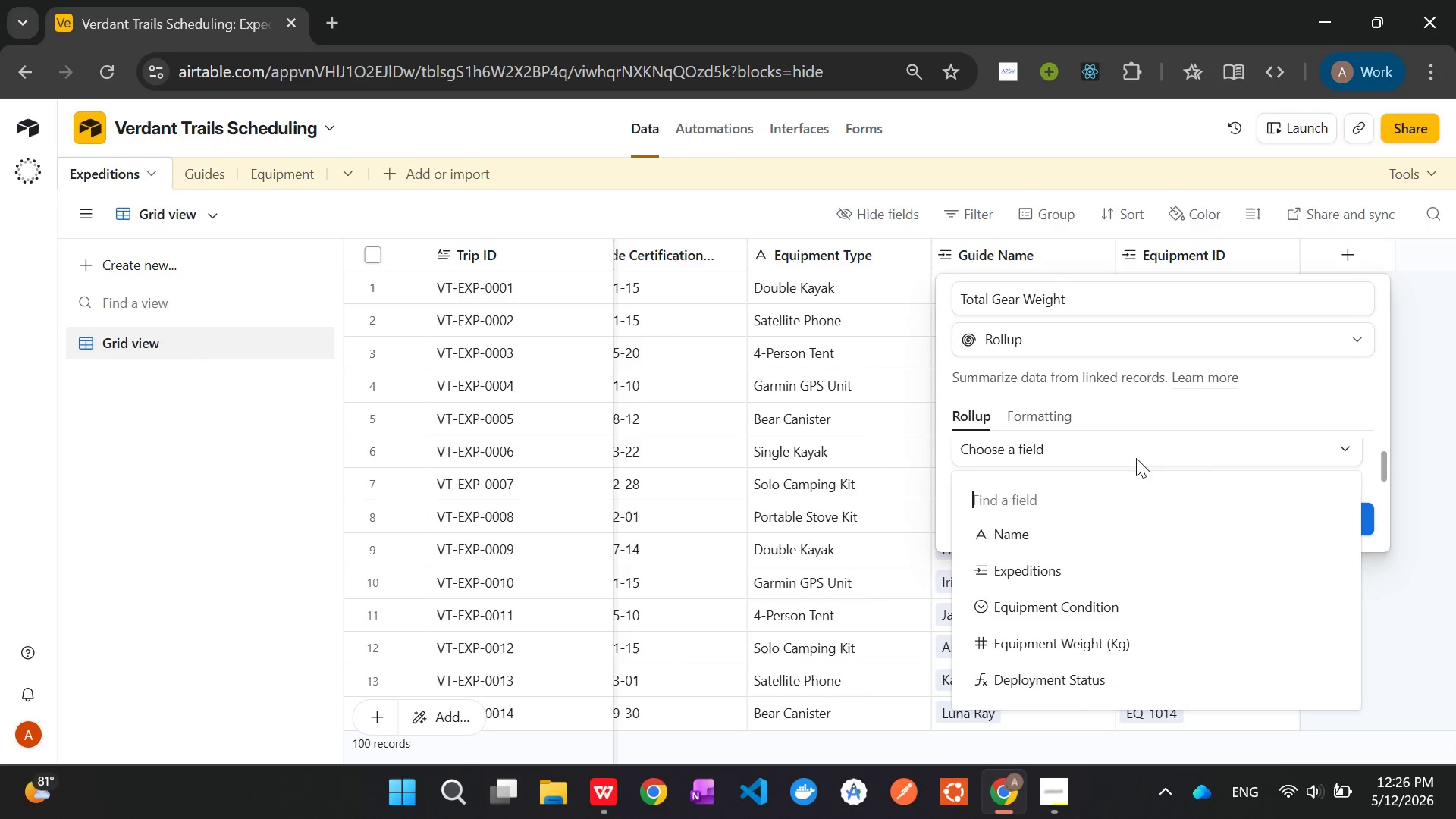 
left_click([1136, 635])
 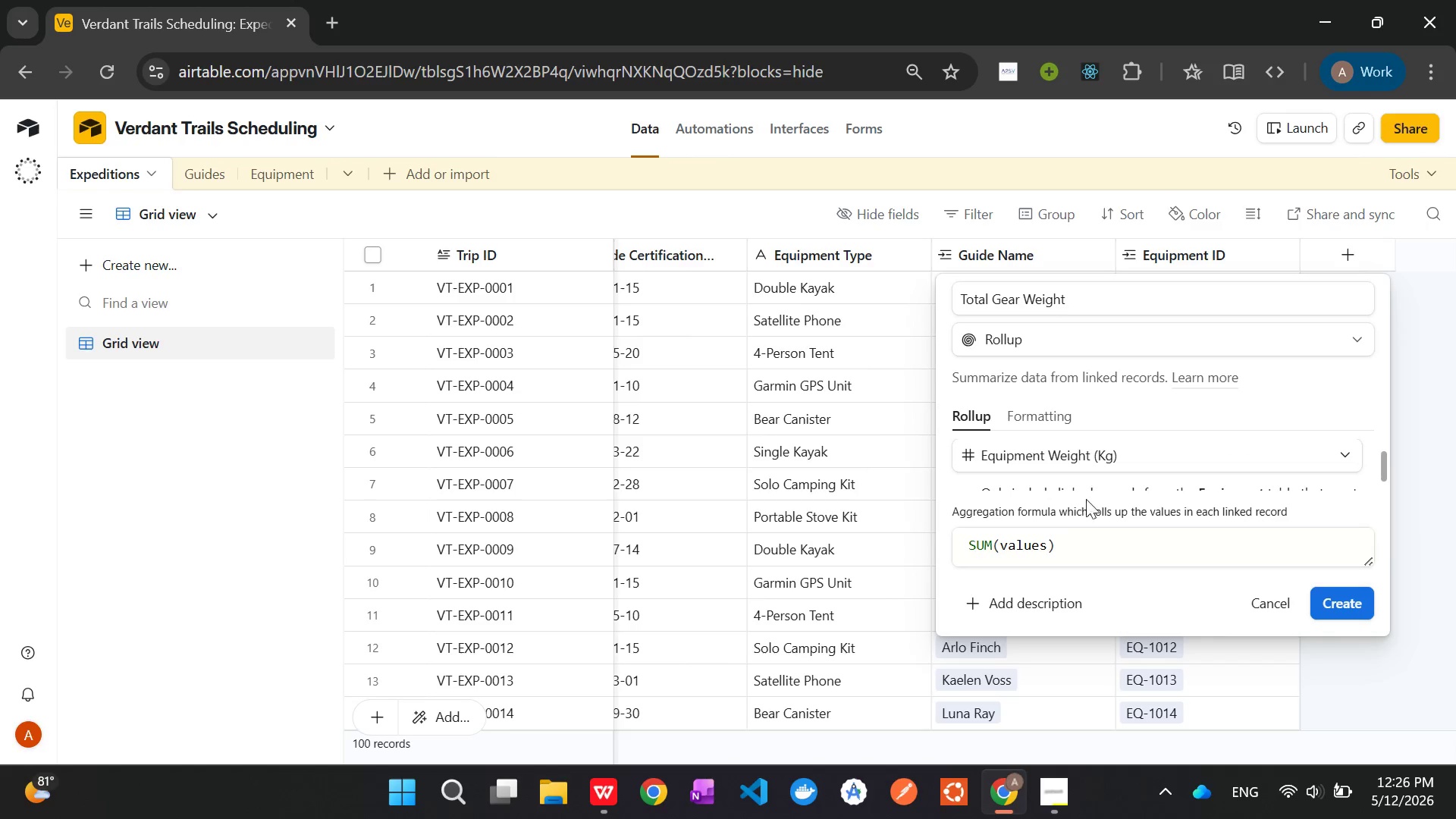 
scroll: coordinate [1087, 489], scroll_direction: down, amount: 4.0
 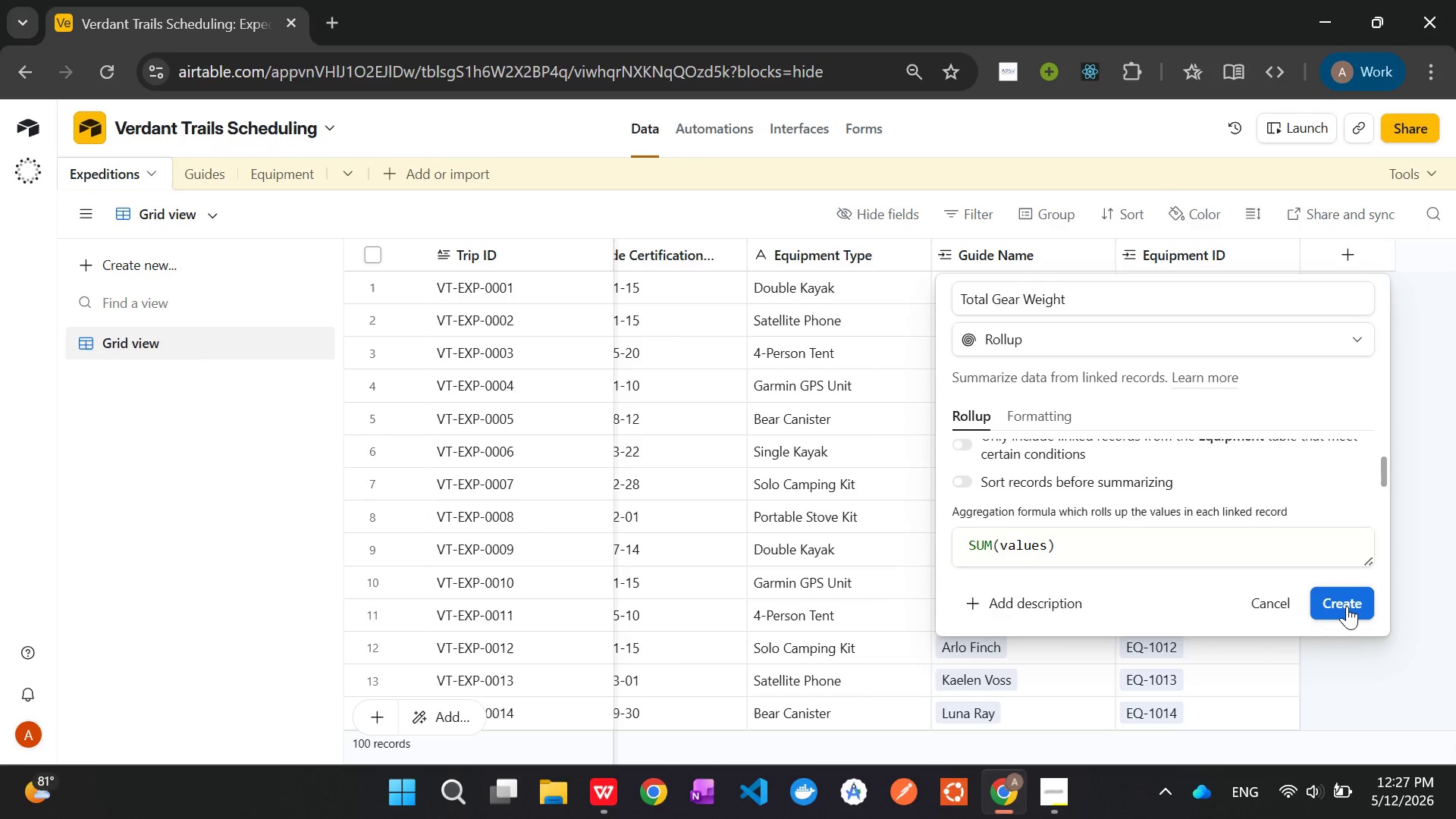 
wait(53.54)
 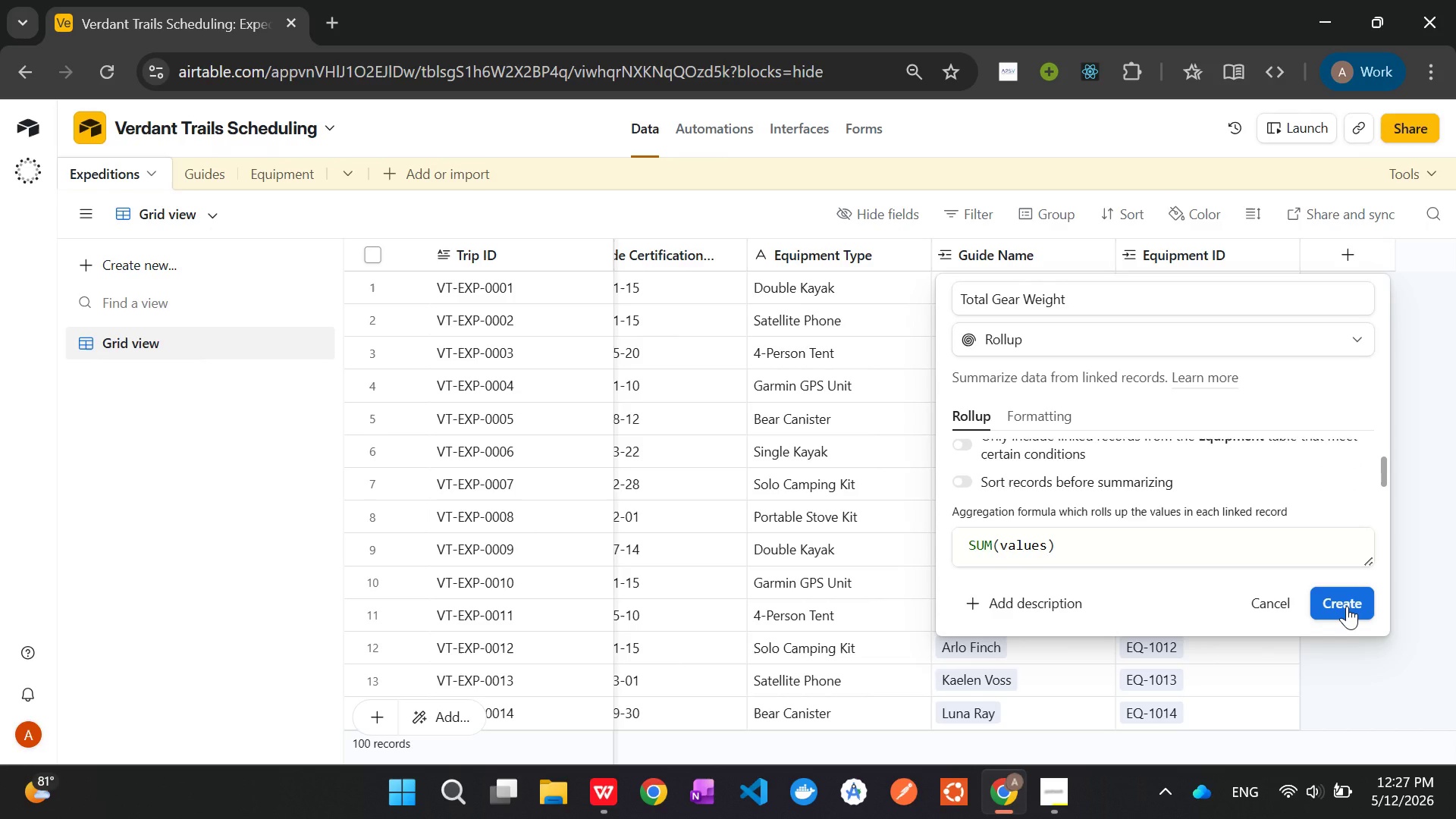 
left_click([1347, 606])
 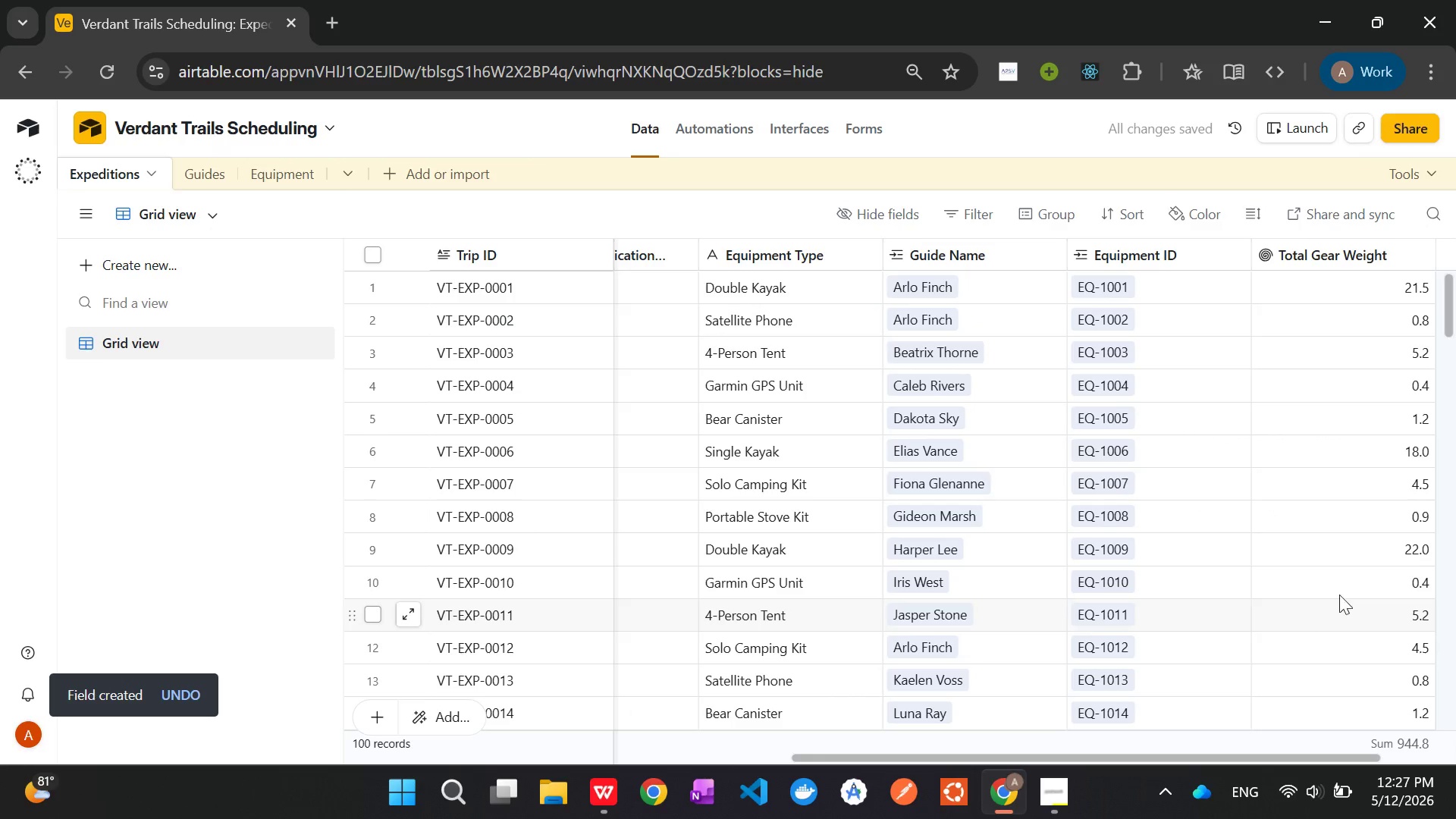 
scroll: coordinate [1339, 493], scroll_direction: down, amount: 29.0
 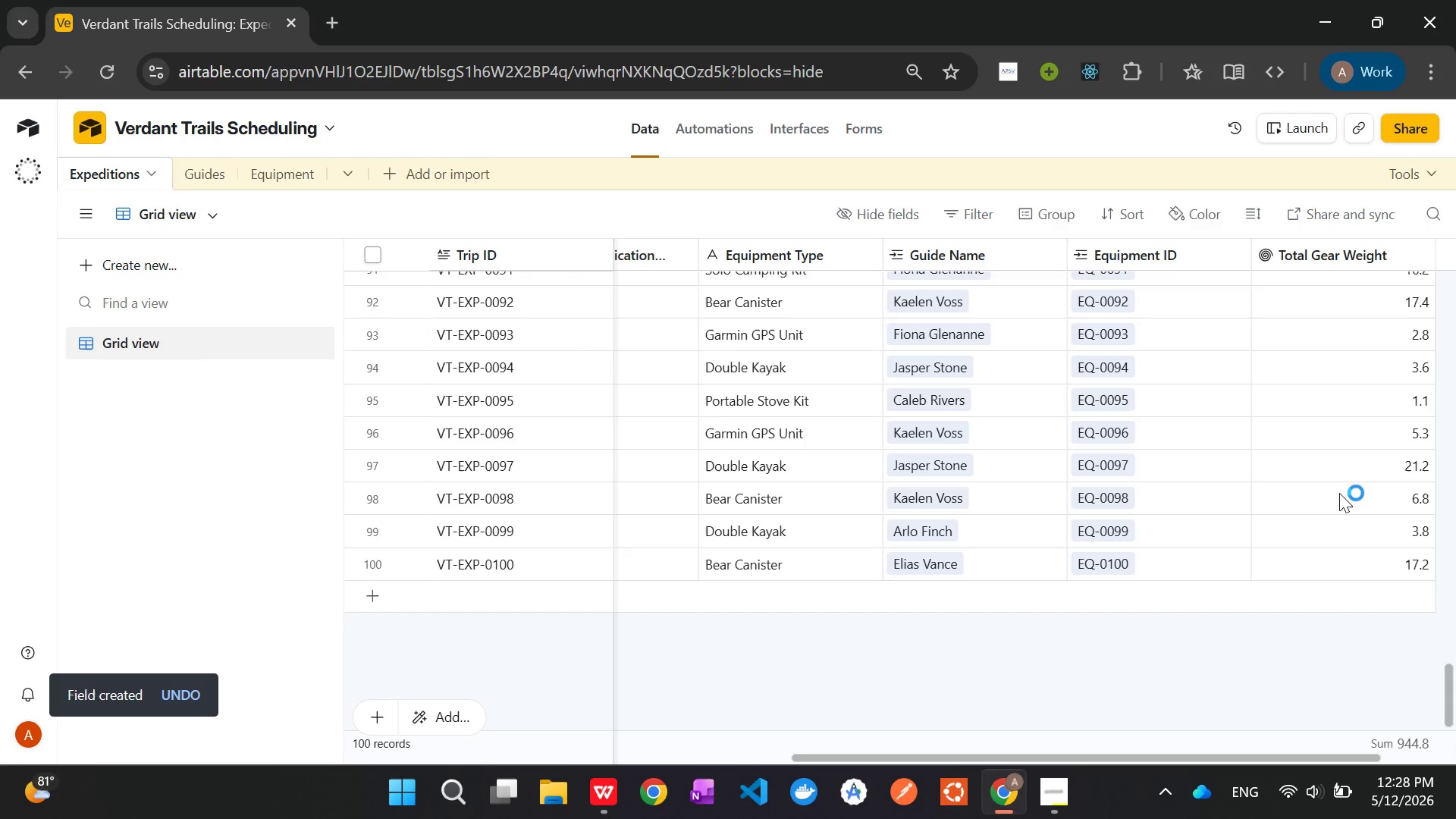 
scroll: coordinate [1339, 493], scroll_direction: up, amount: 35.0
 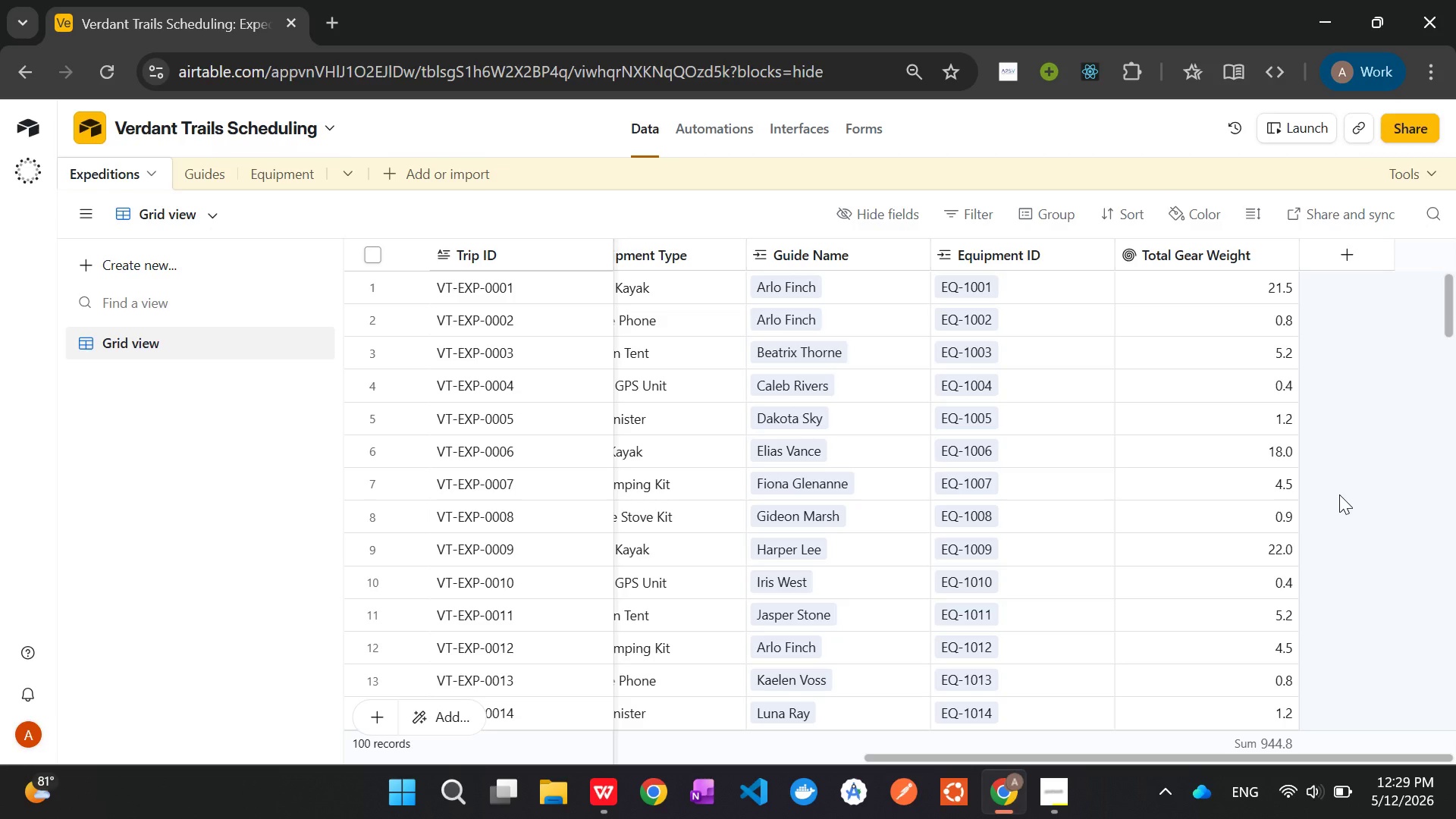 
wait(98.11)
 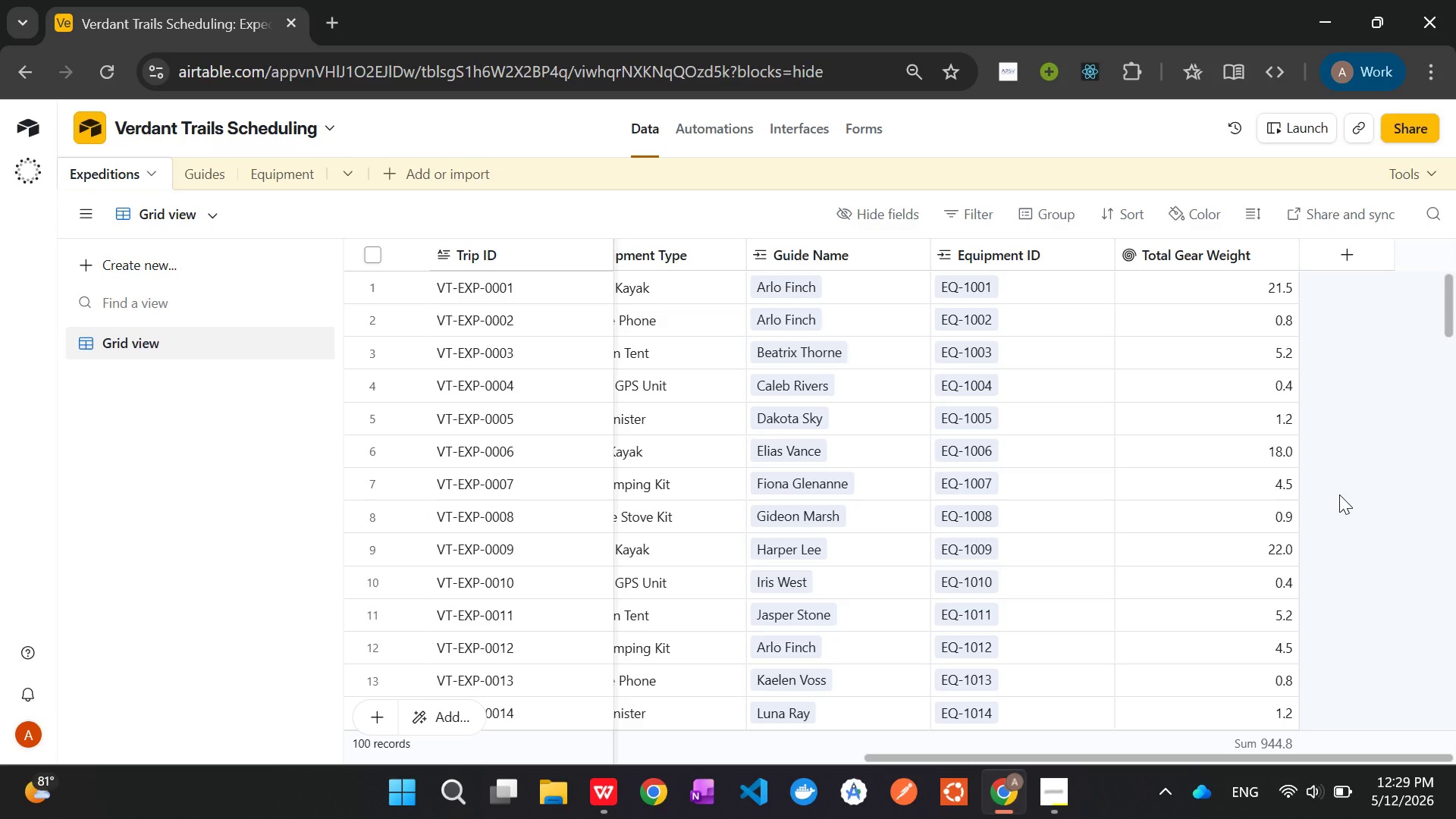 
left_click([132, 266])
 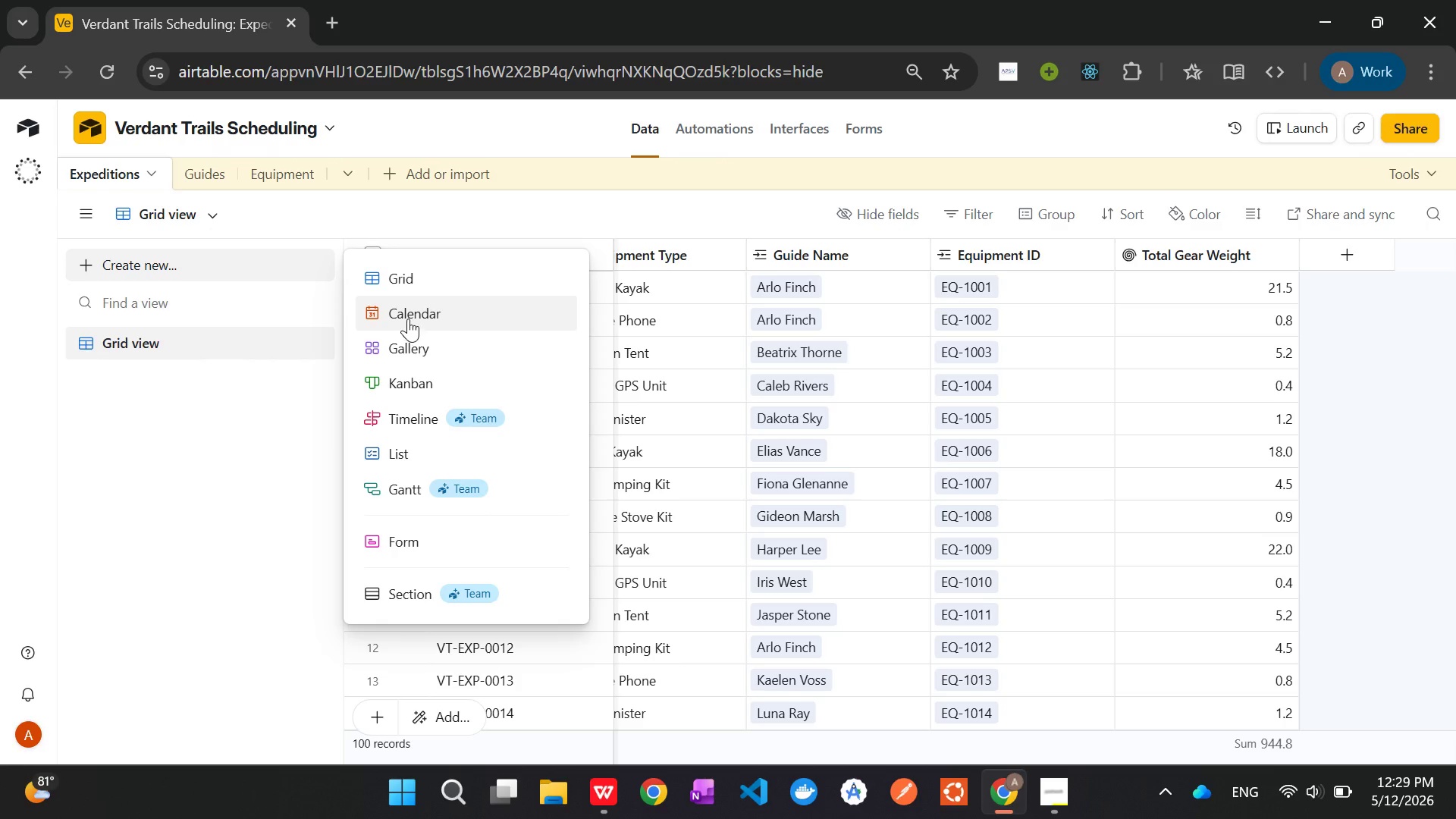 
left_click([408, 318])
 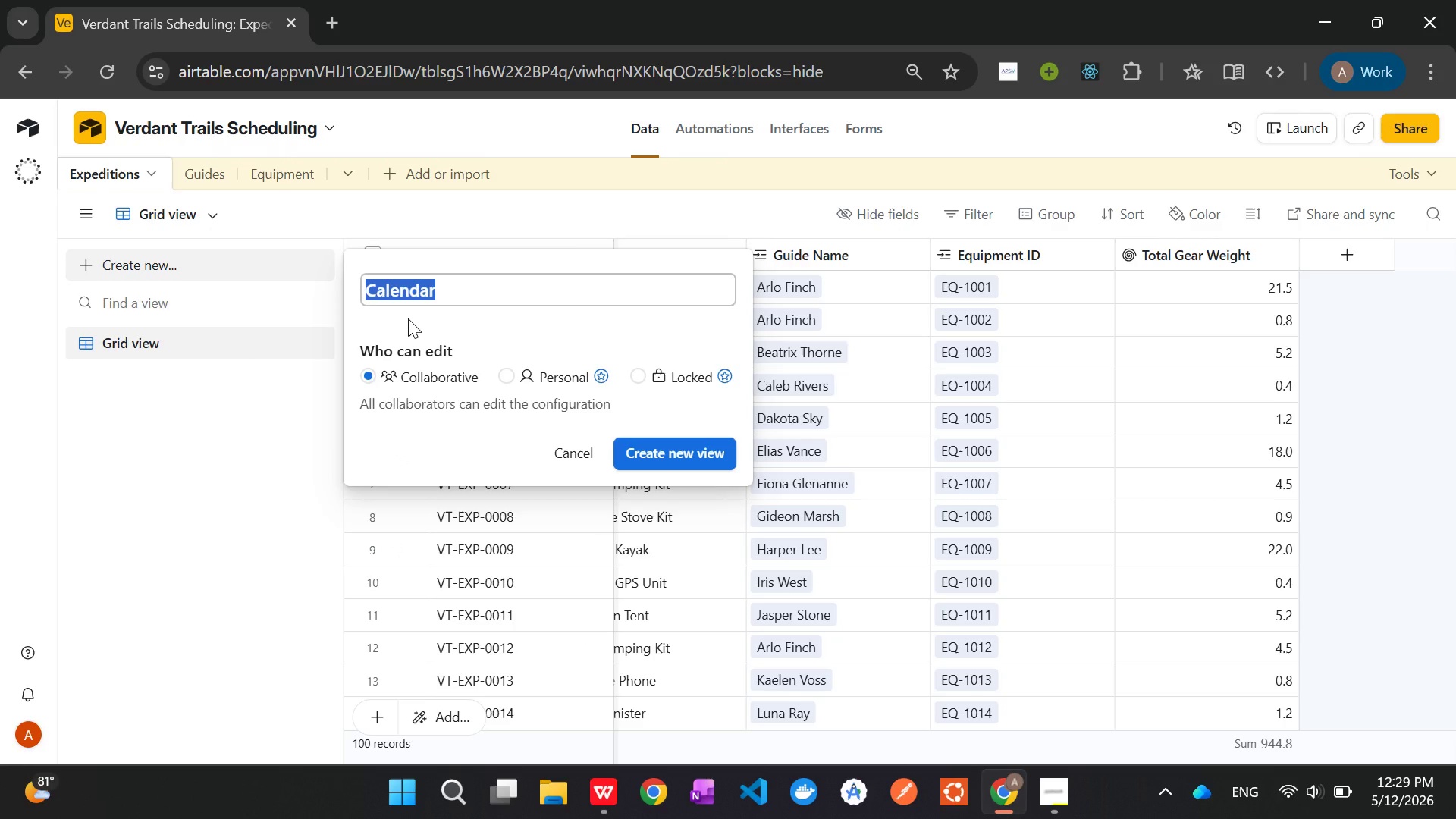 
wait(6.25)
 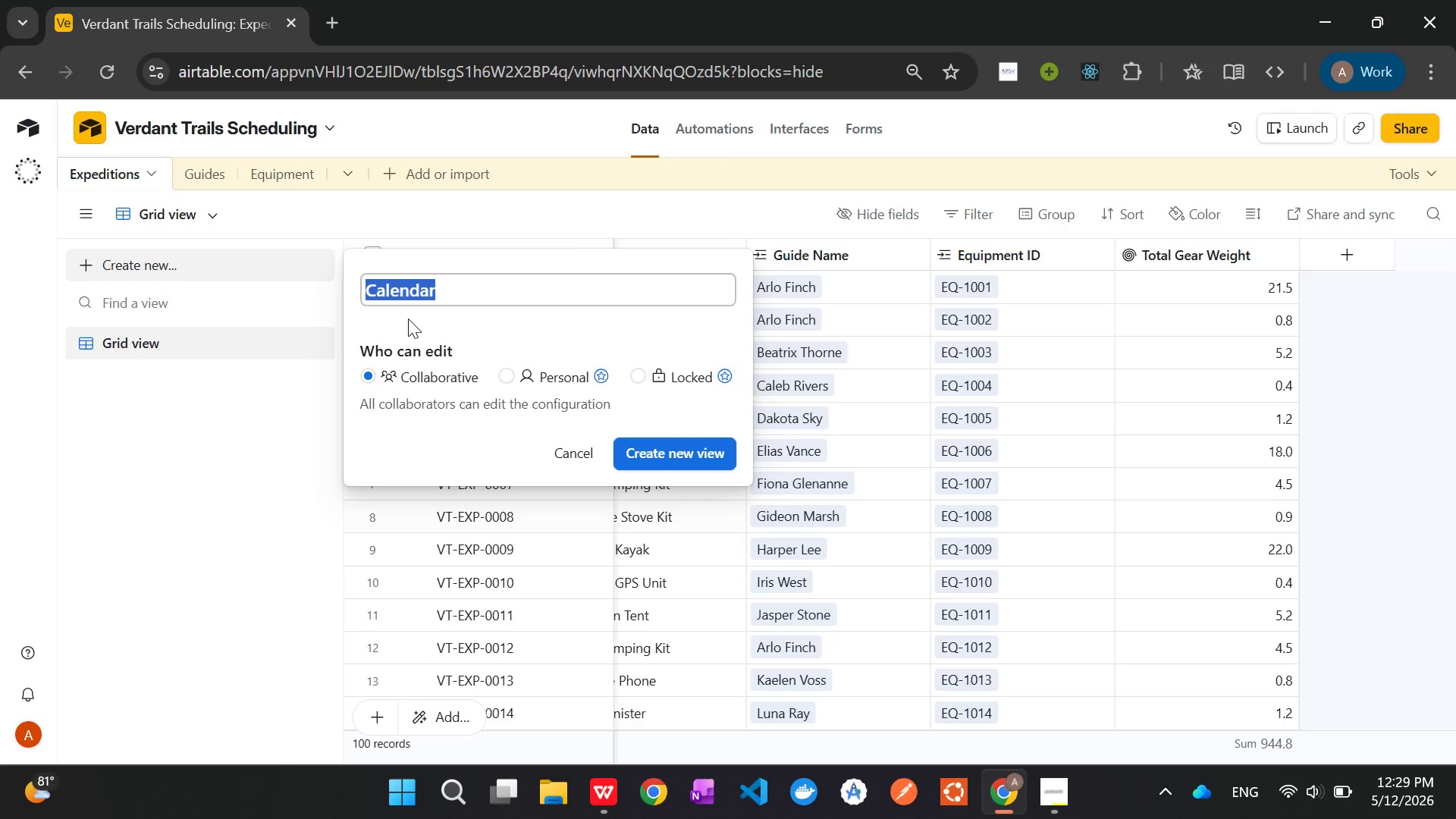 
left_click([654, 456])
 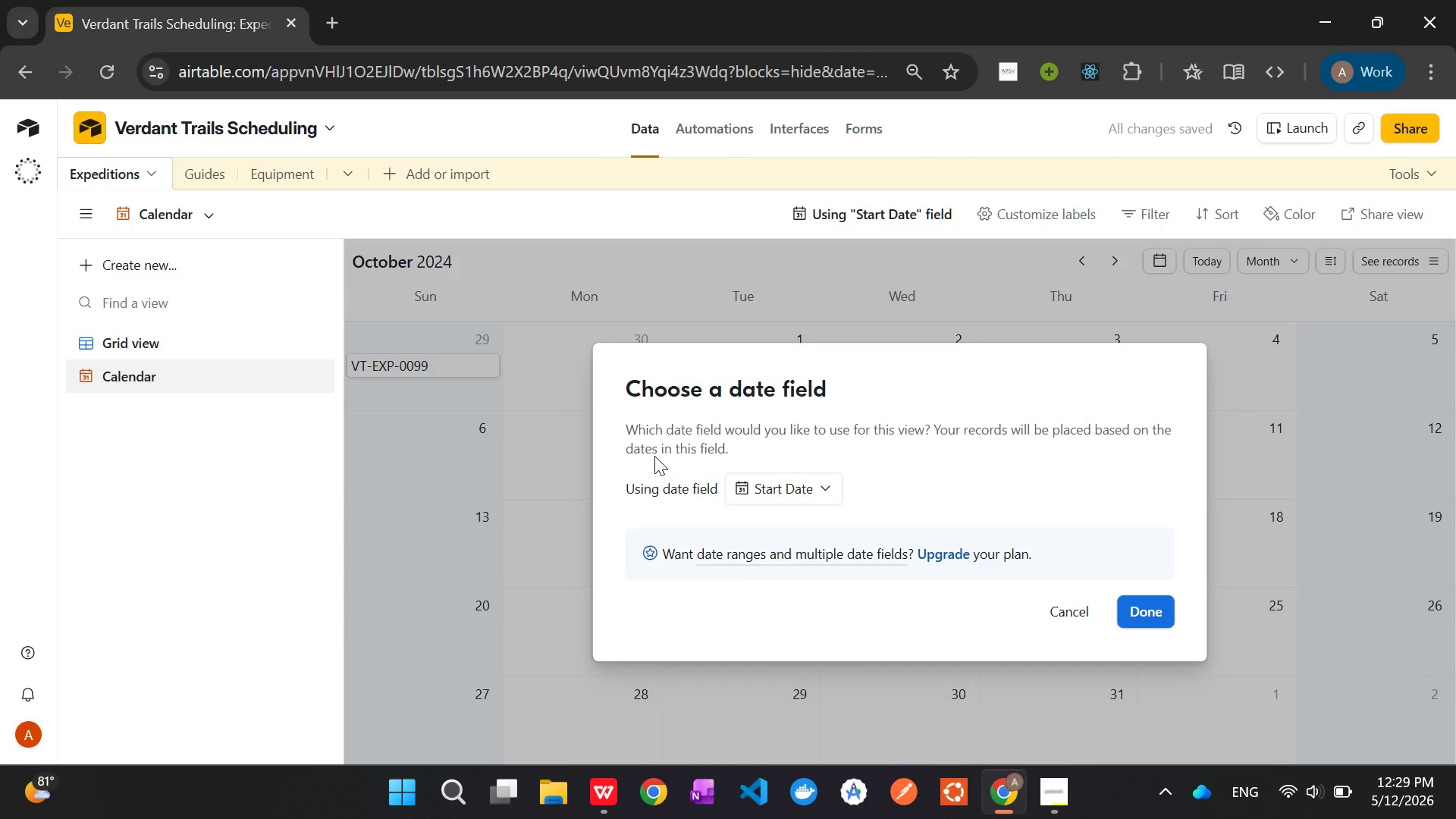 
wait(8.97)
 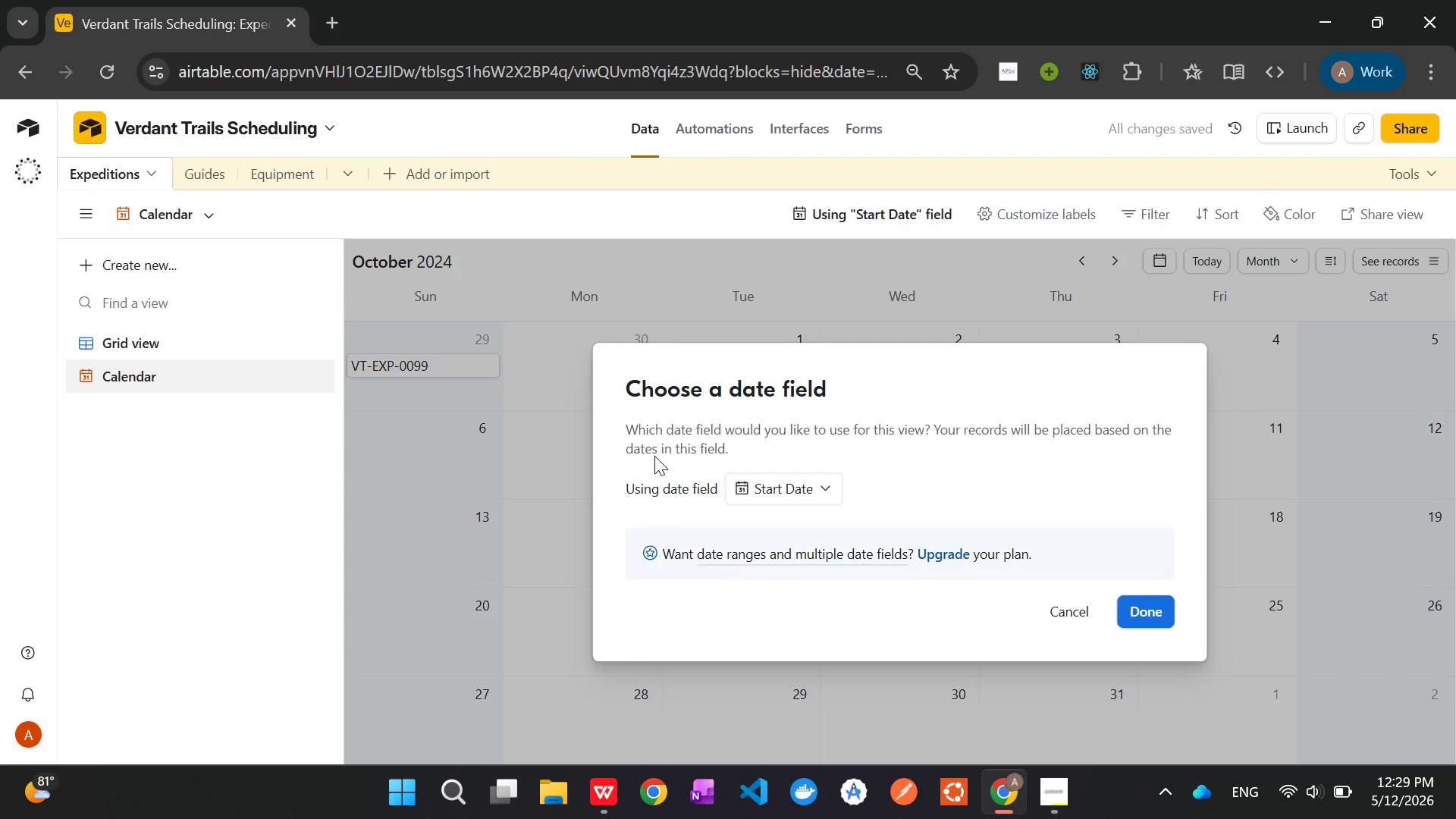 
left_click([1153, 618])
 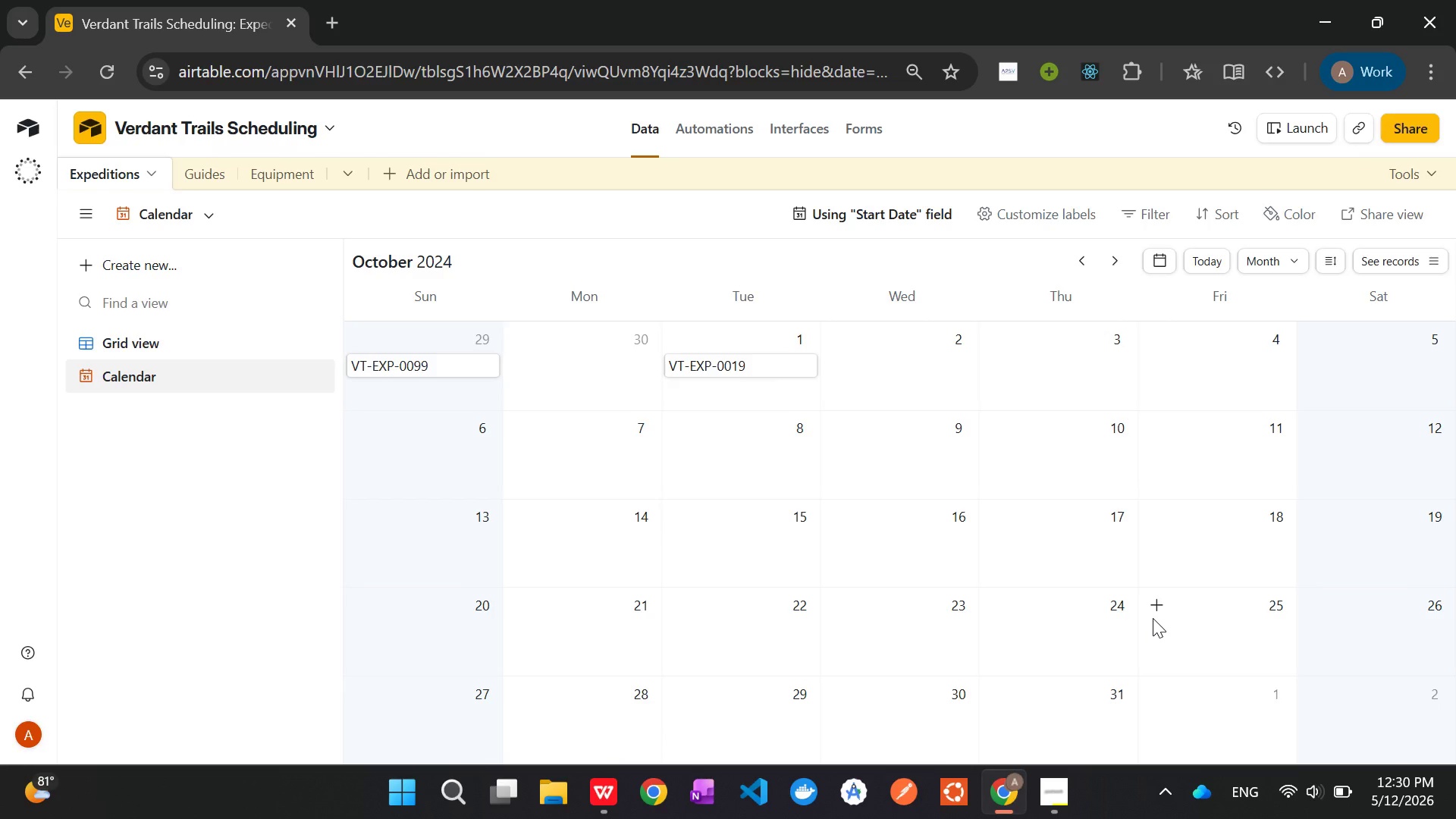 
wait(10.02)
 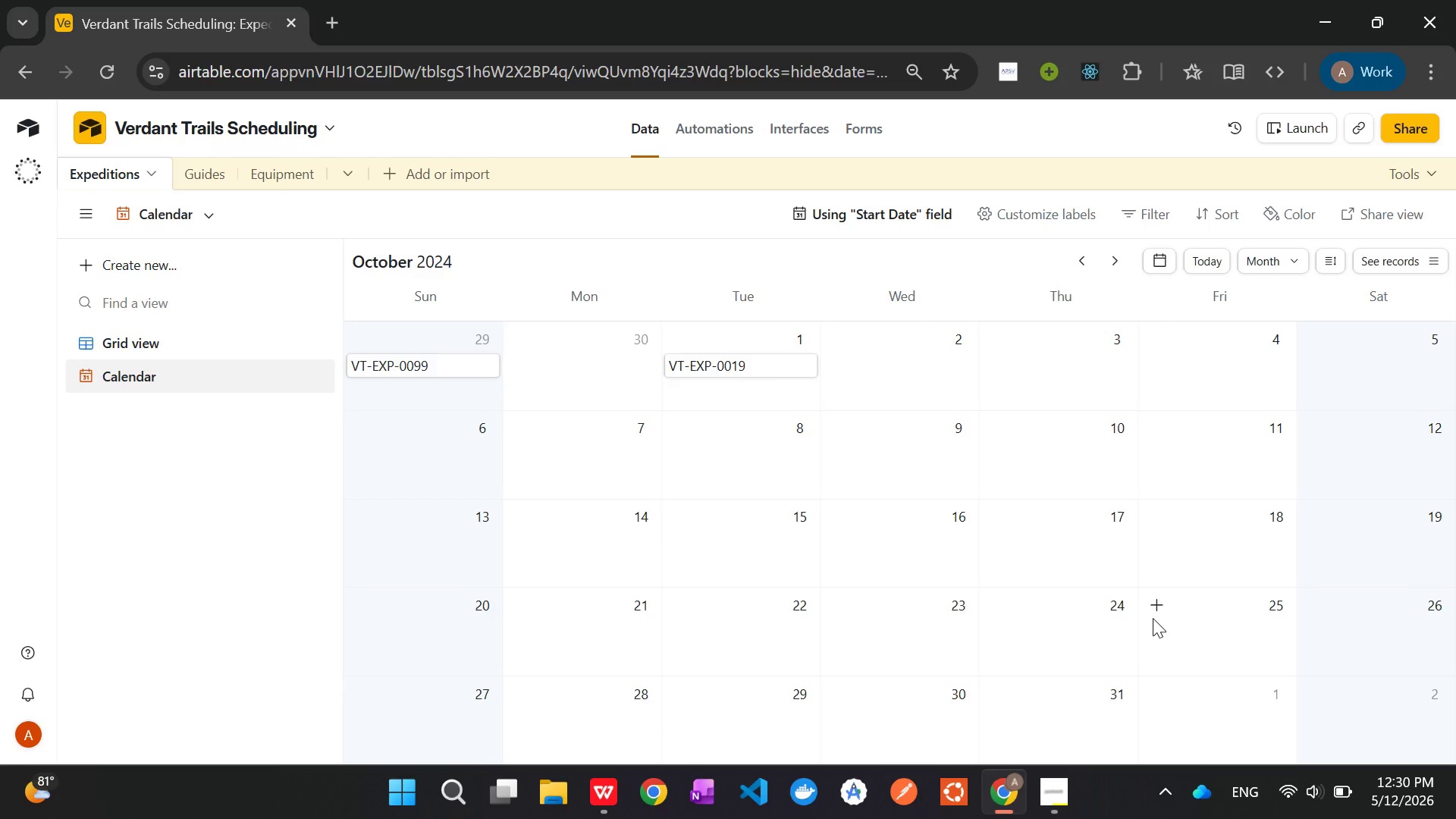 
left_click([1141, 206])
 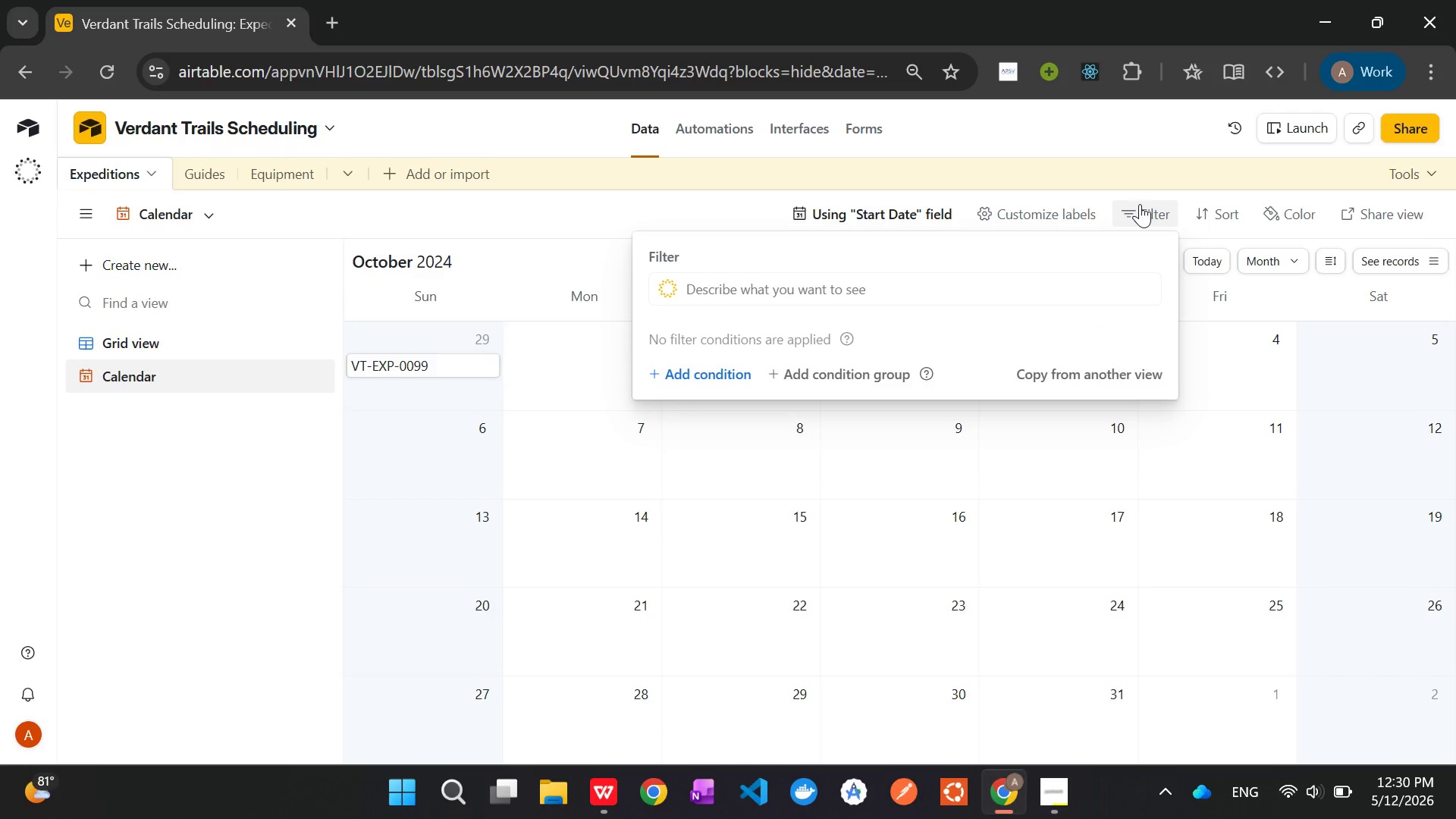 
wait(6.01)
 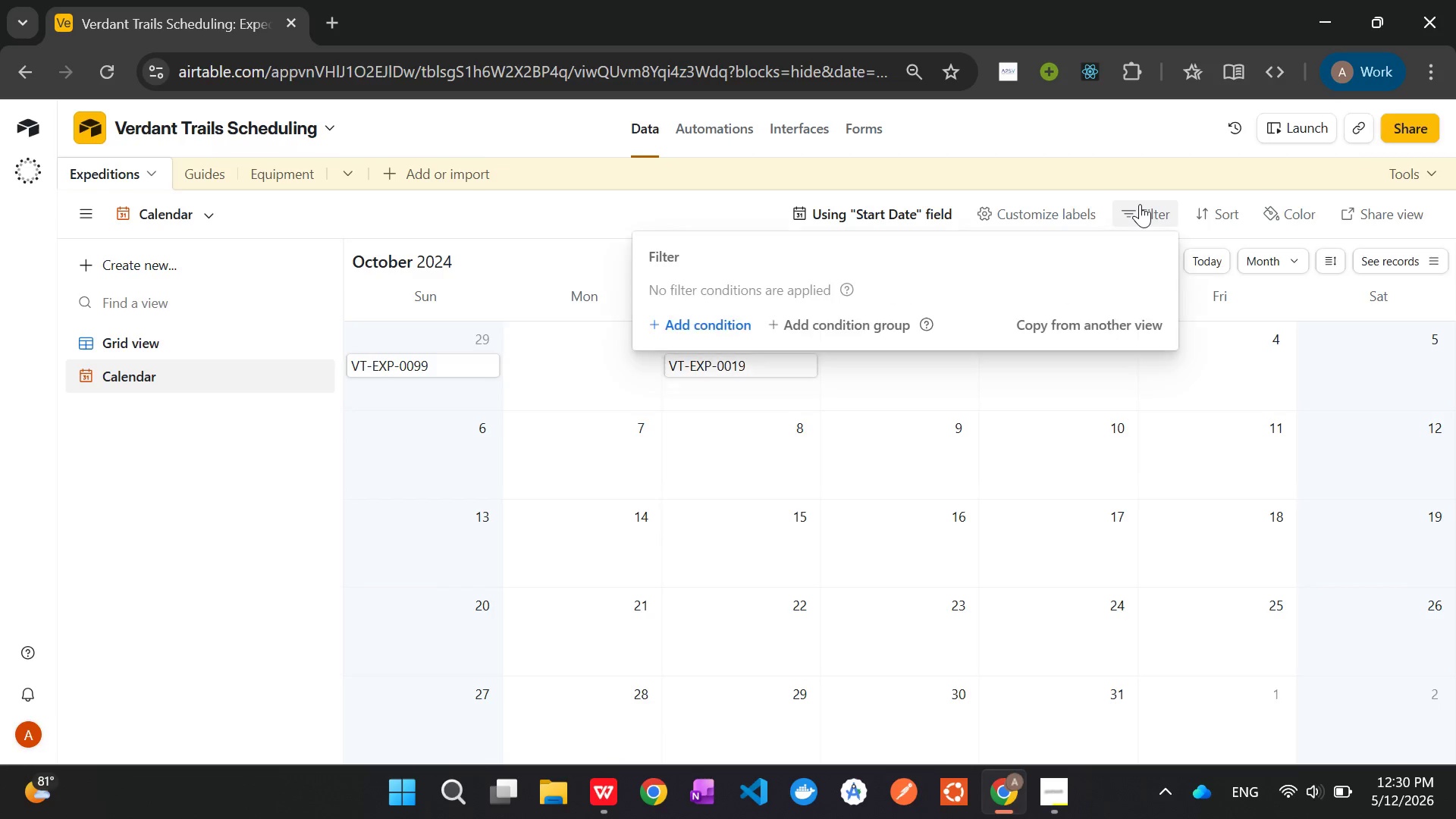 
left_click([680, 379])
 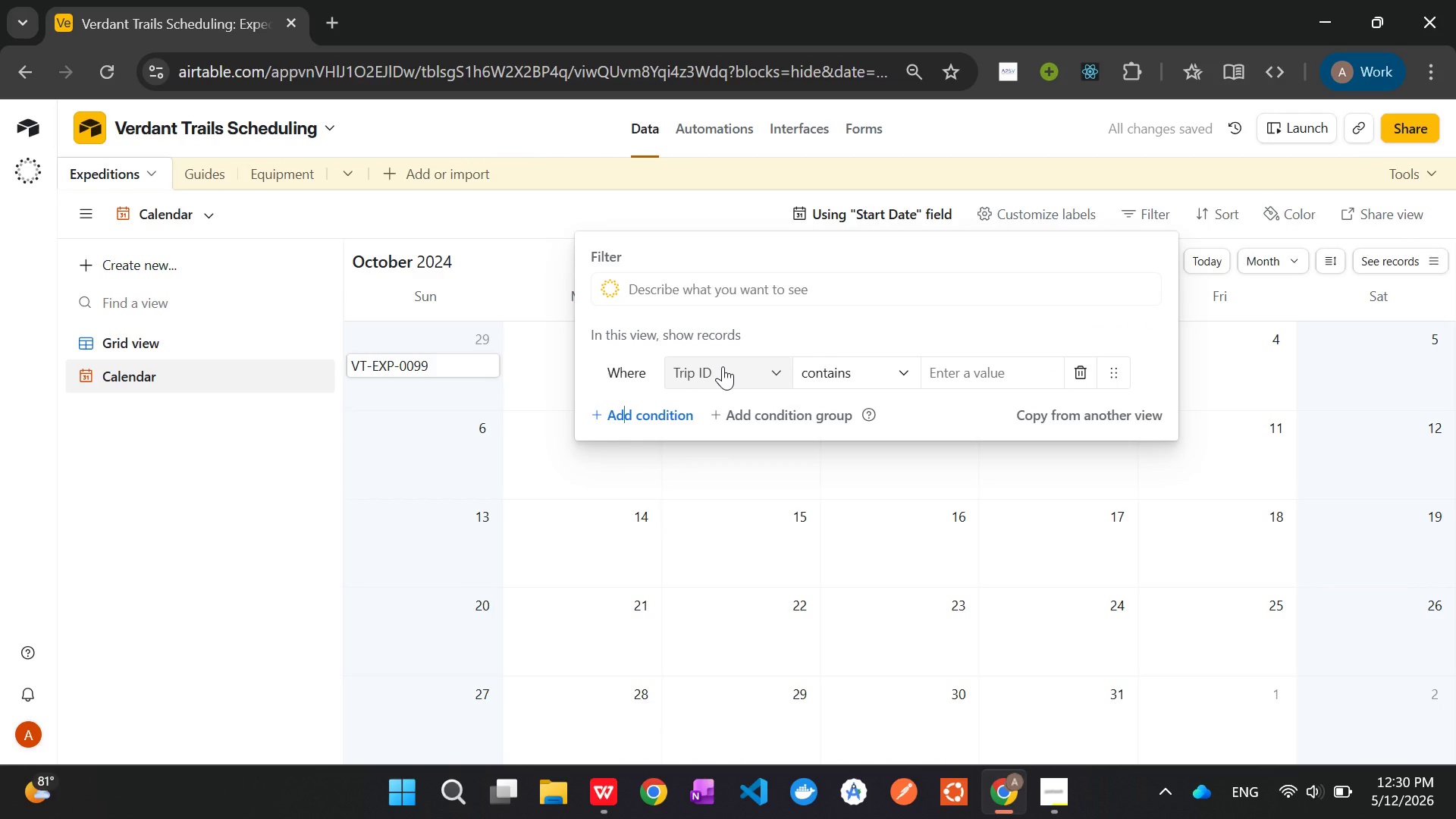 
left_click([723, 366])
 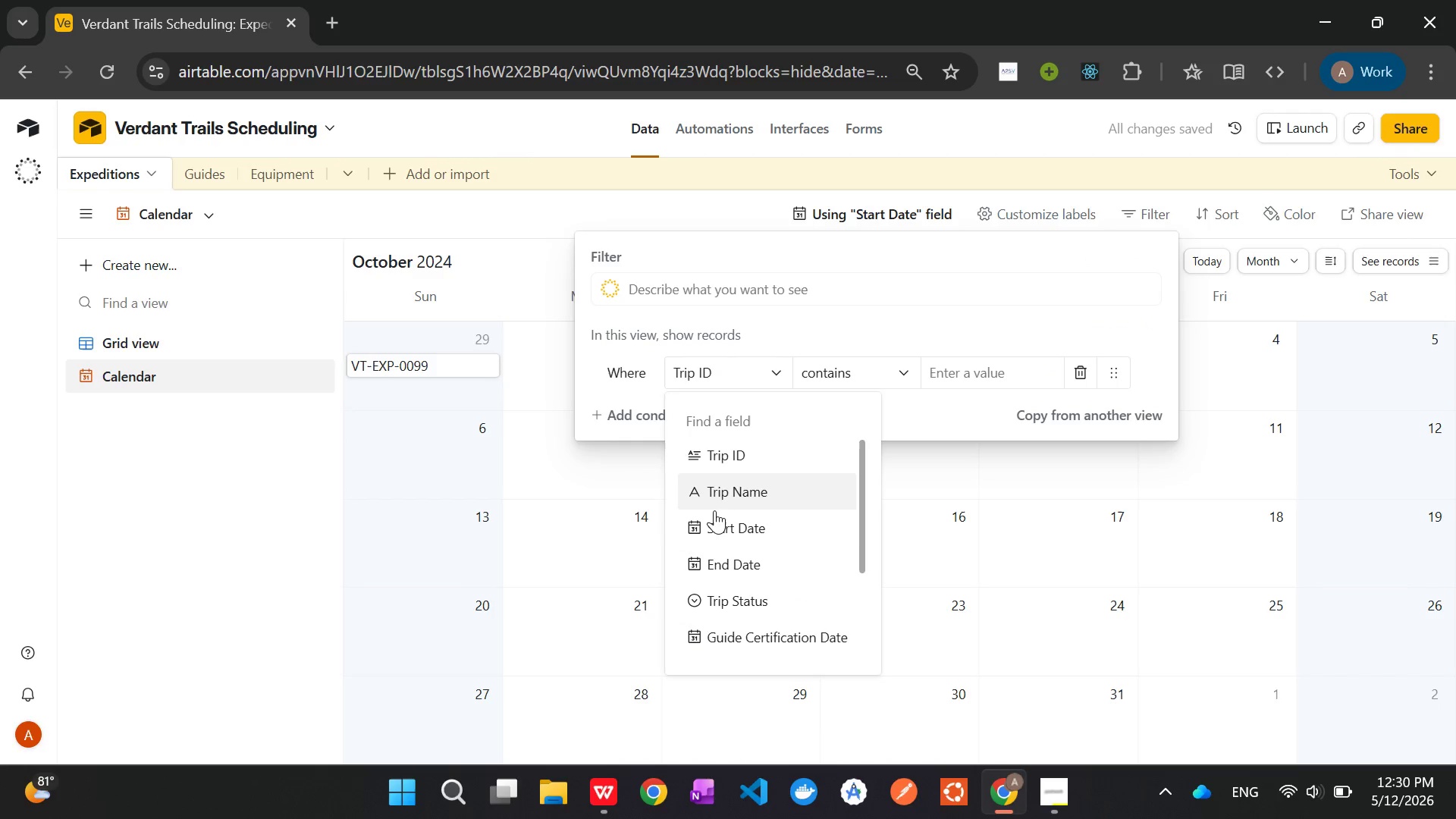 
scroll: coordinate [716, 518], scroll_direction: down, amount: 2.0
 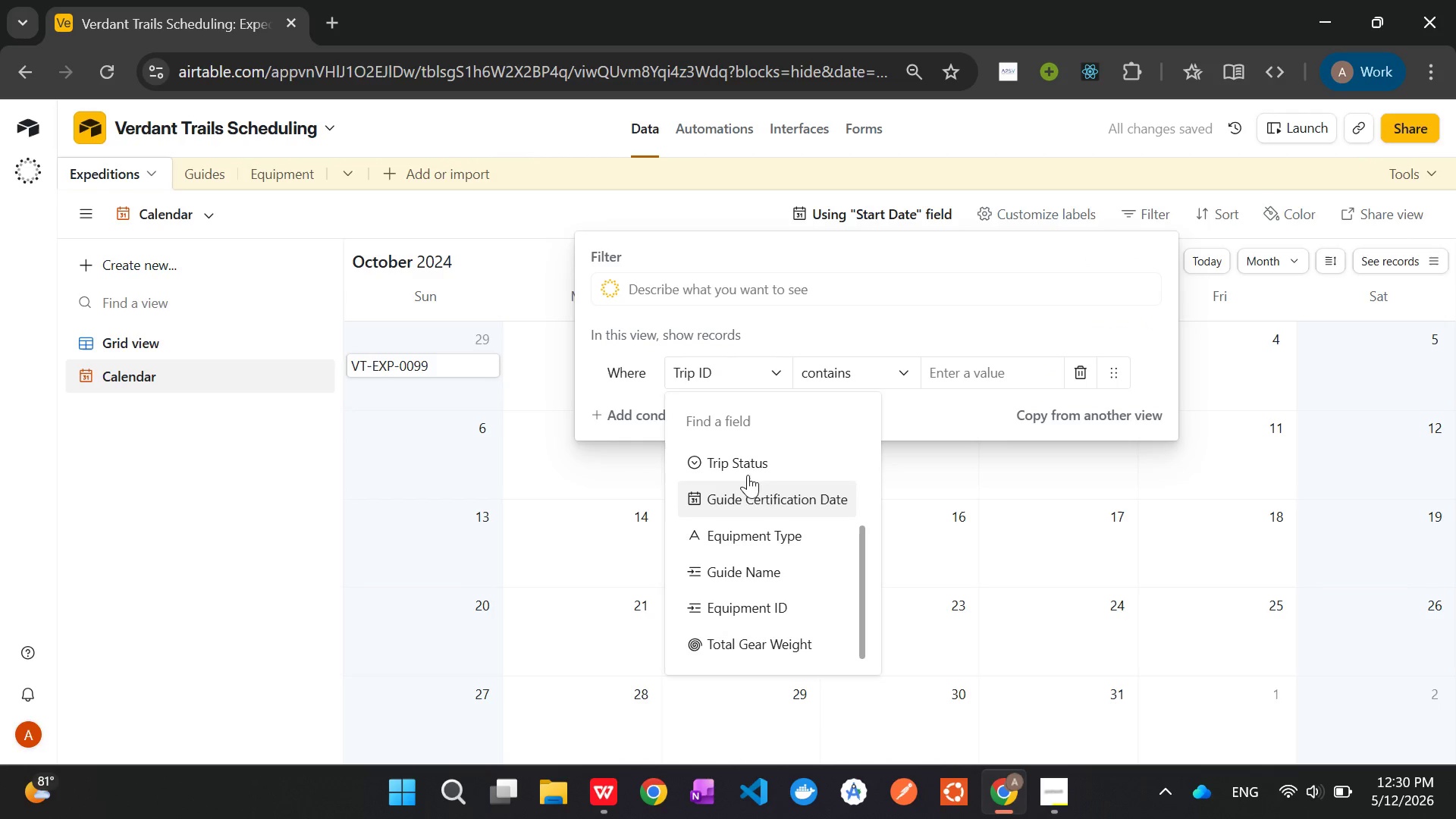 
left_click([740, 456])
 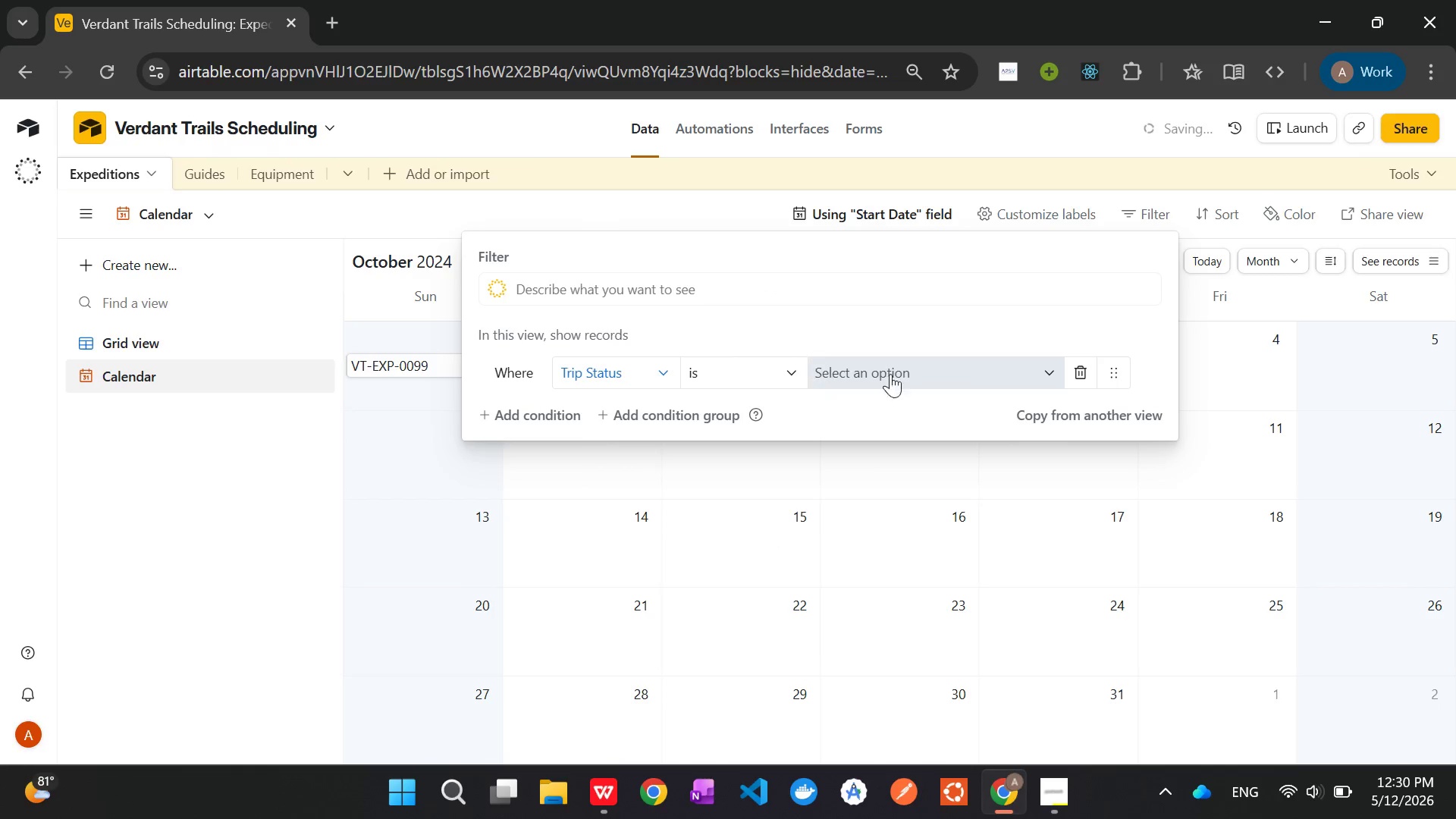 
left_click([915, 378])
 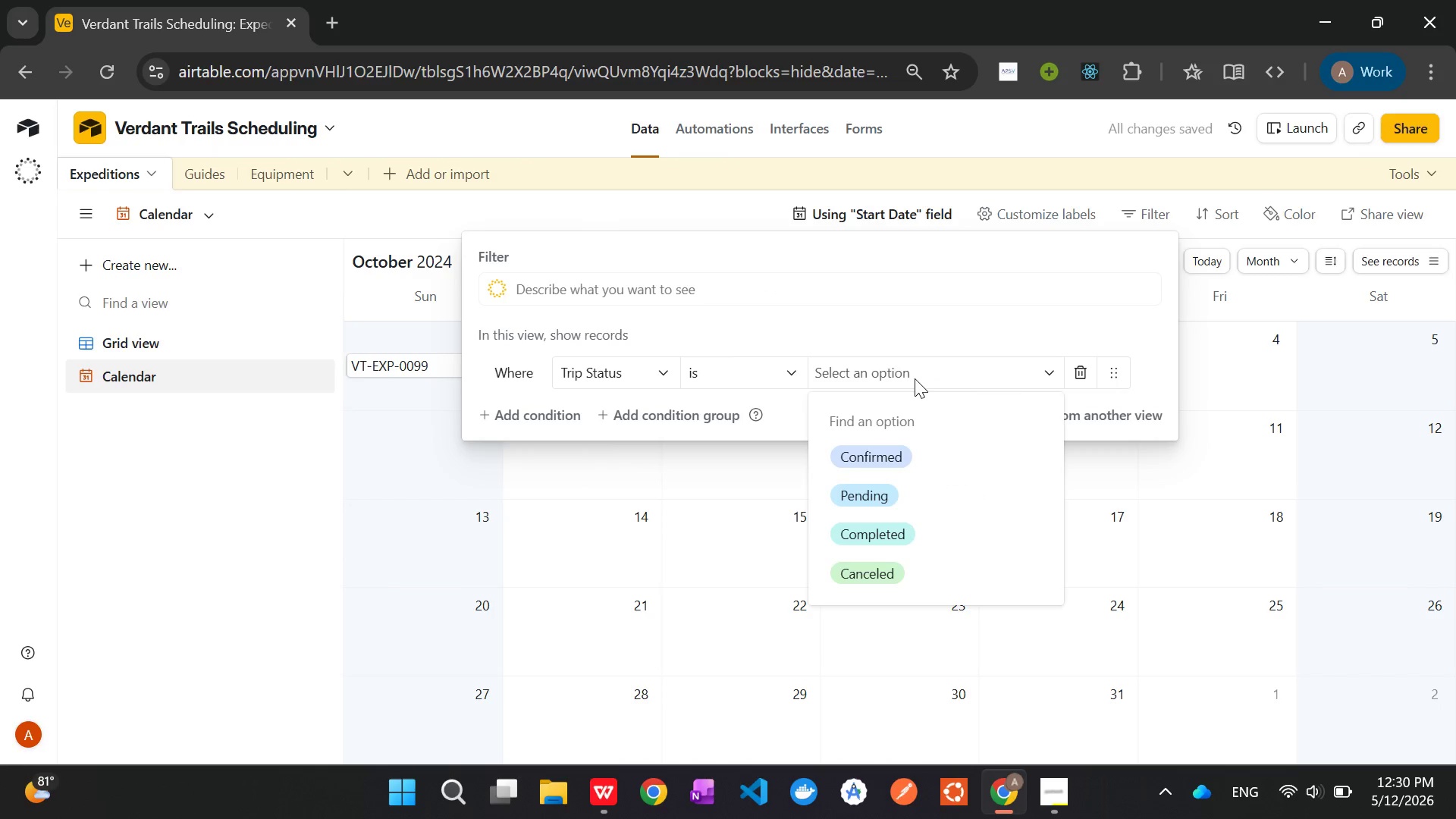 
left_click([918, 466])
 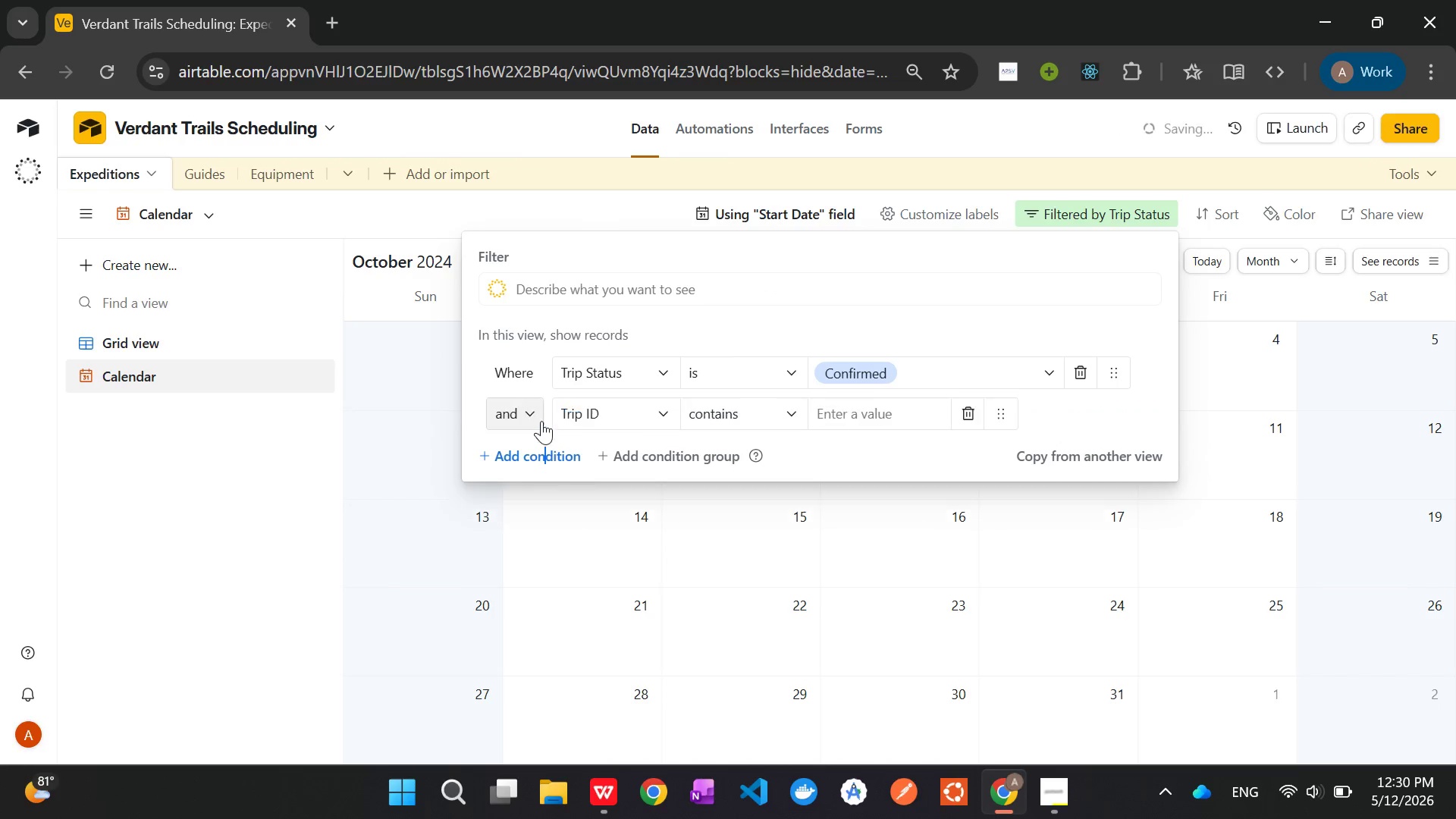 
left_click([529, 406])
 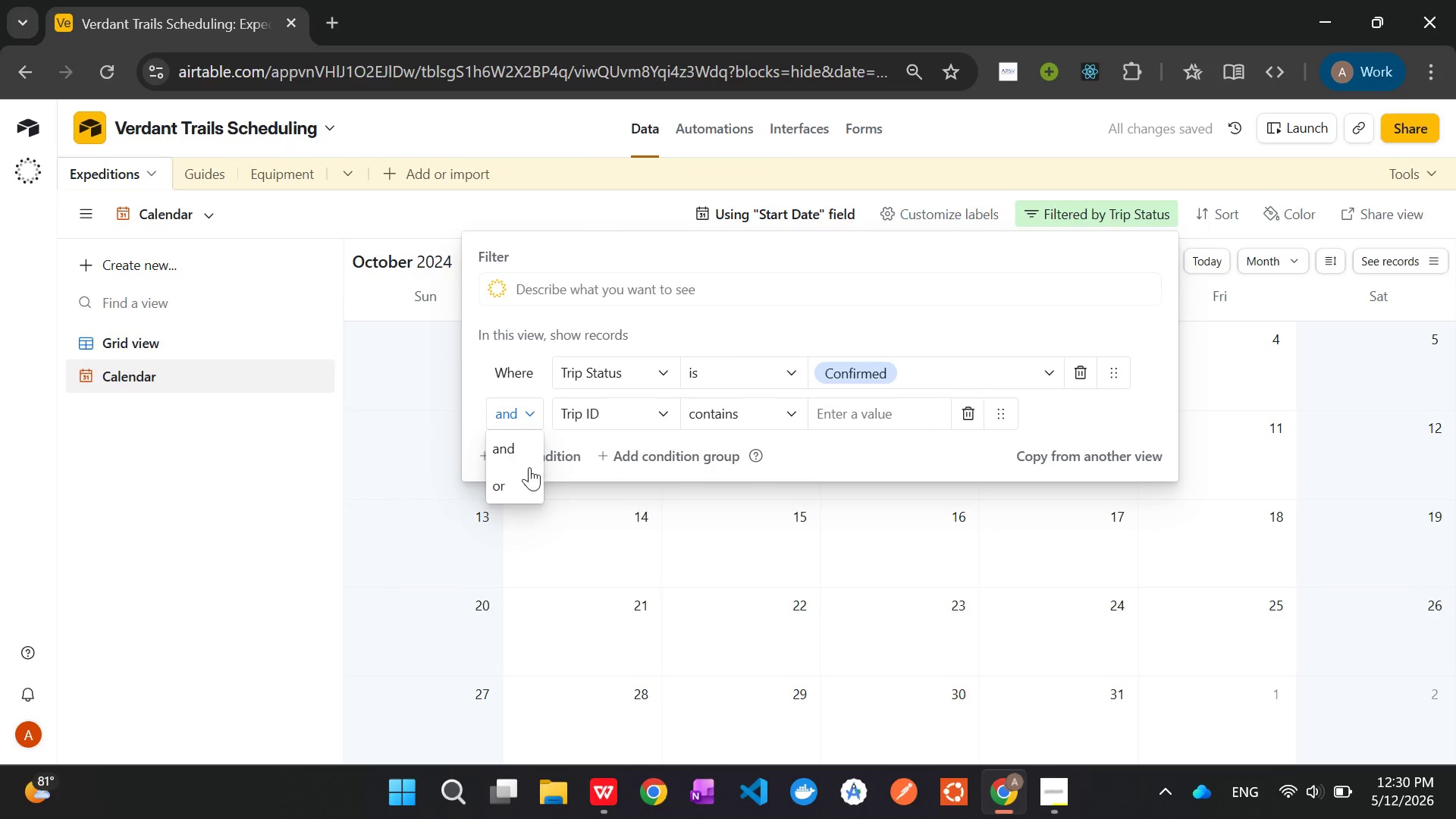 
left_click([521, 485])
 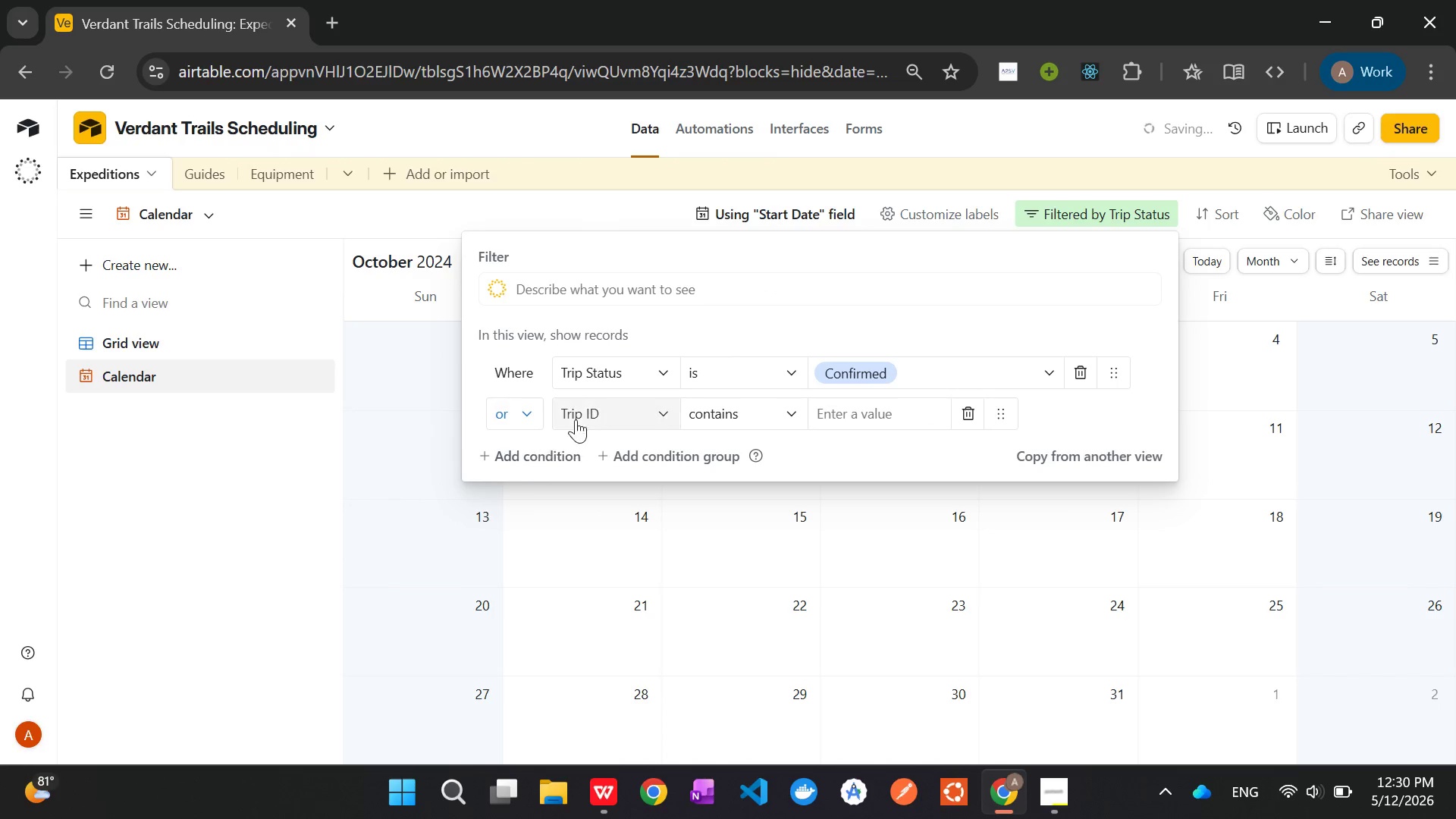 
left_click([601, 418])
 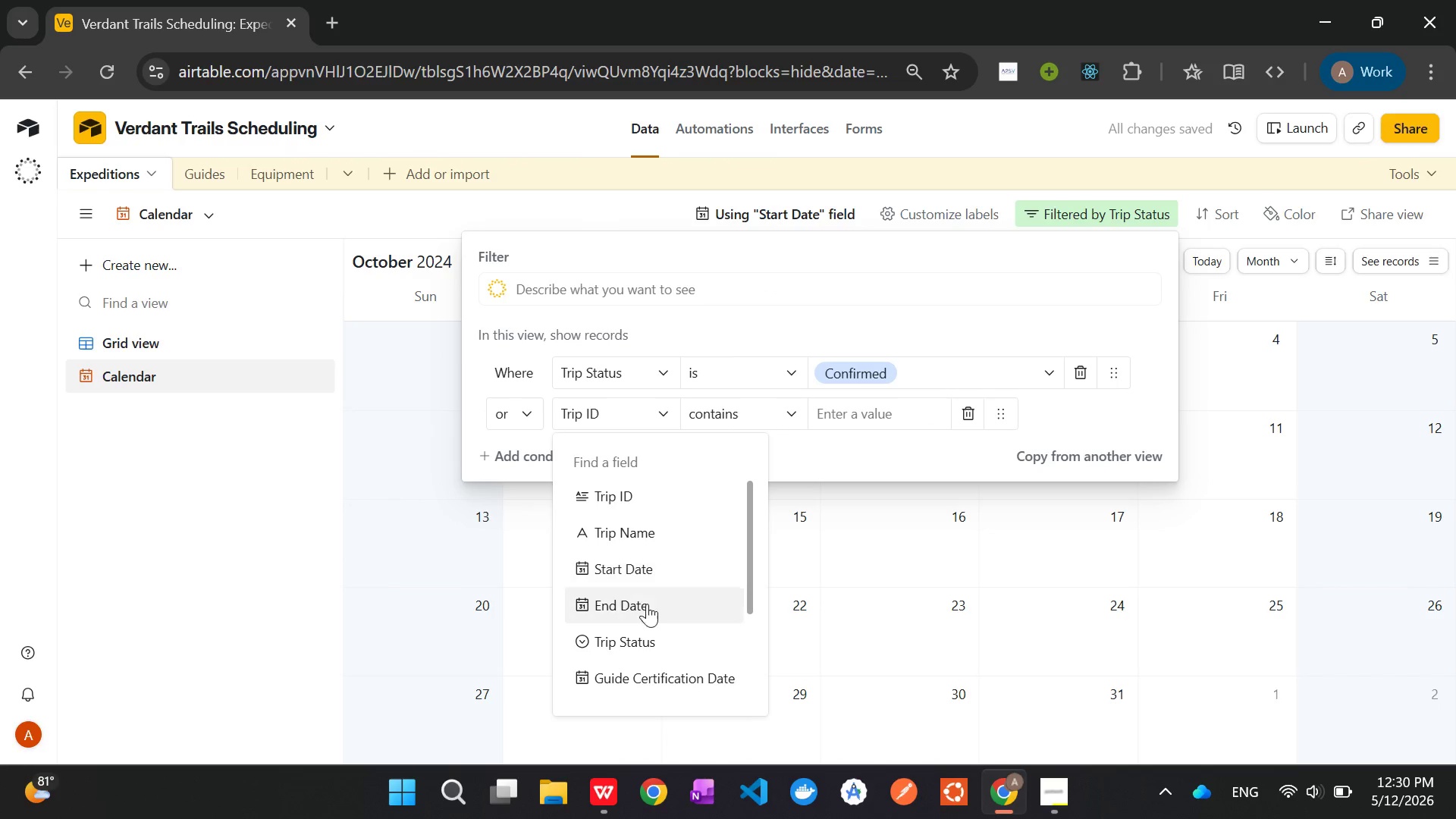 
left_click([642, 639])
 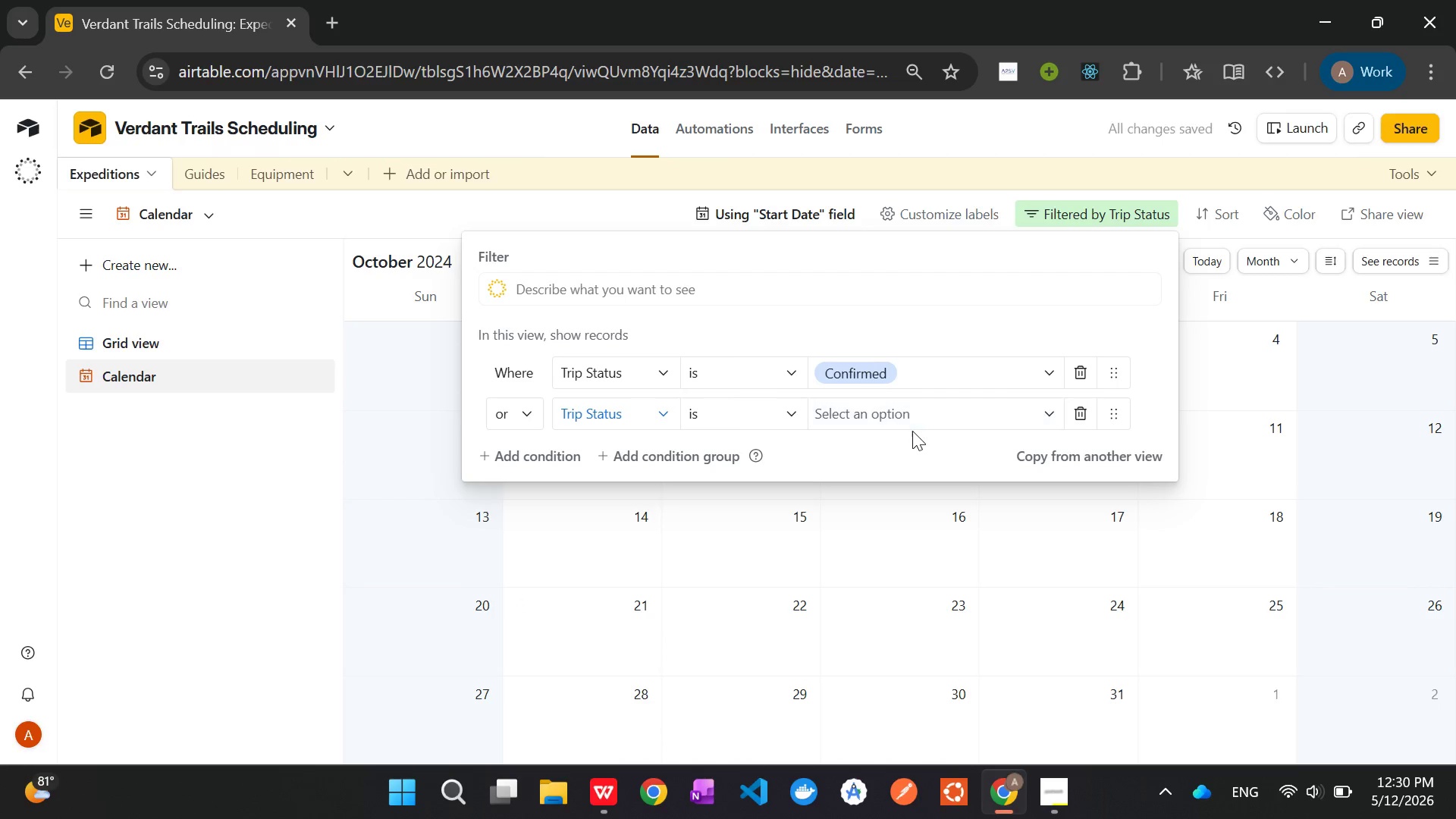 
left_click([914, 416])
 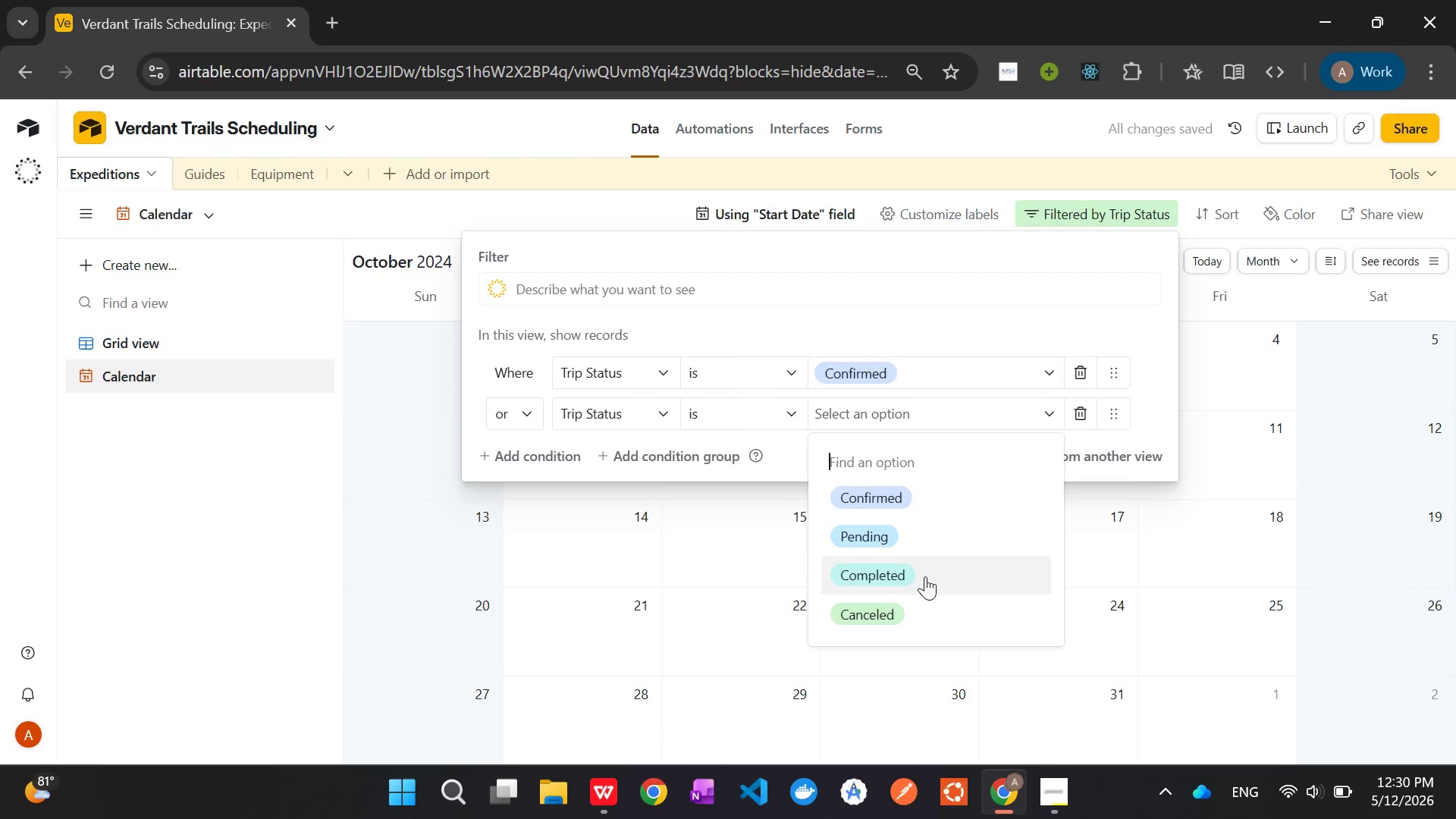 
left_click([895, 544])
 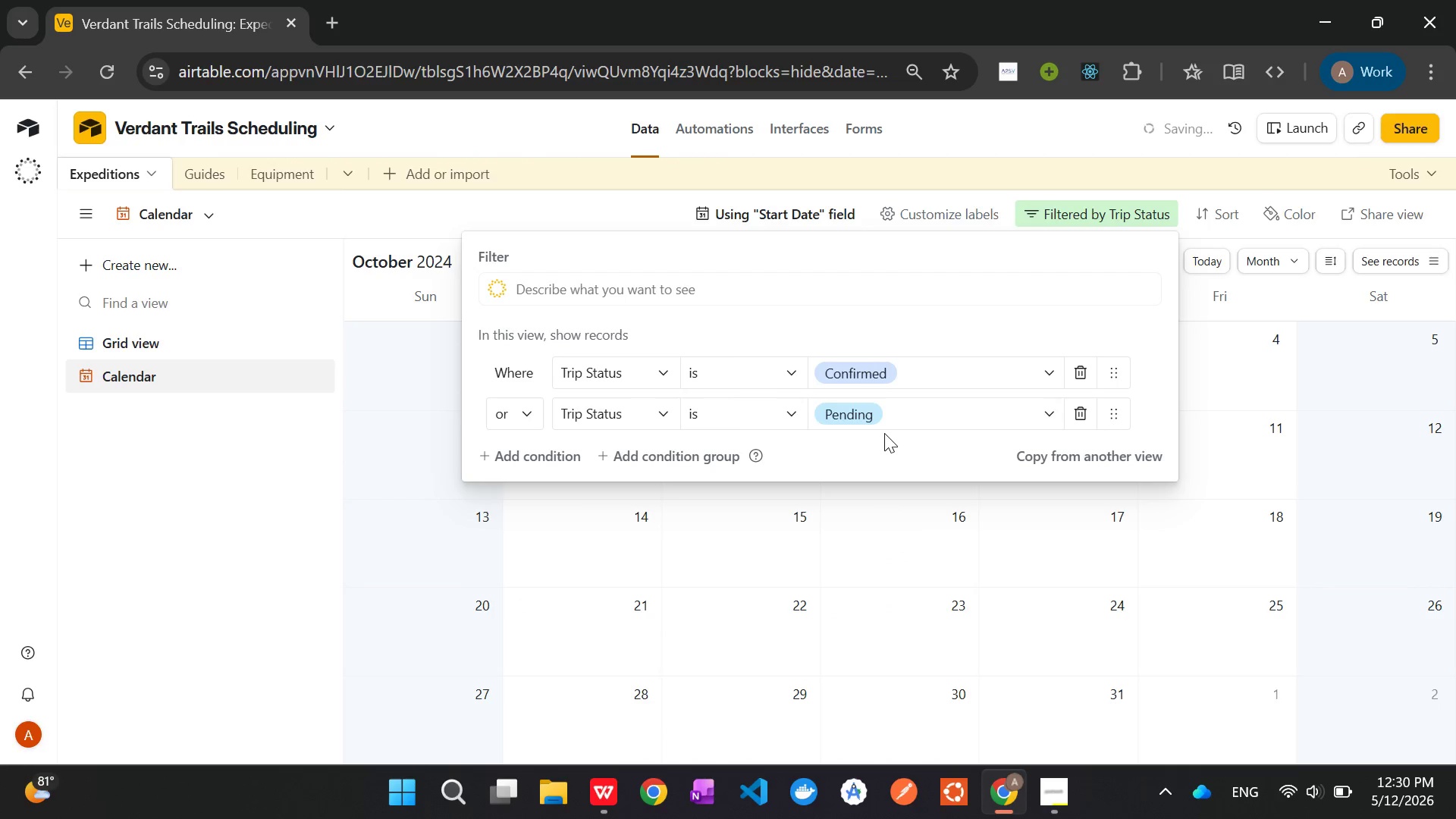 
scroll: coordinate [887, 421], scroll_direction: down, amount: 2.0
 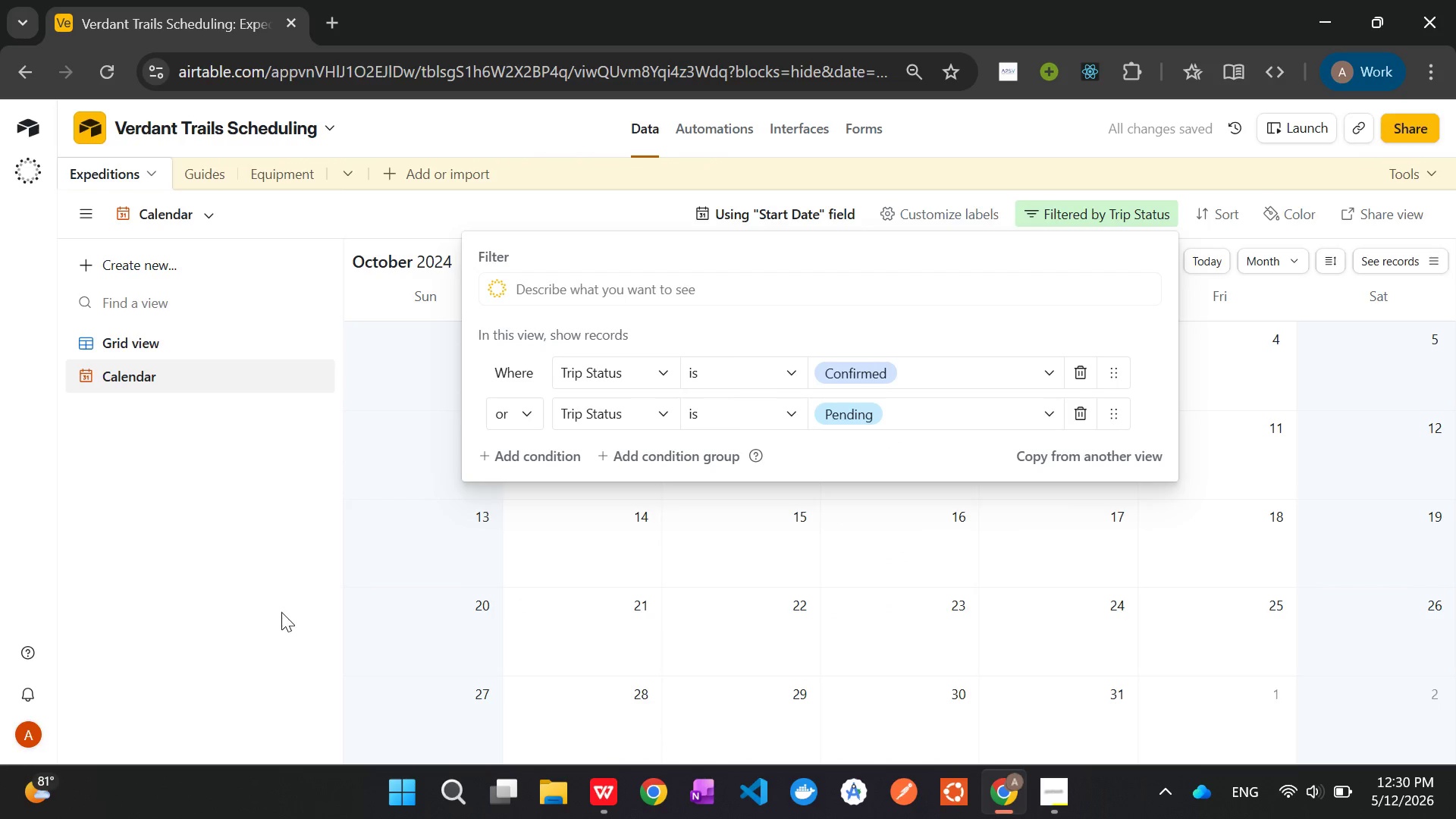 
left_click([259, 610])
 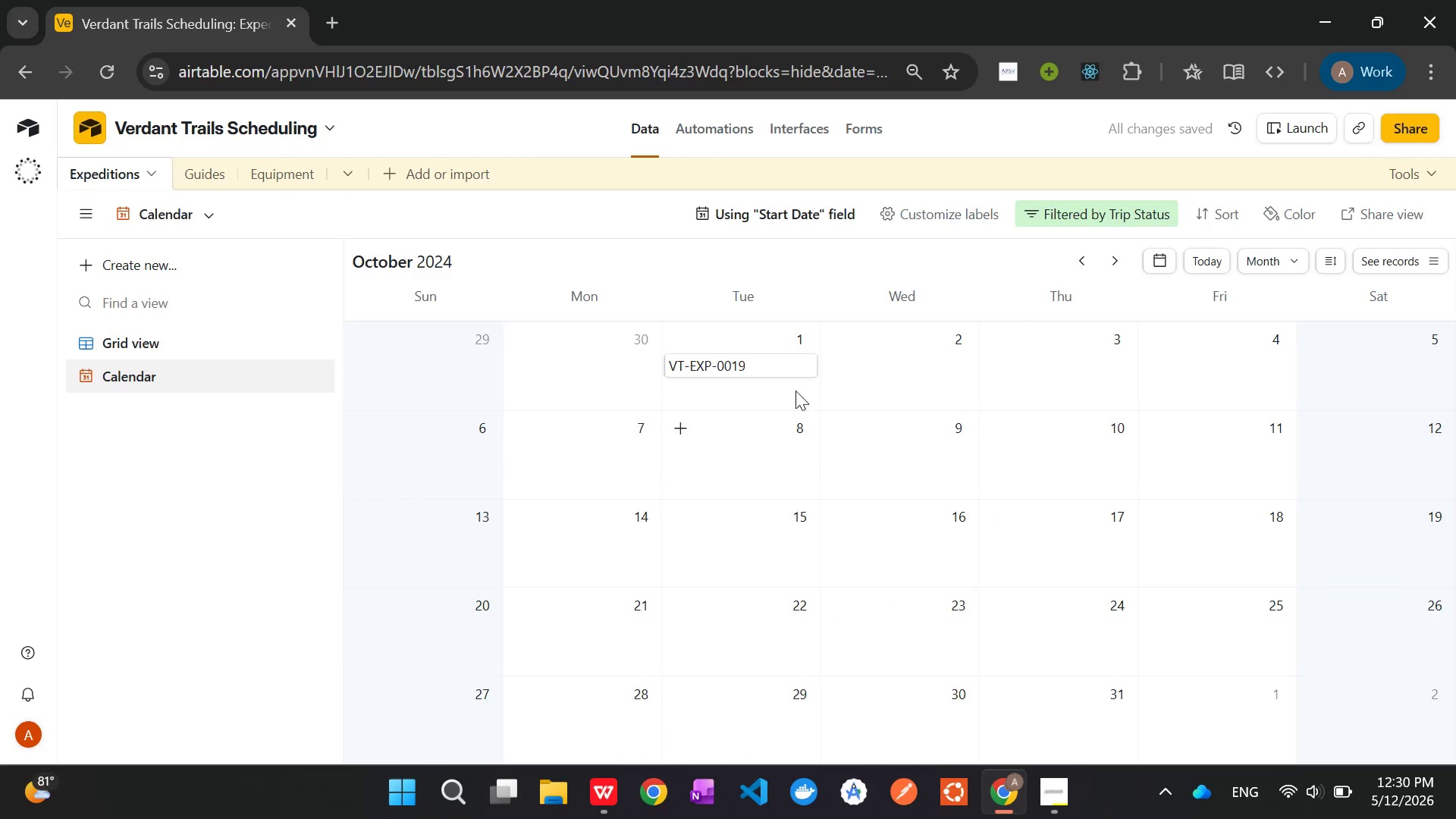 
left_click([767, 366])
 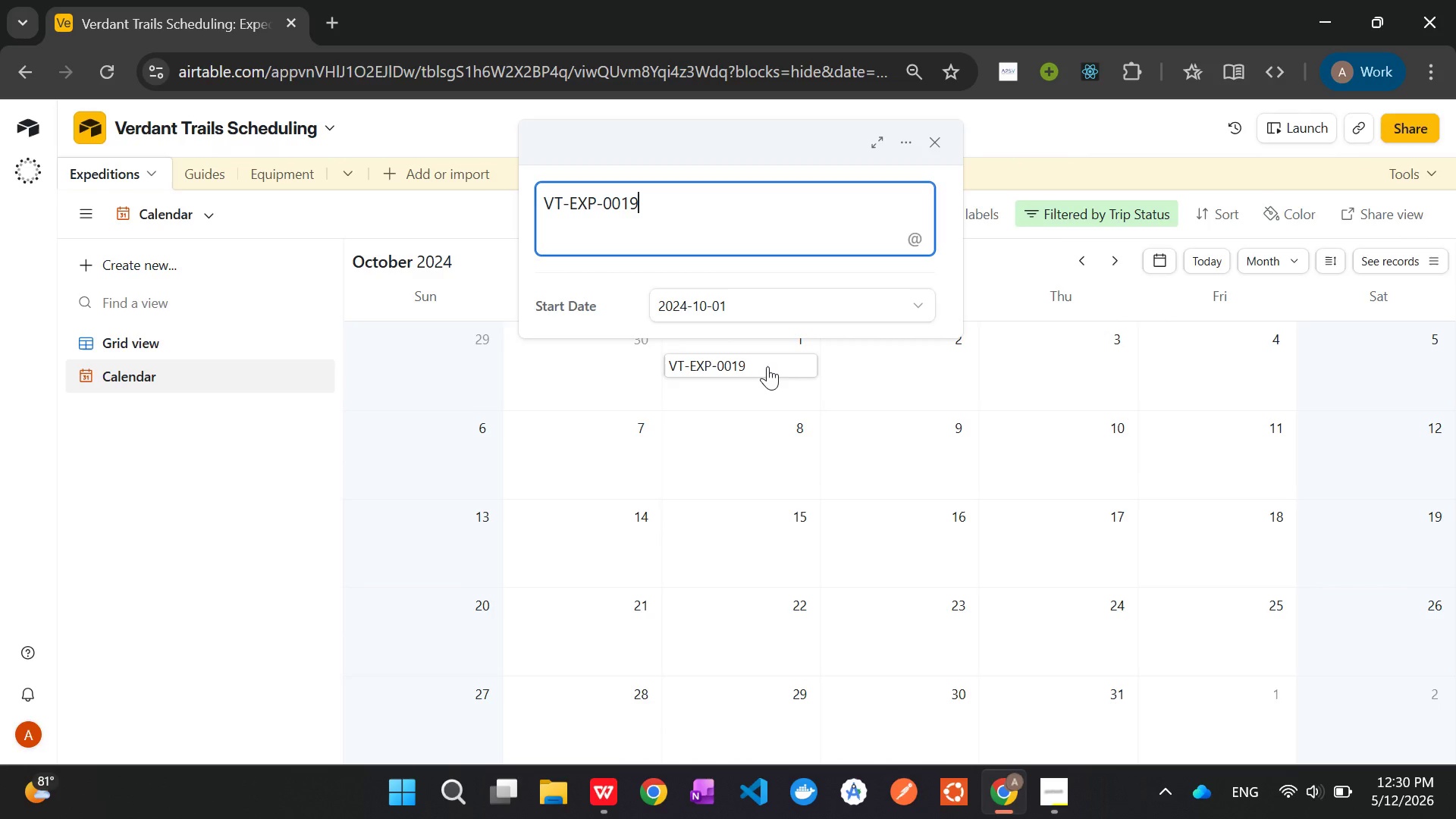 
left_click([767, 366])
 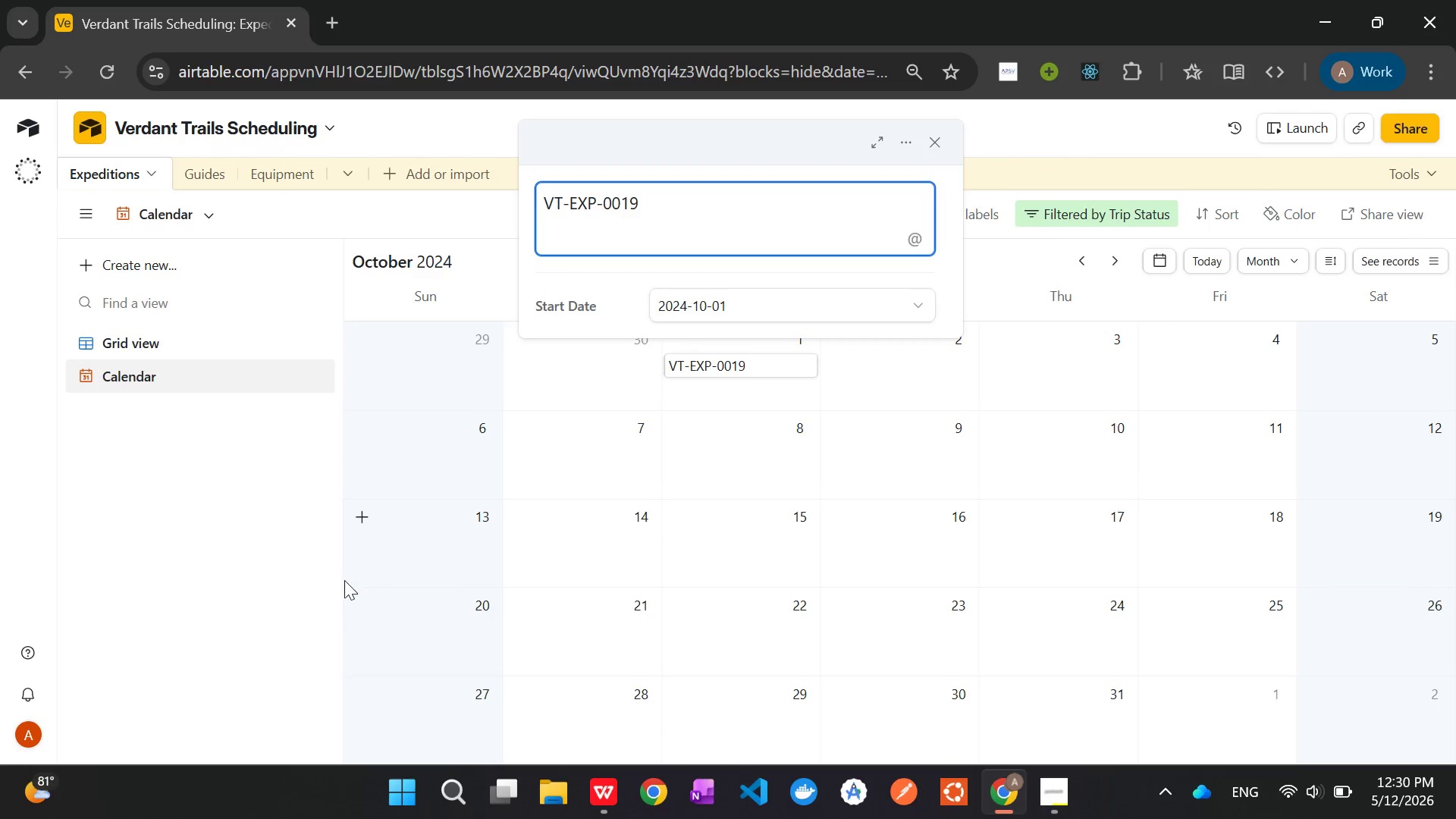 
left_click([311, 600])
 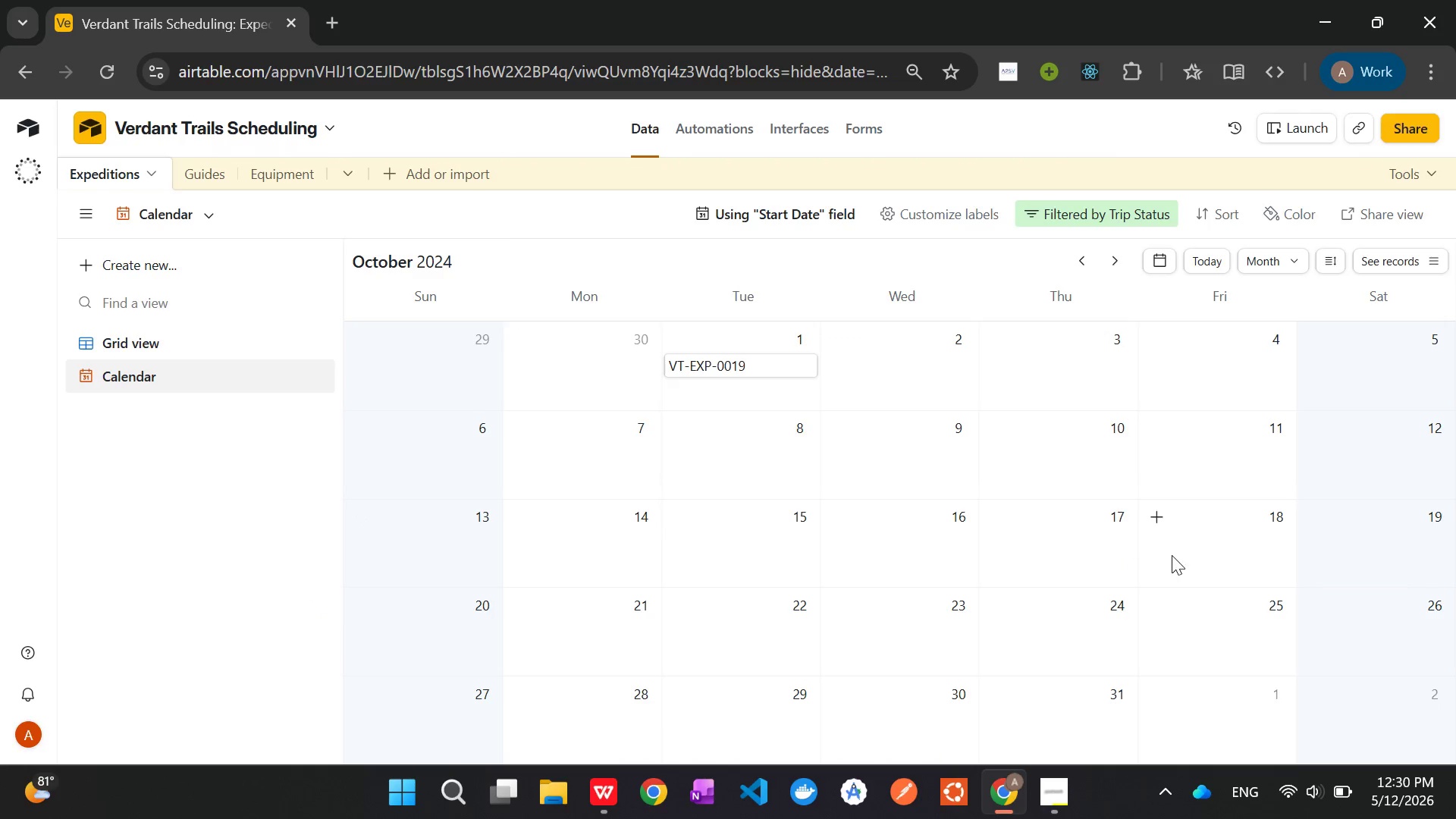 
scroll: coordinate [1172, 555], scroll_direction: none, amount: 0.0
 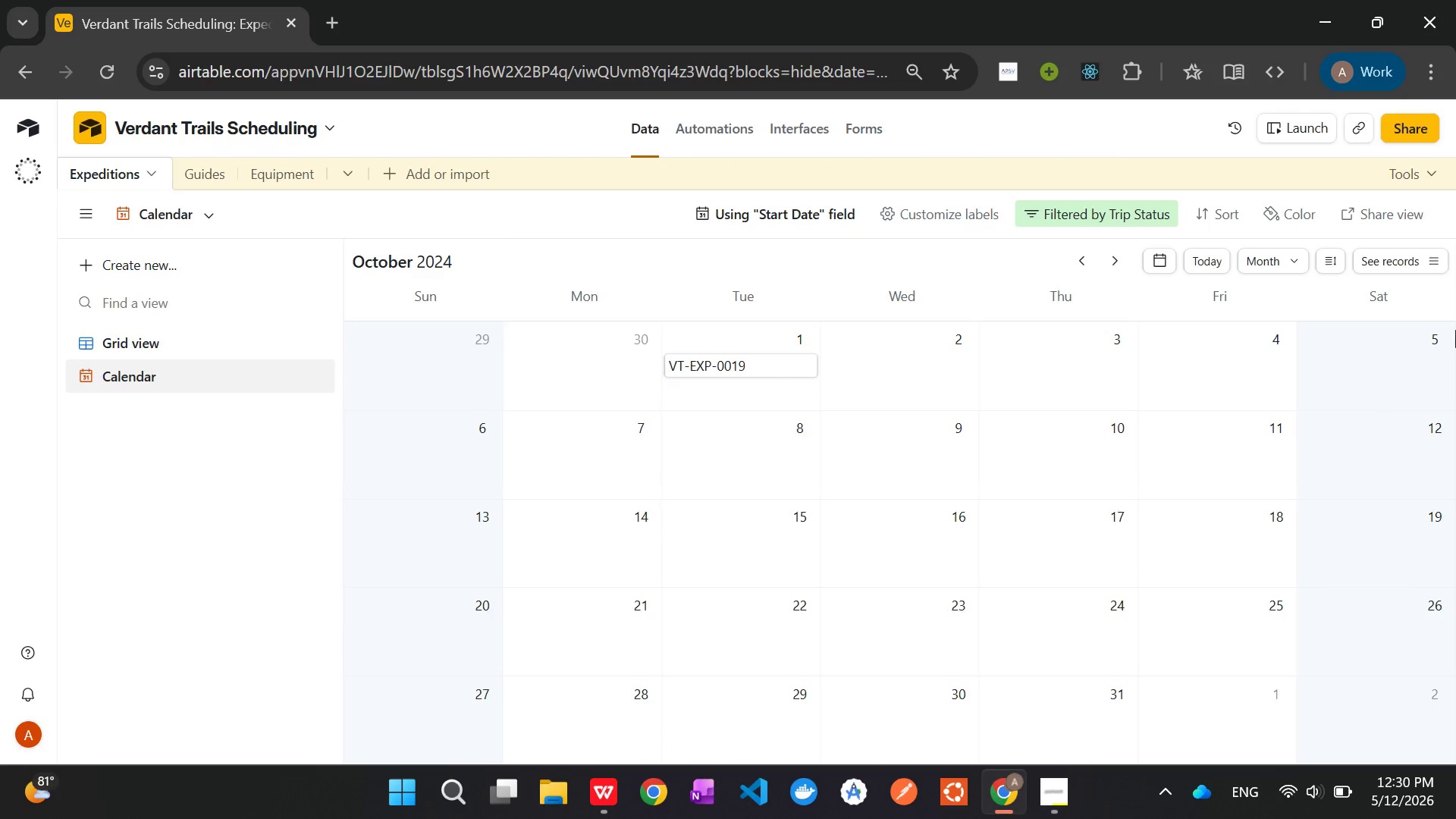 
left_click([1382, 262])
 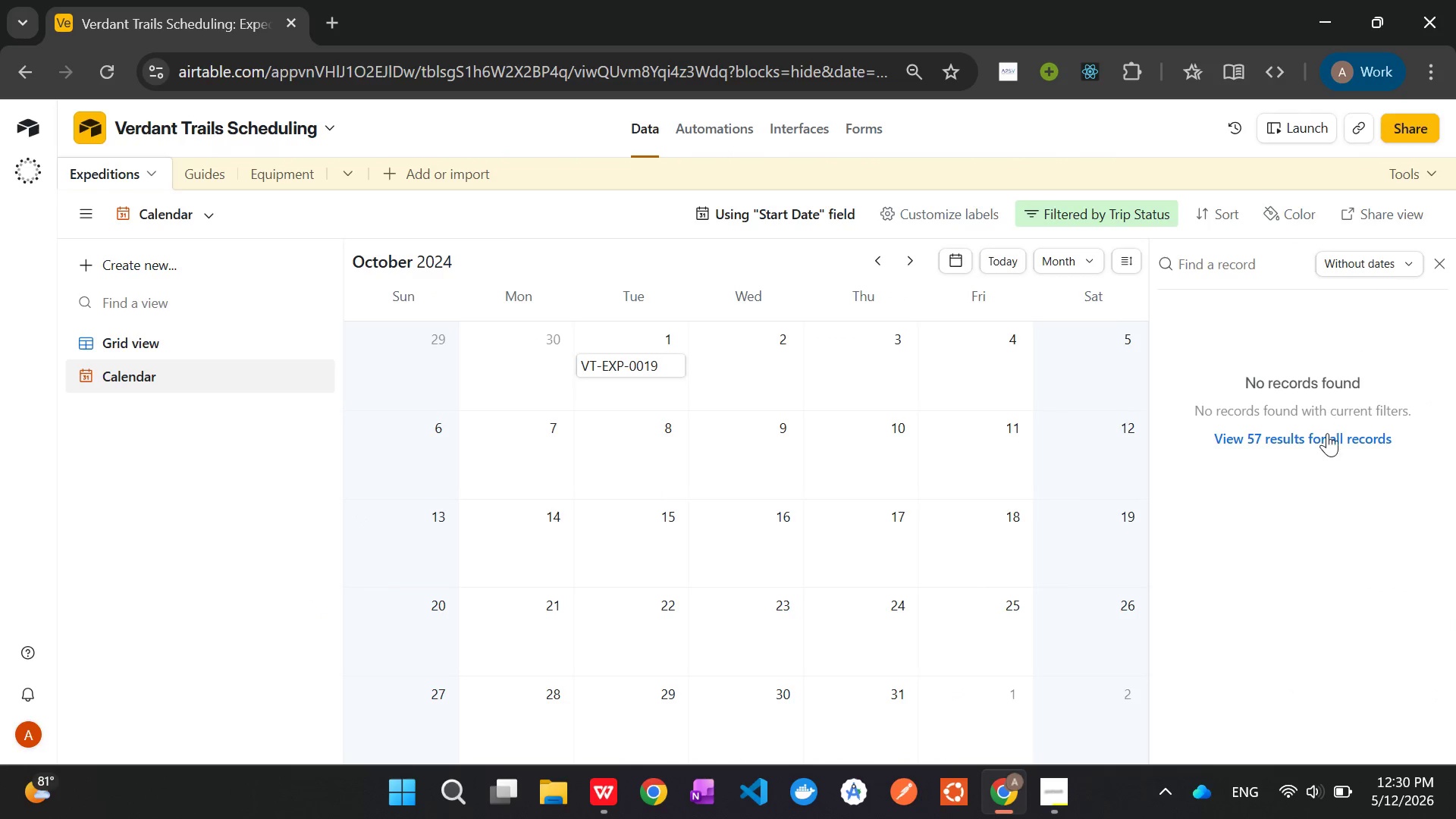 
left_click([1322, 437])
 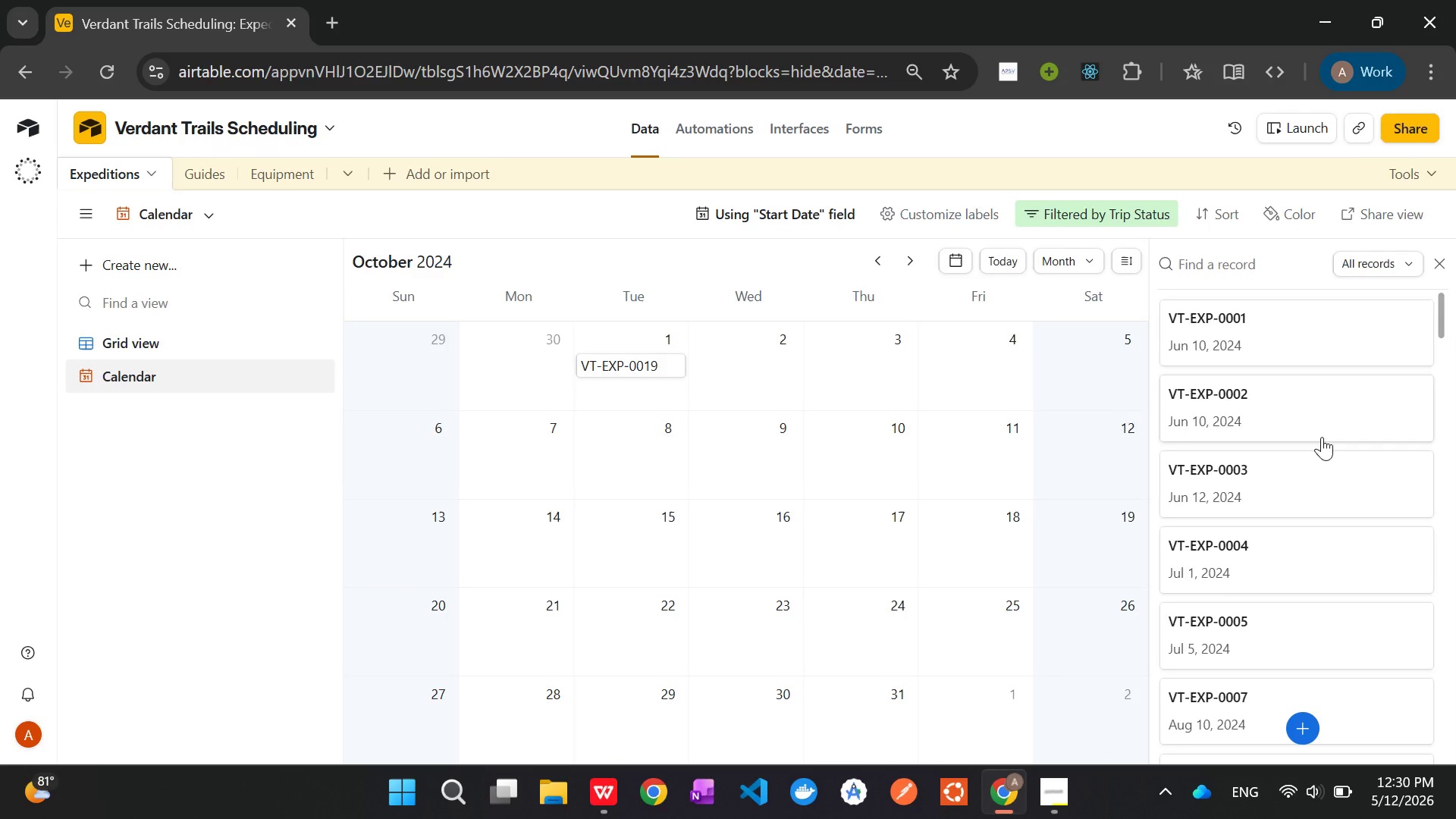 
scroll: coordinate [1320, 438], scroll_direction: down, amount: 40.0
 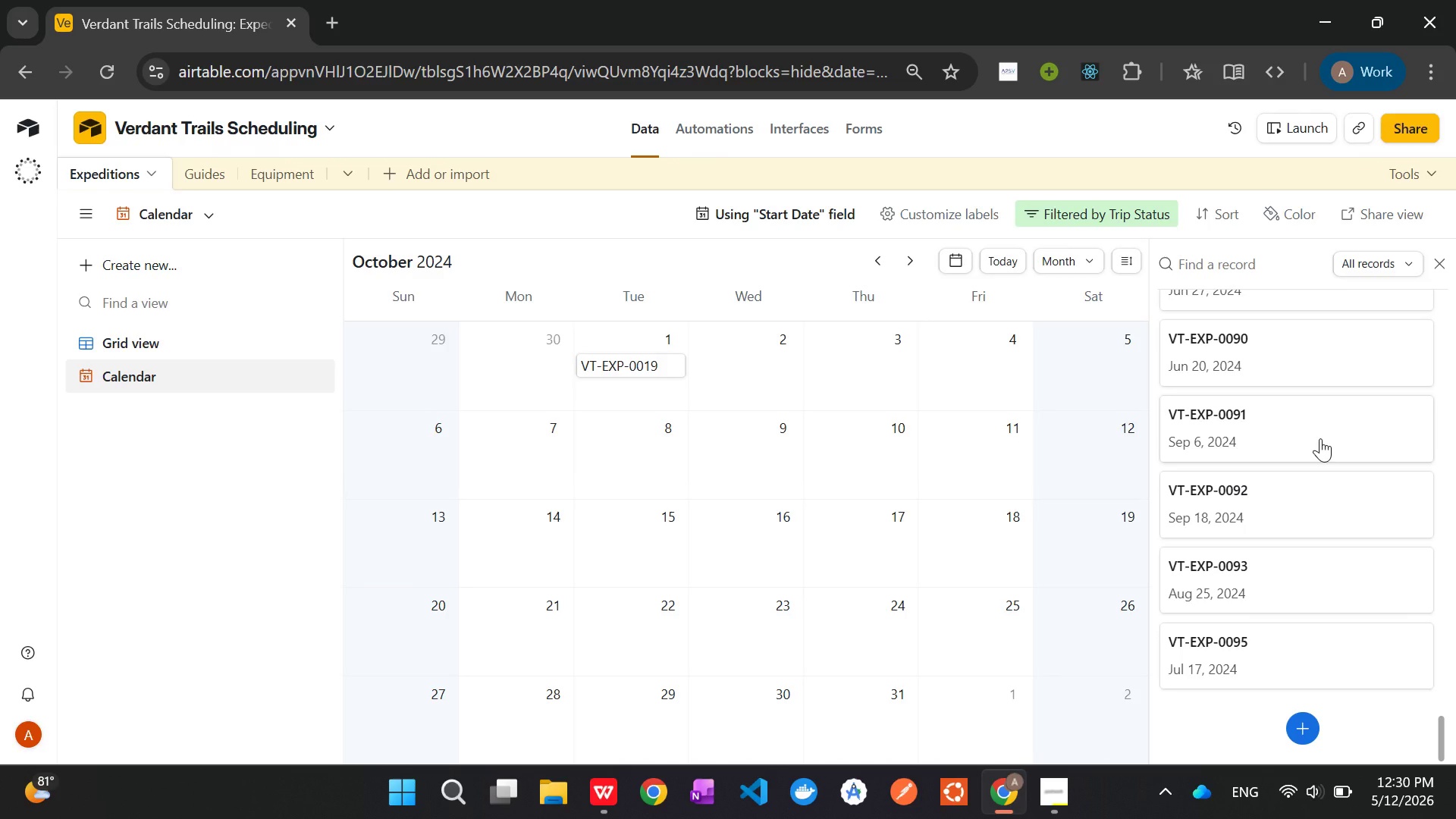 
scroll: coordinate [1320, 438], scroll_direction: up, amount: 4.0
 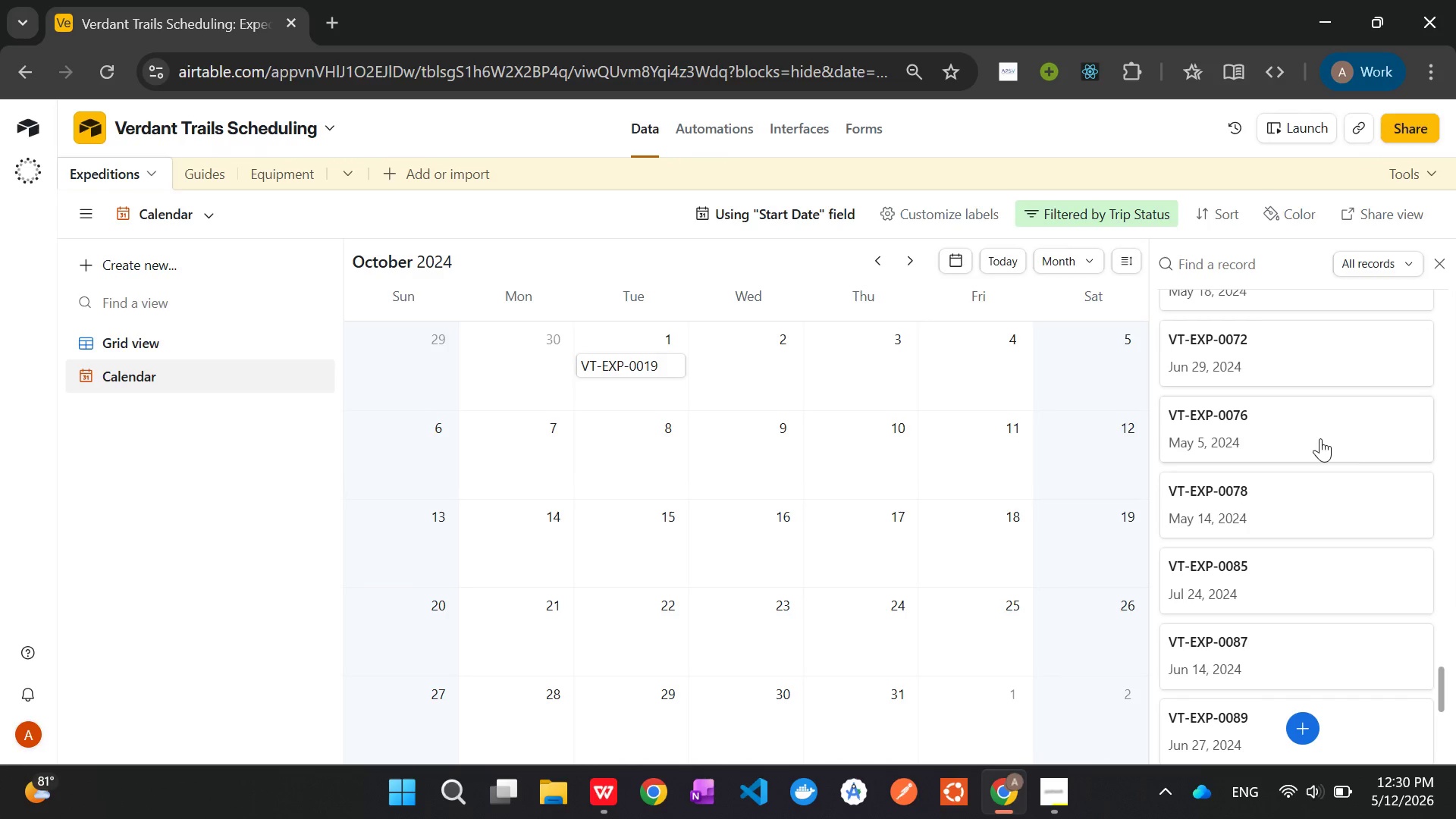 
left_click([1320, 438])
 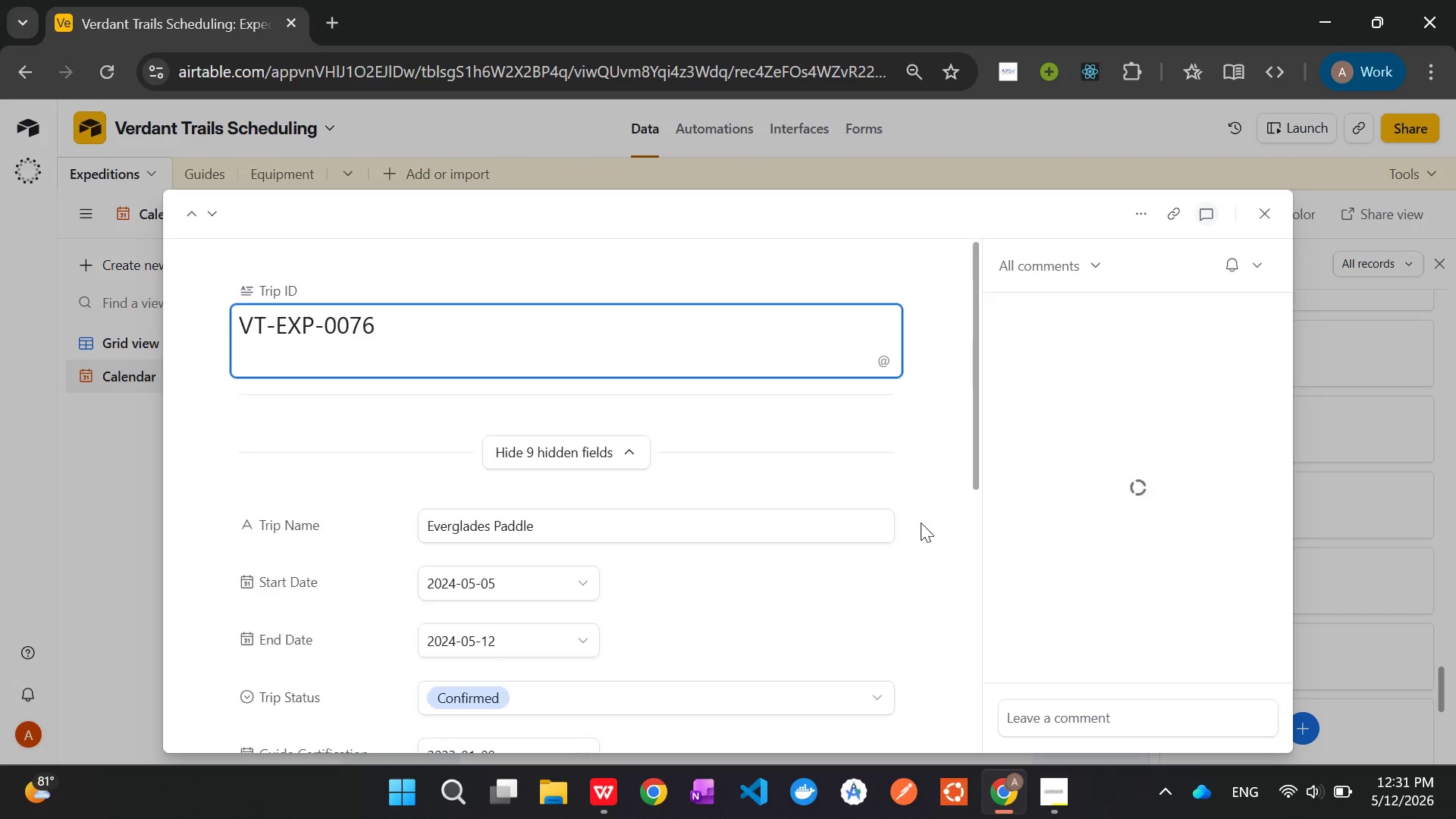 
scroll: coordinate [899, 508], scroll_direction: down, amount: 1.0
 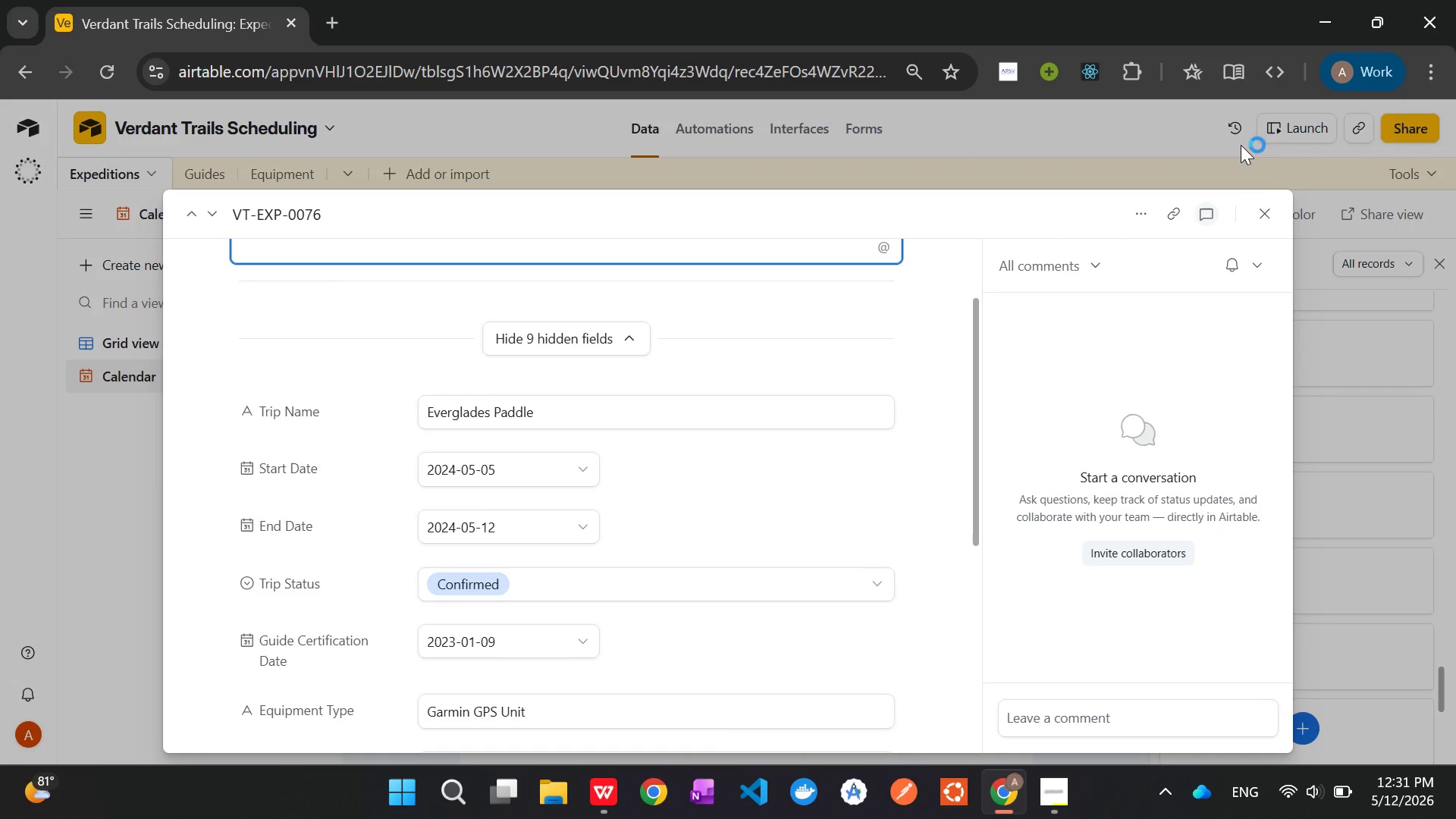 
left_click([1276, 218])
 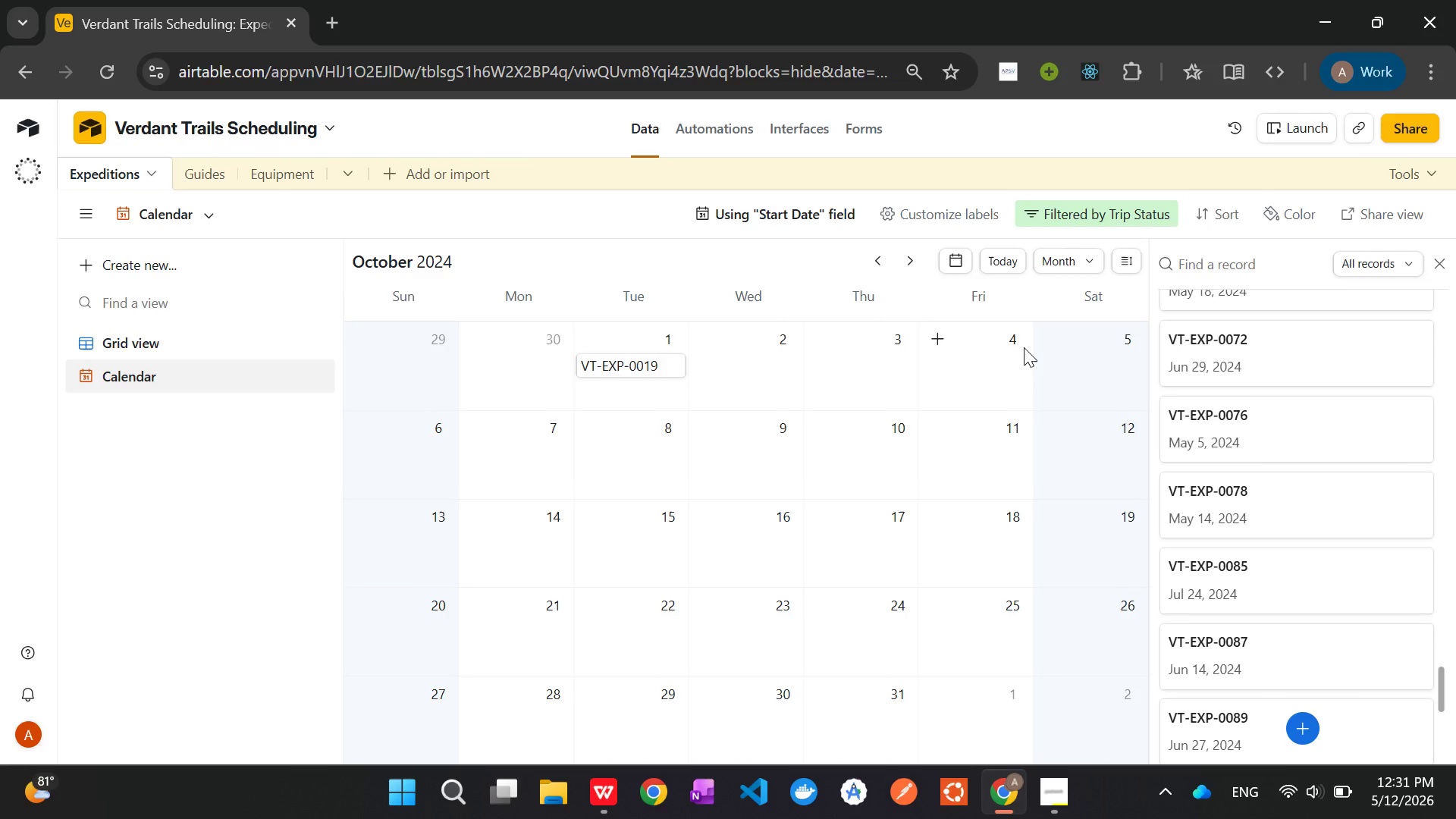 
wait(10.31)
 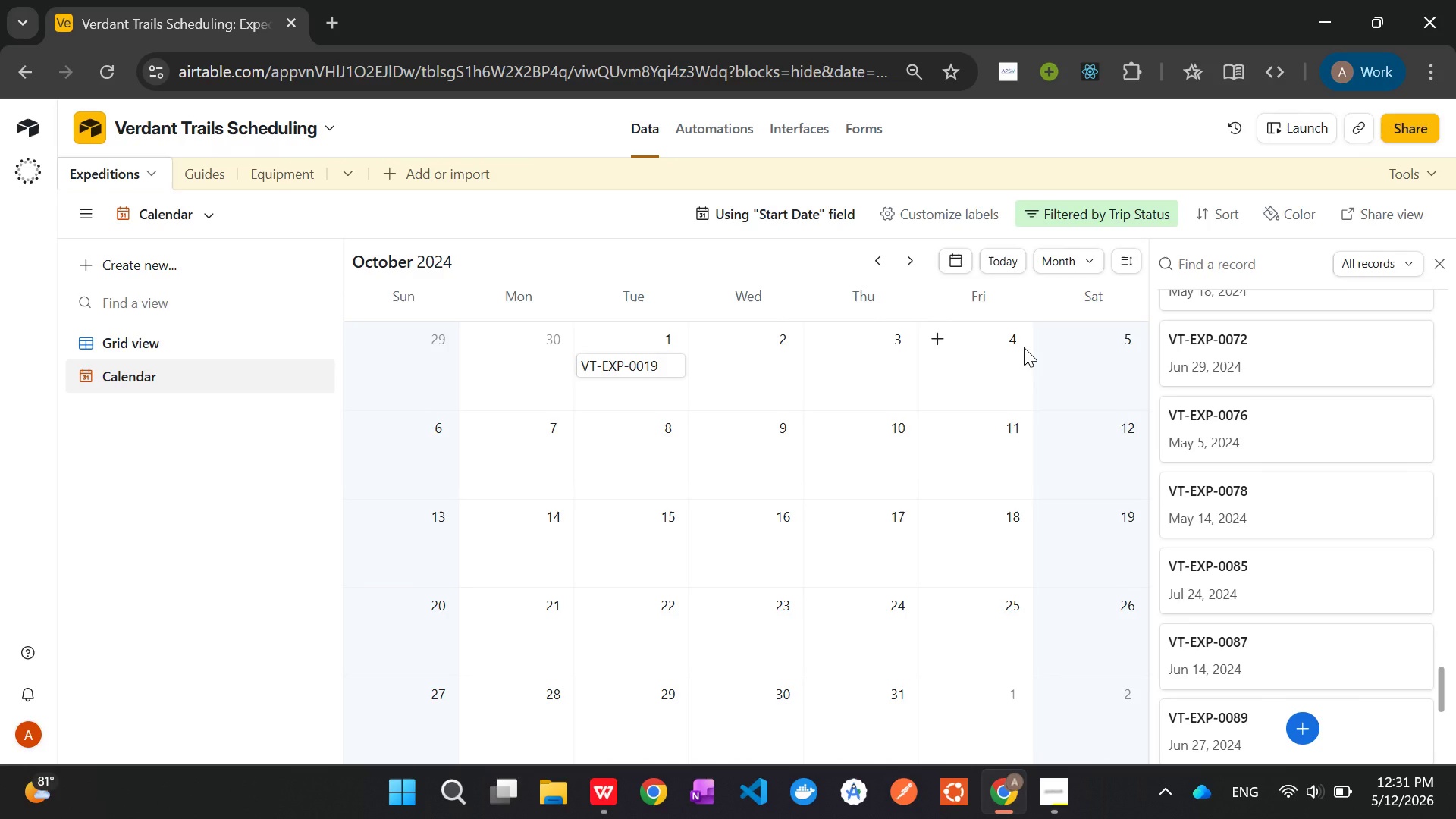 
left_click([185, 183])
 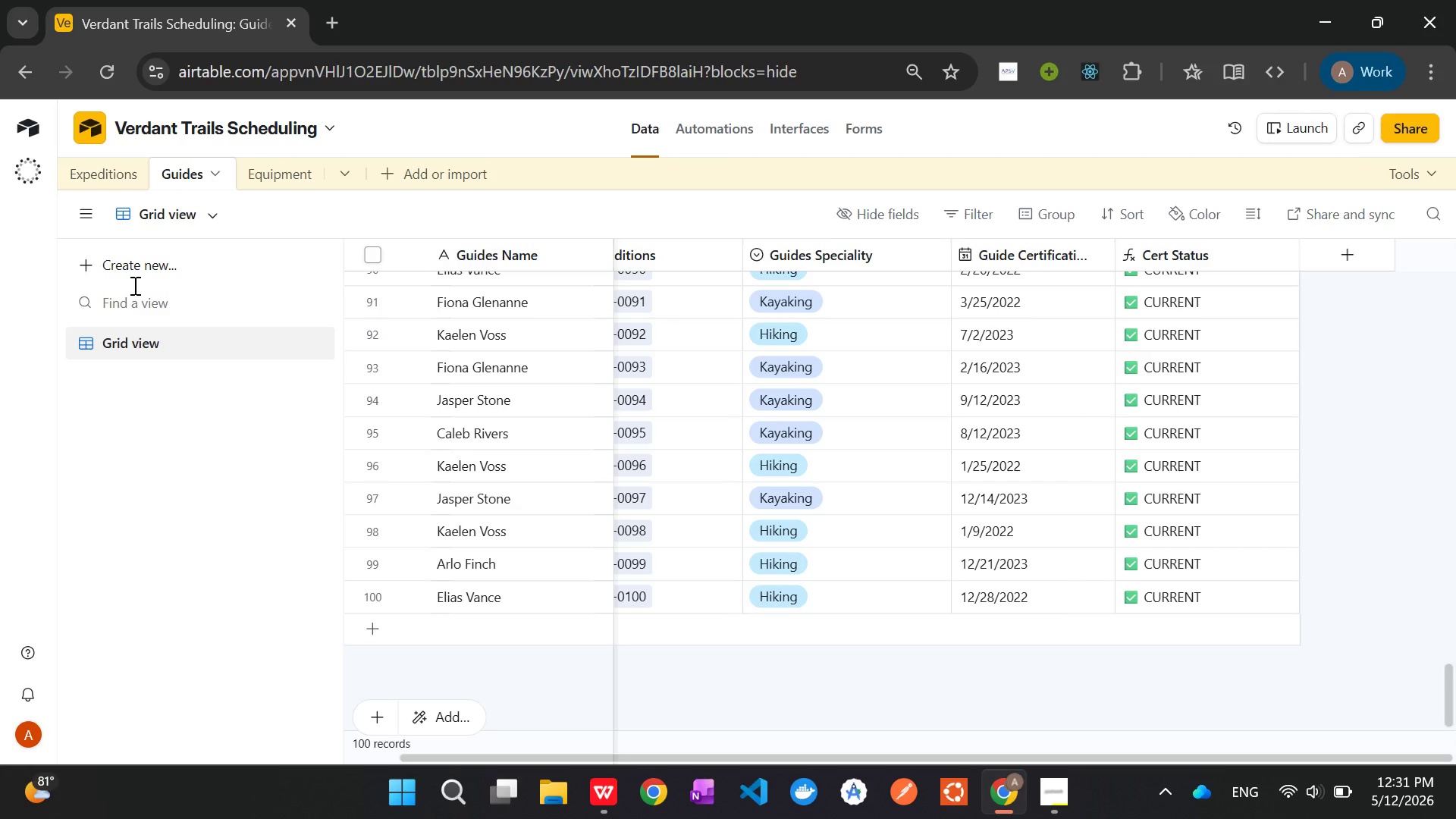 
wait(9.38)
 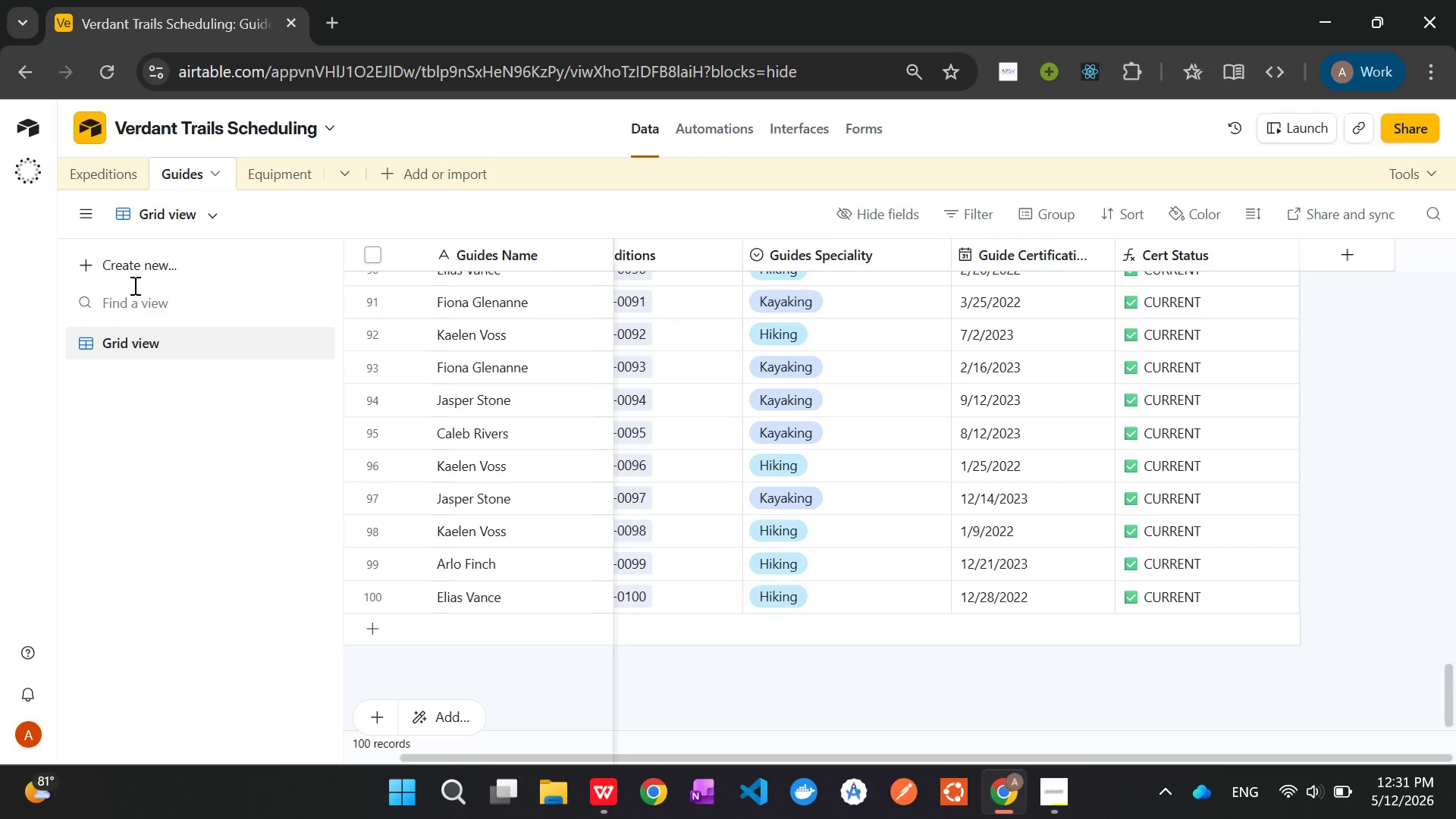 
left_click([163, 262])
 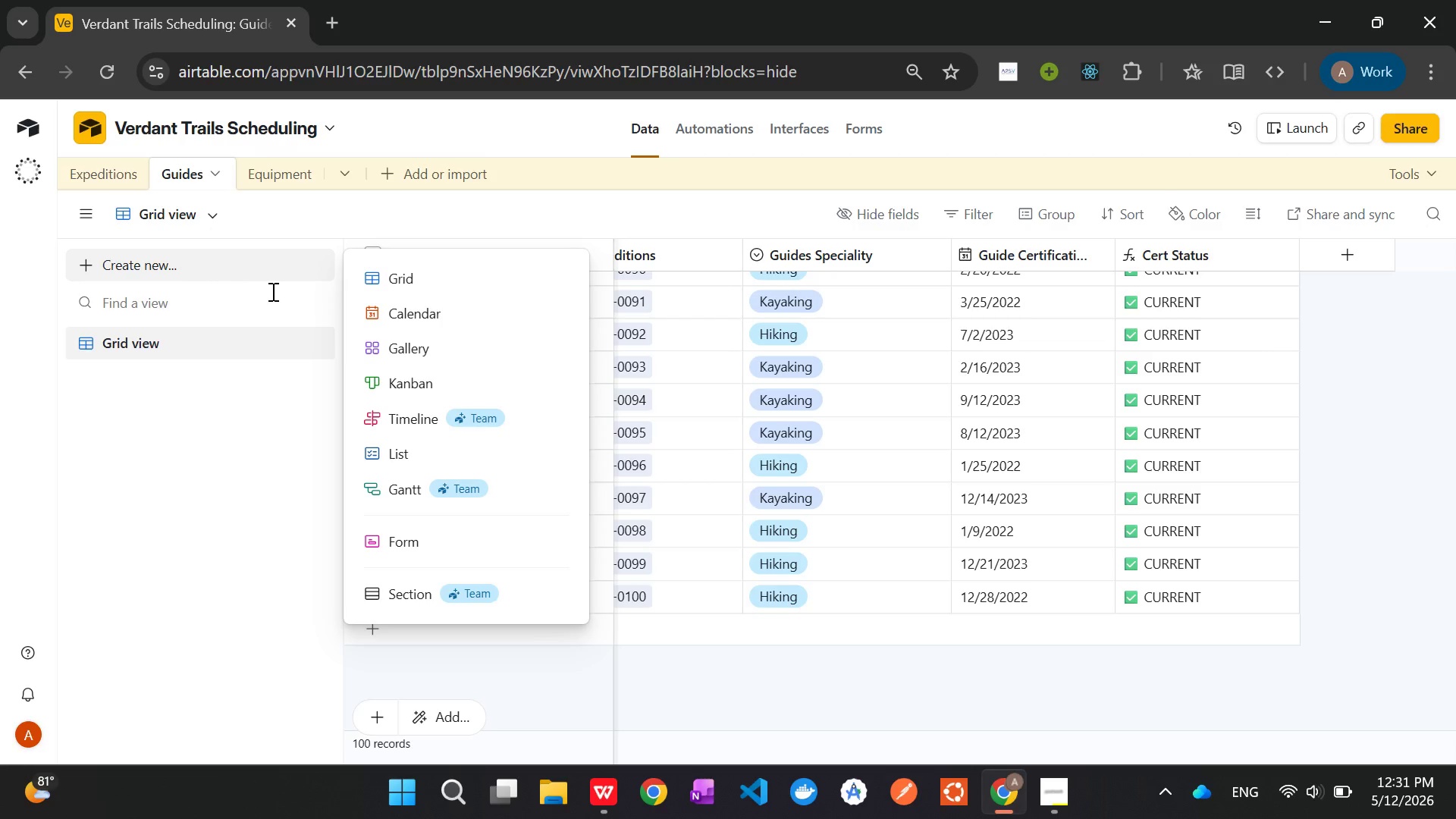 
left_click([411, 350])
 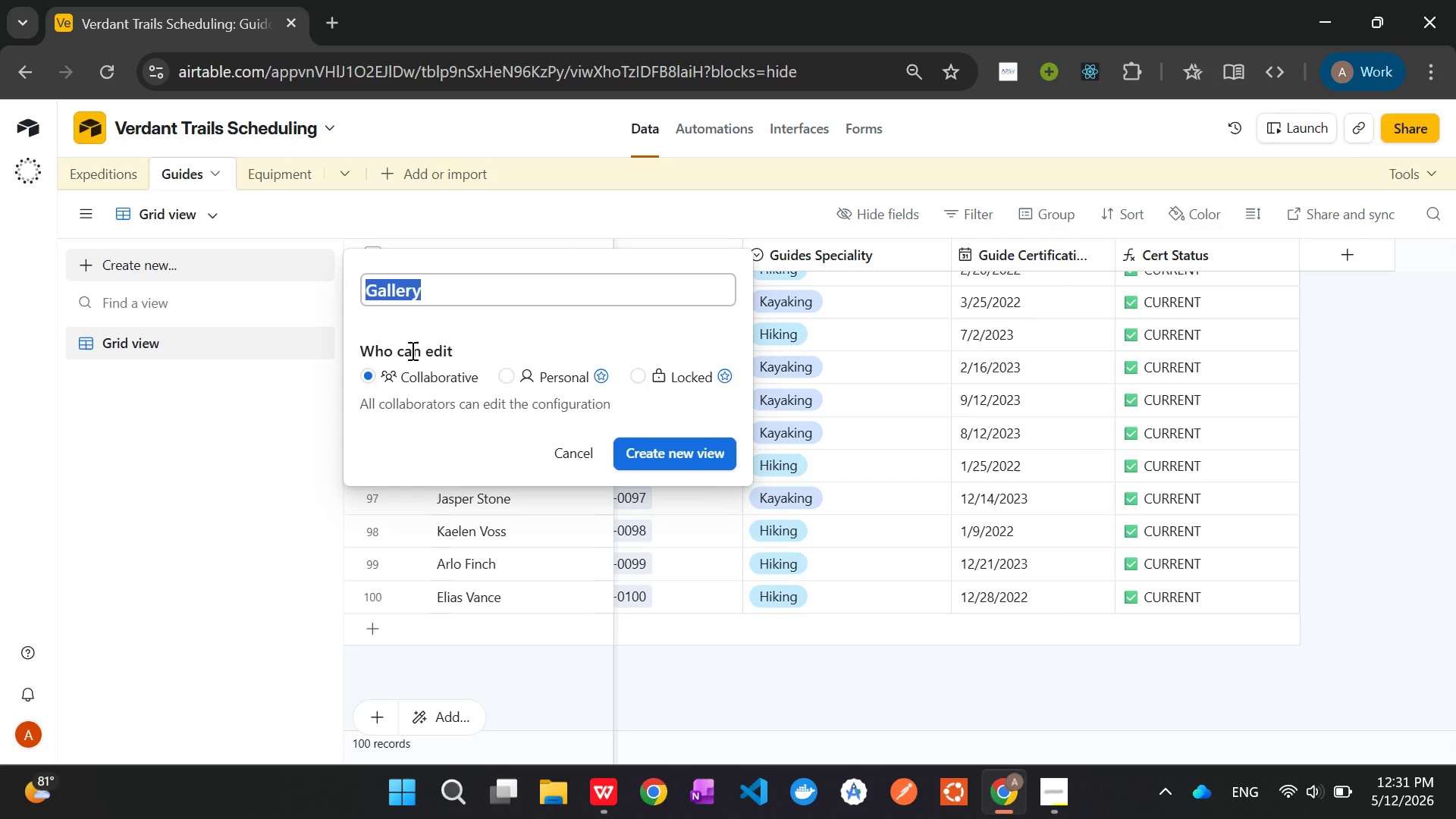 
key(ArrowLeft)
 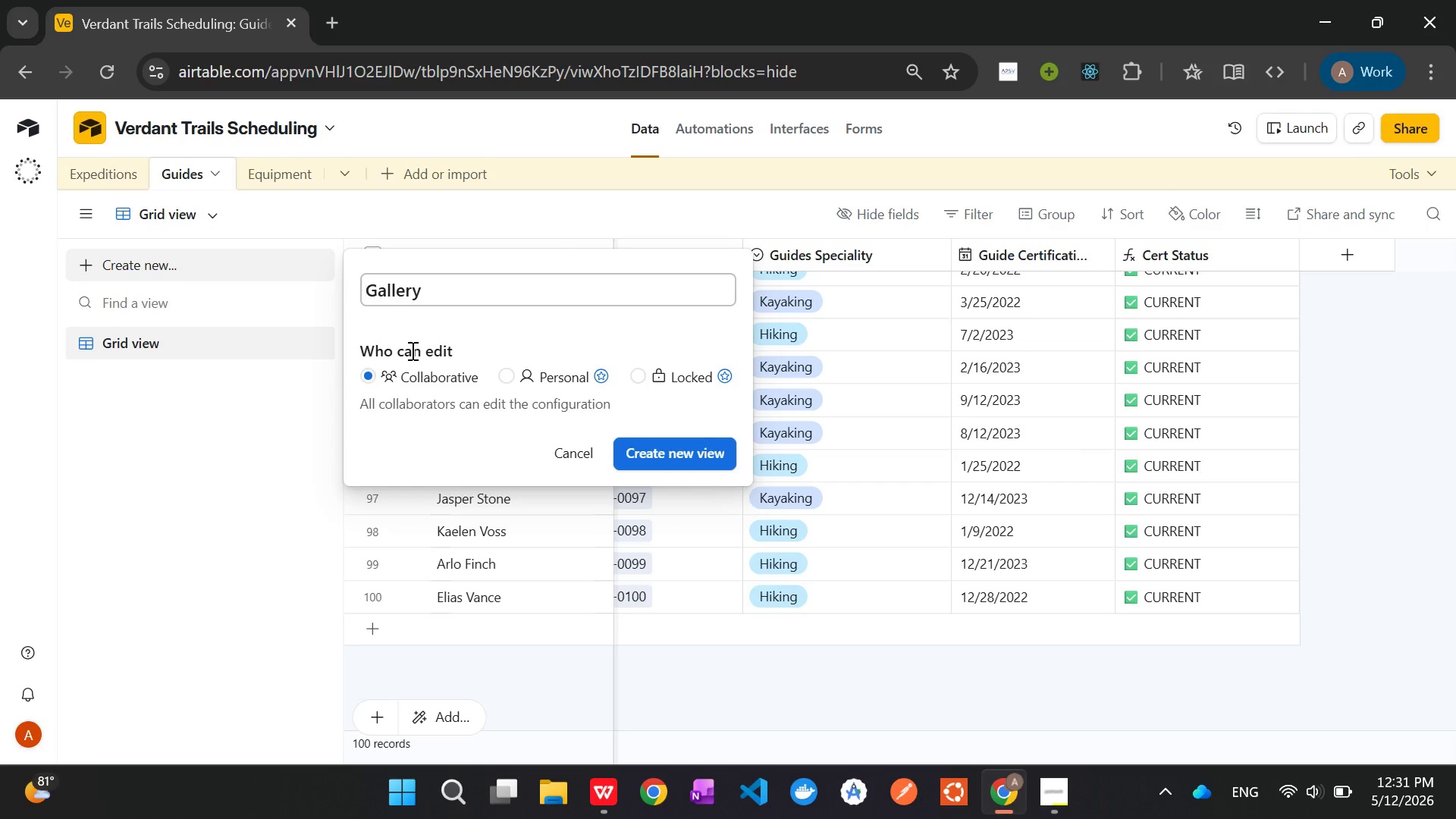 
type(Guide )
 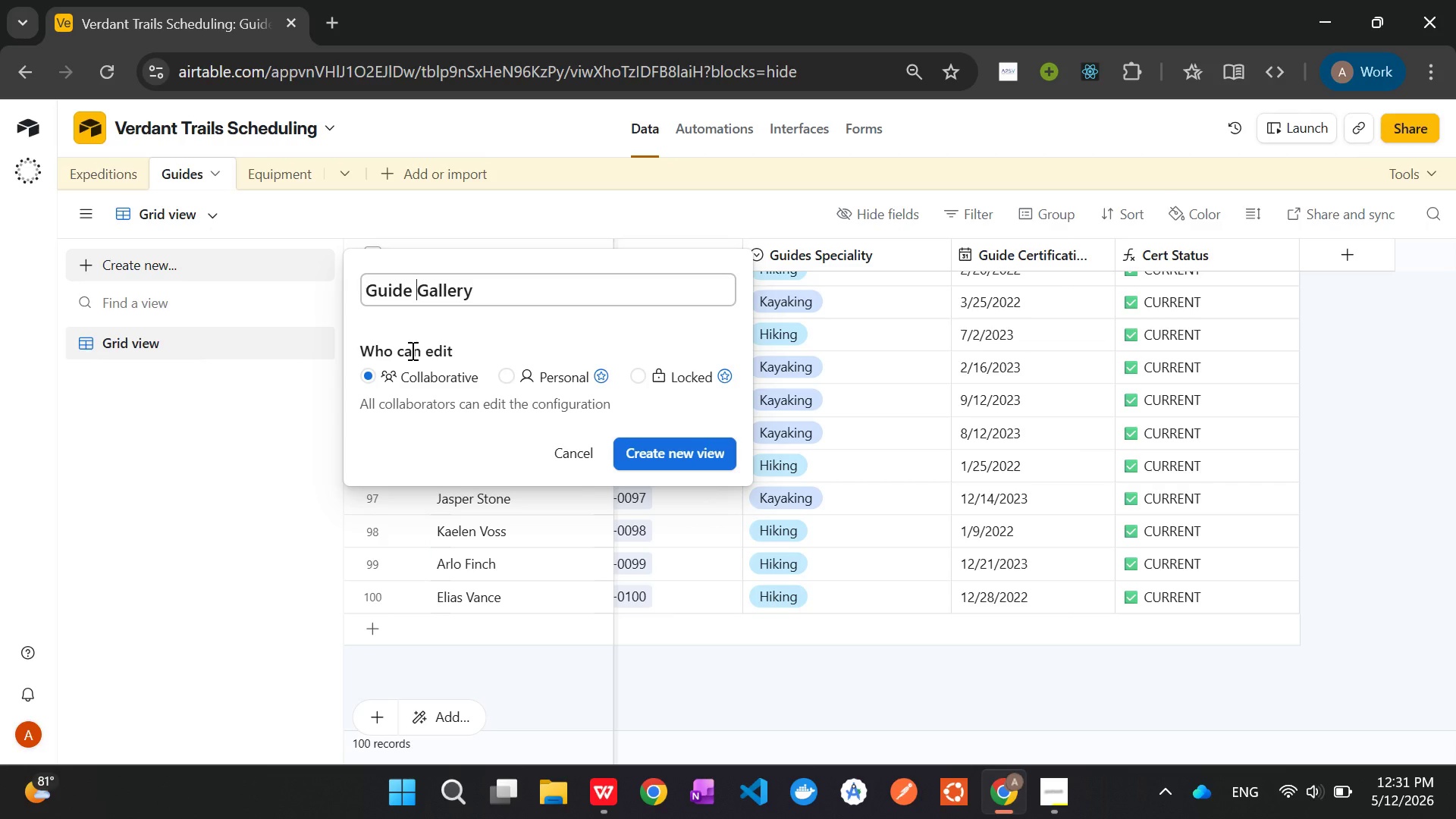 
left_click([662, 450])
 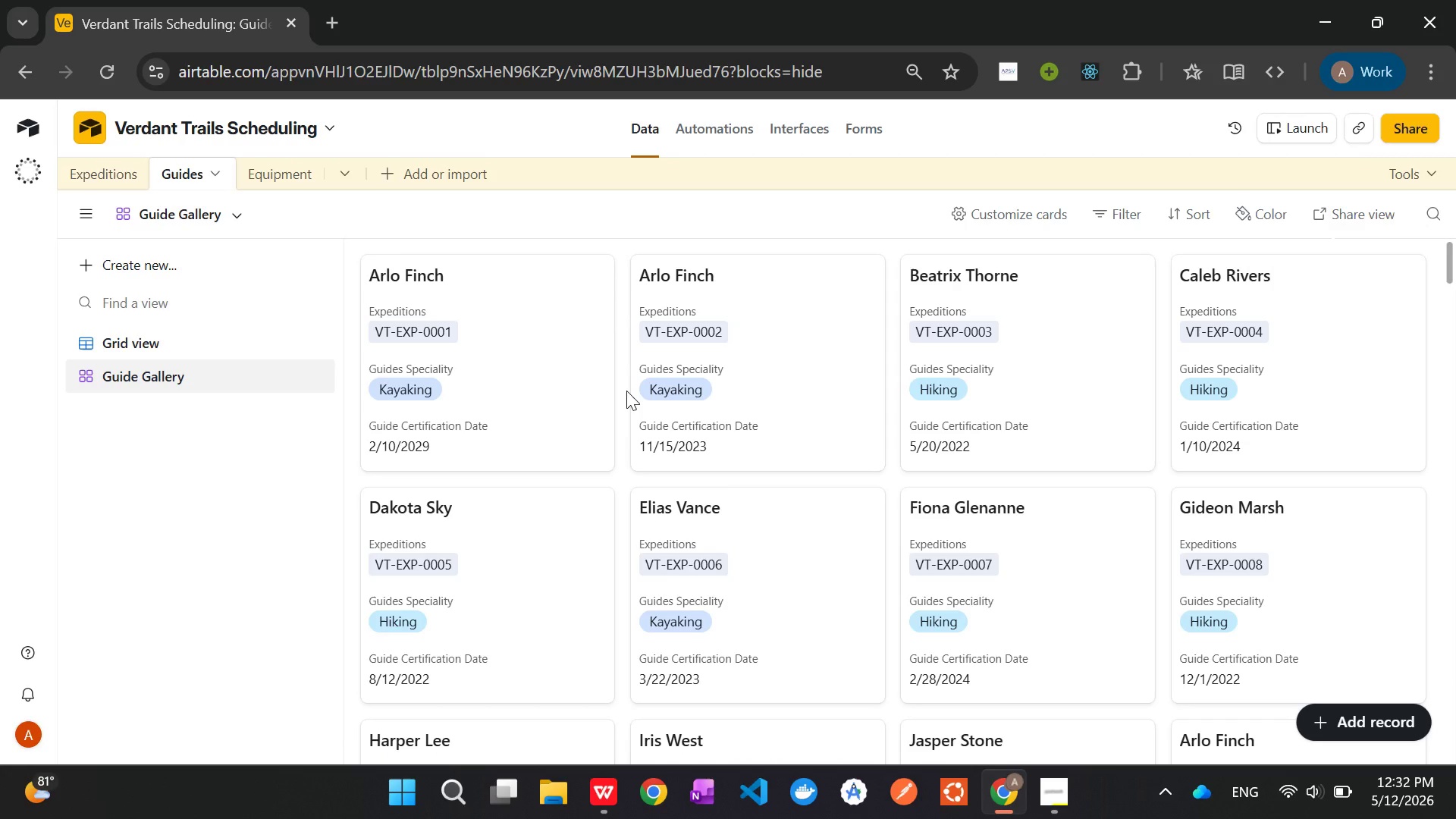 
wait(50.69)
 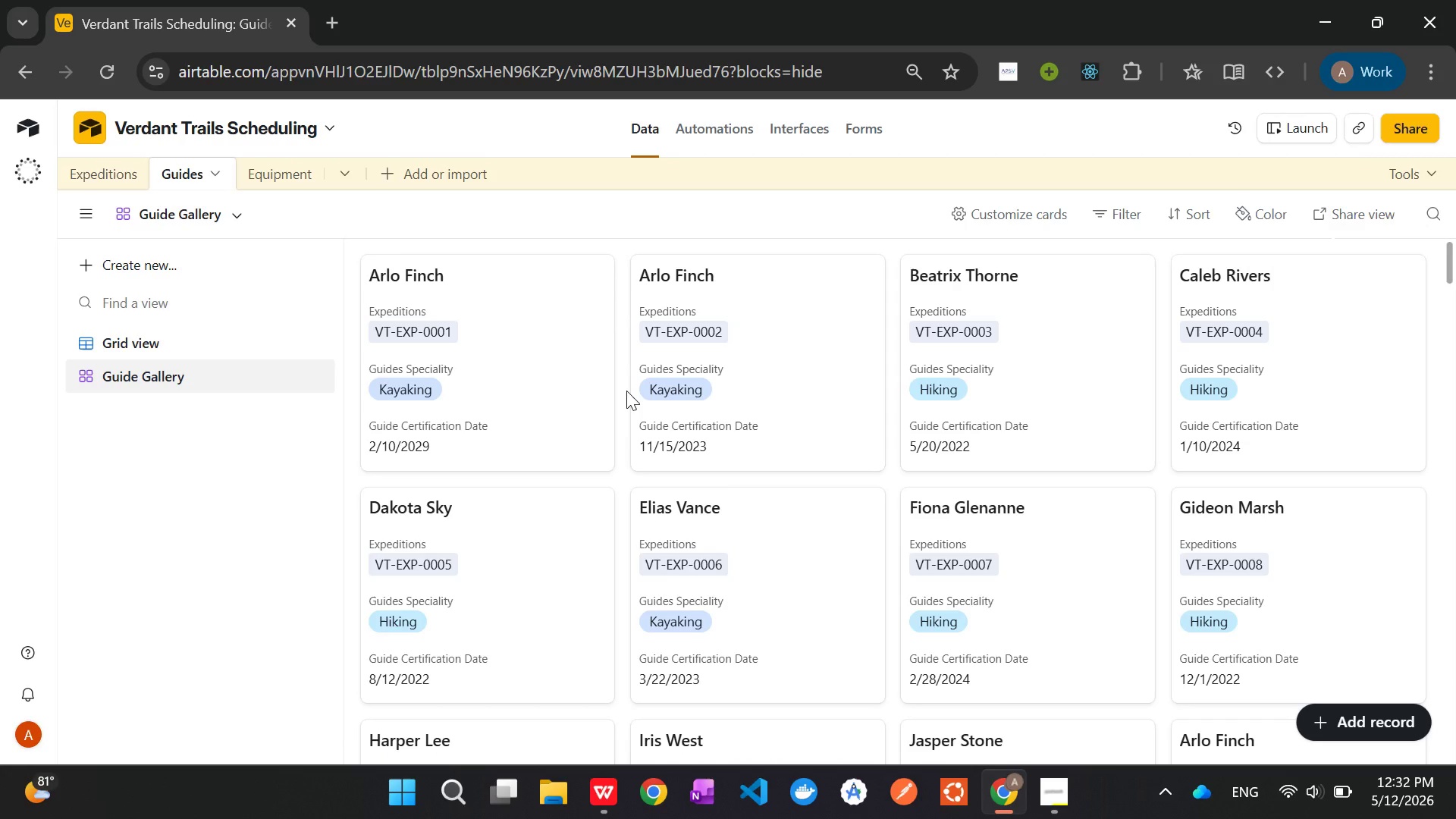 
left_click([994, 209])
 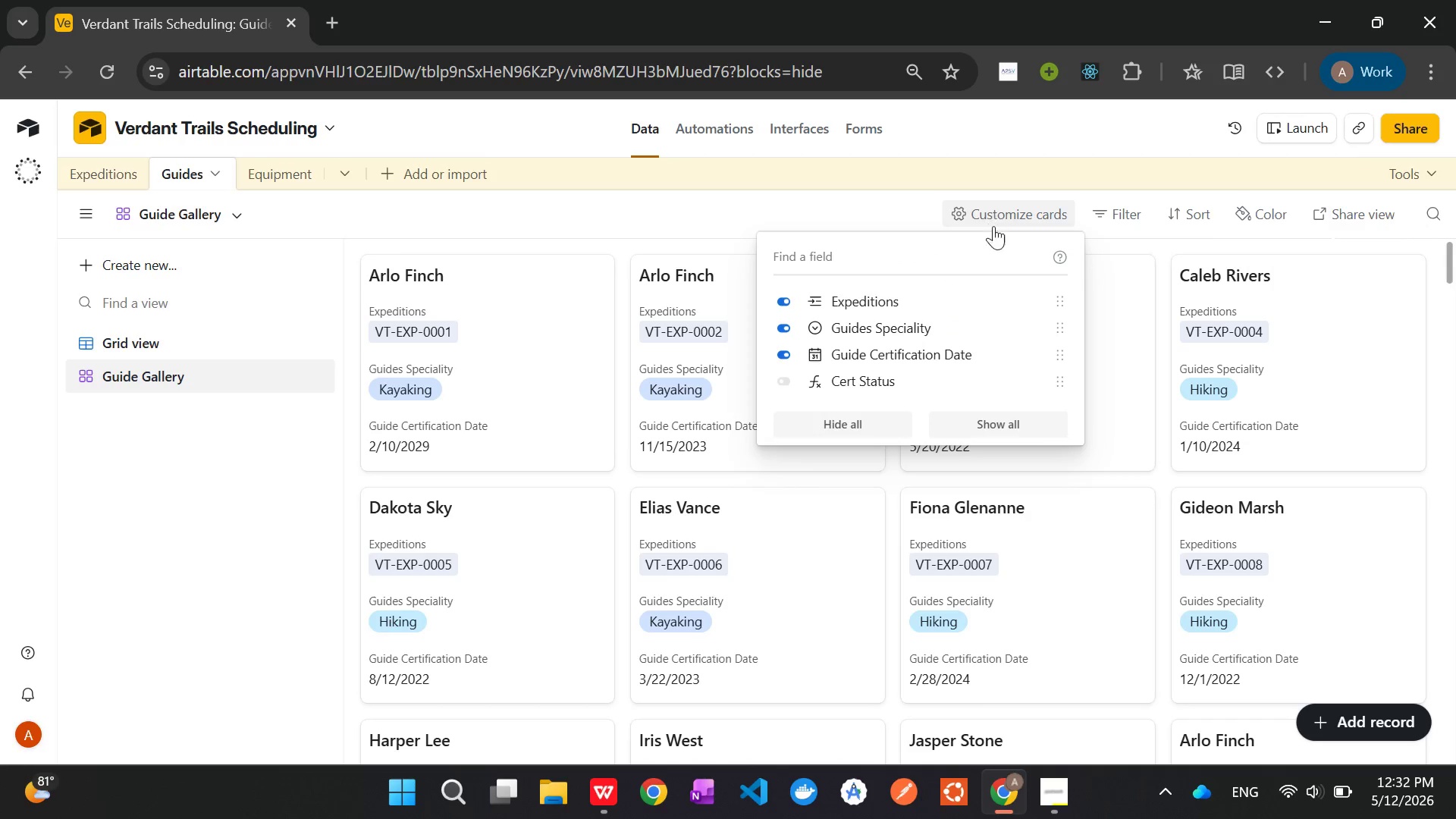 
wait(10.26)
 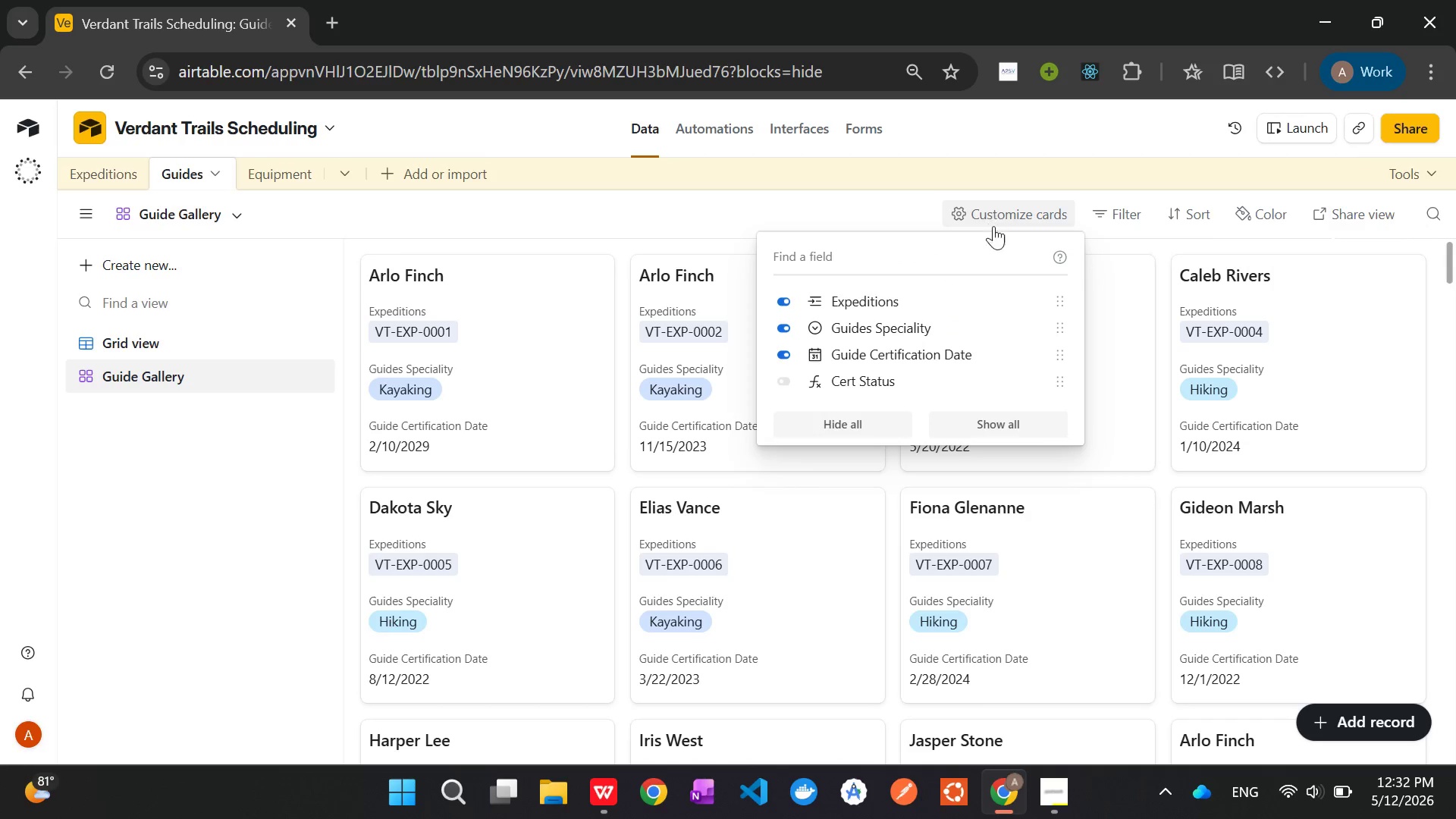 
left_click([780, 383])
 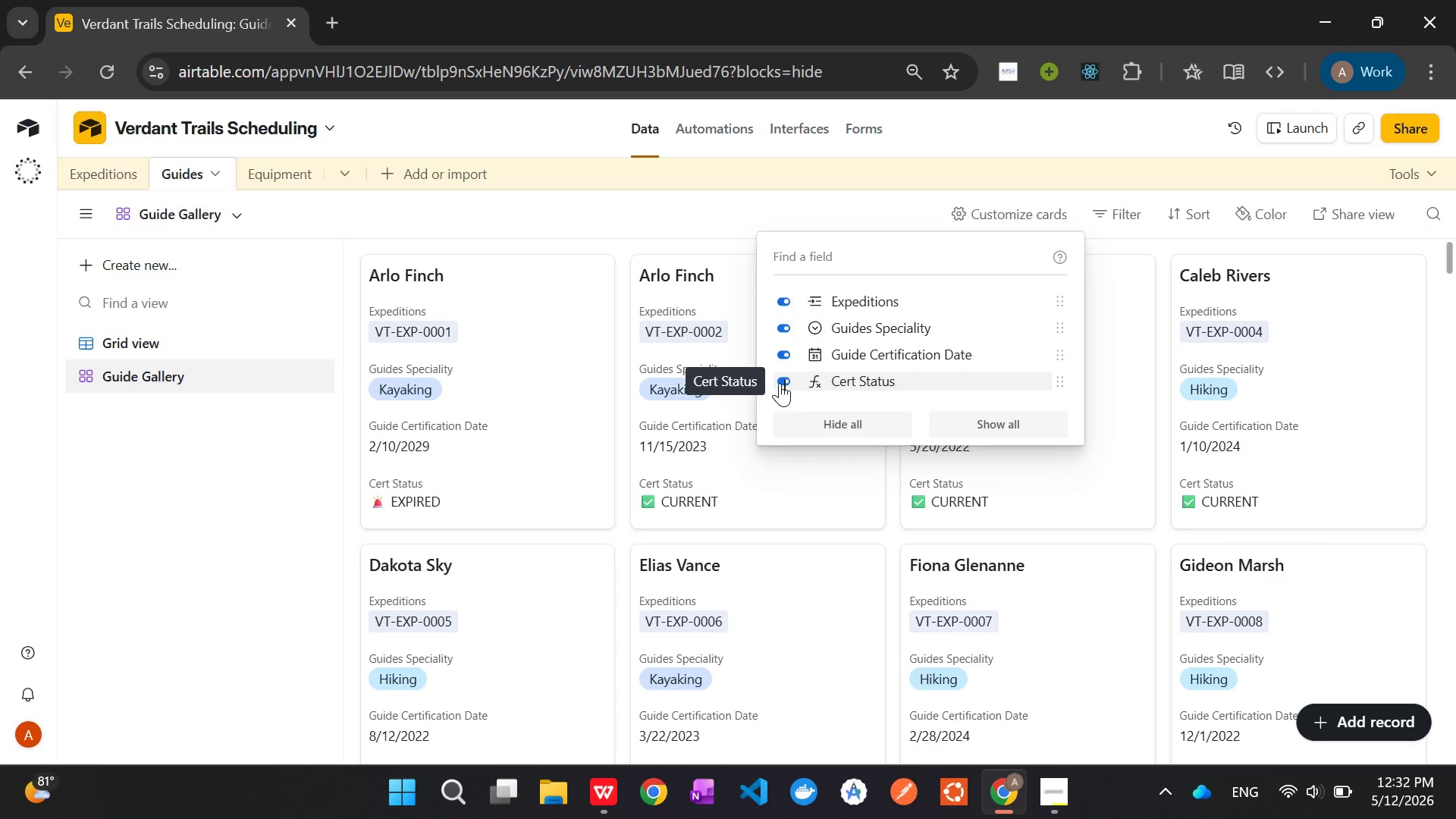 
wait(23.31)
 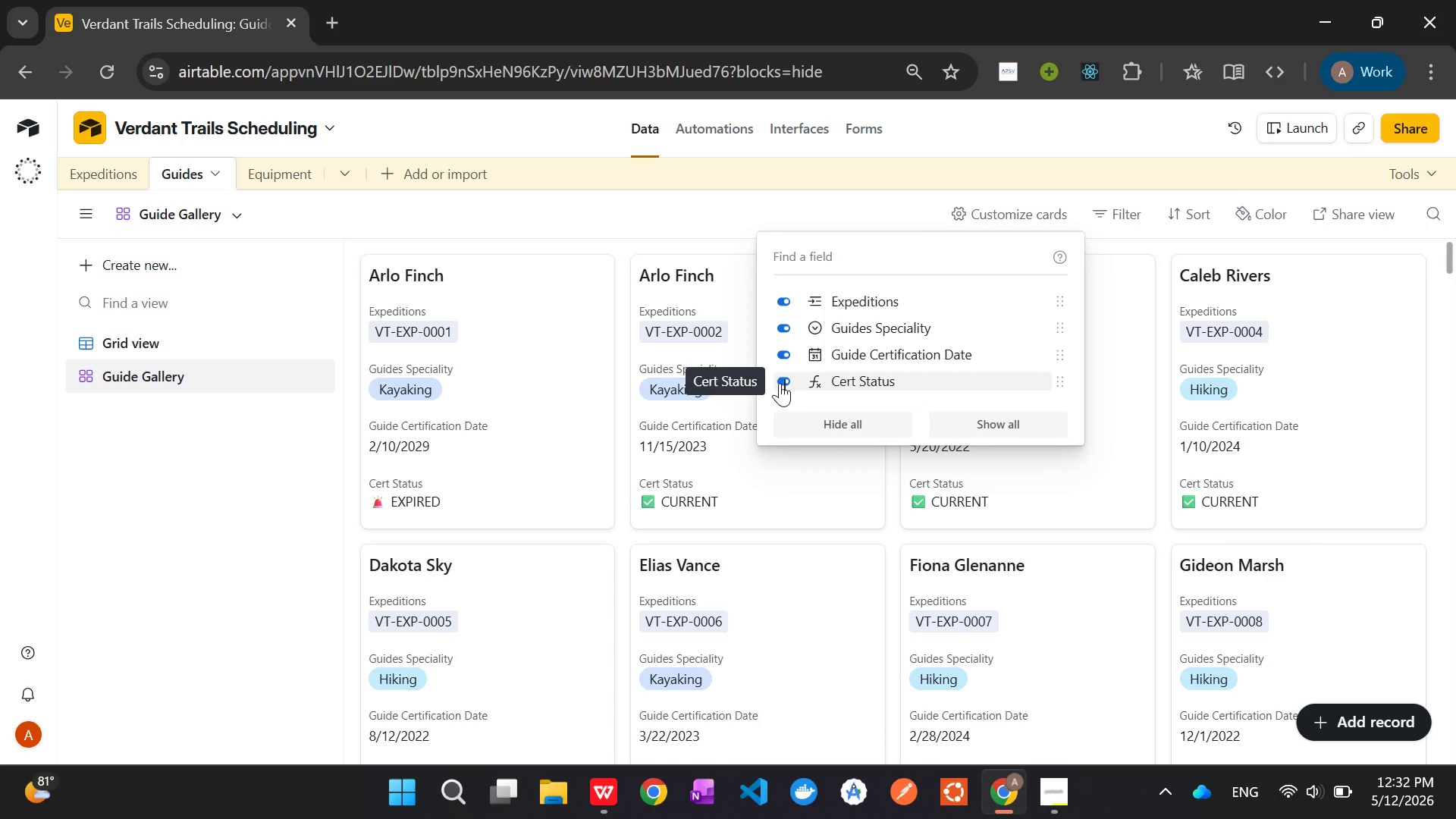 
left_click([193, 563])
 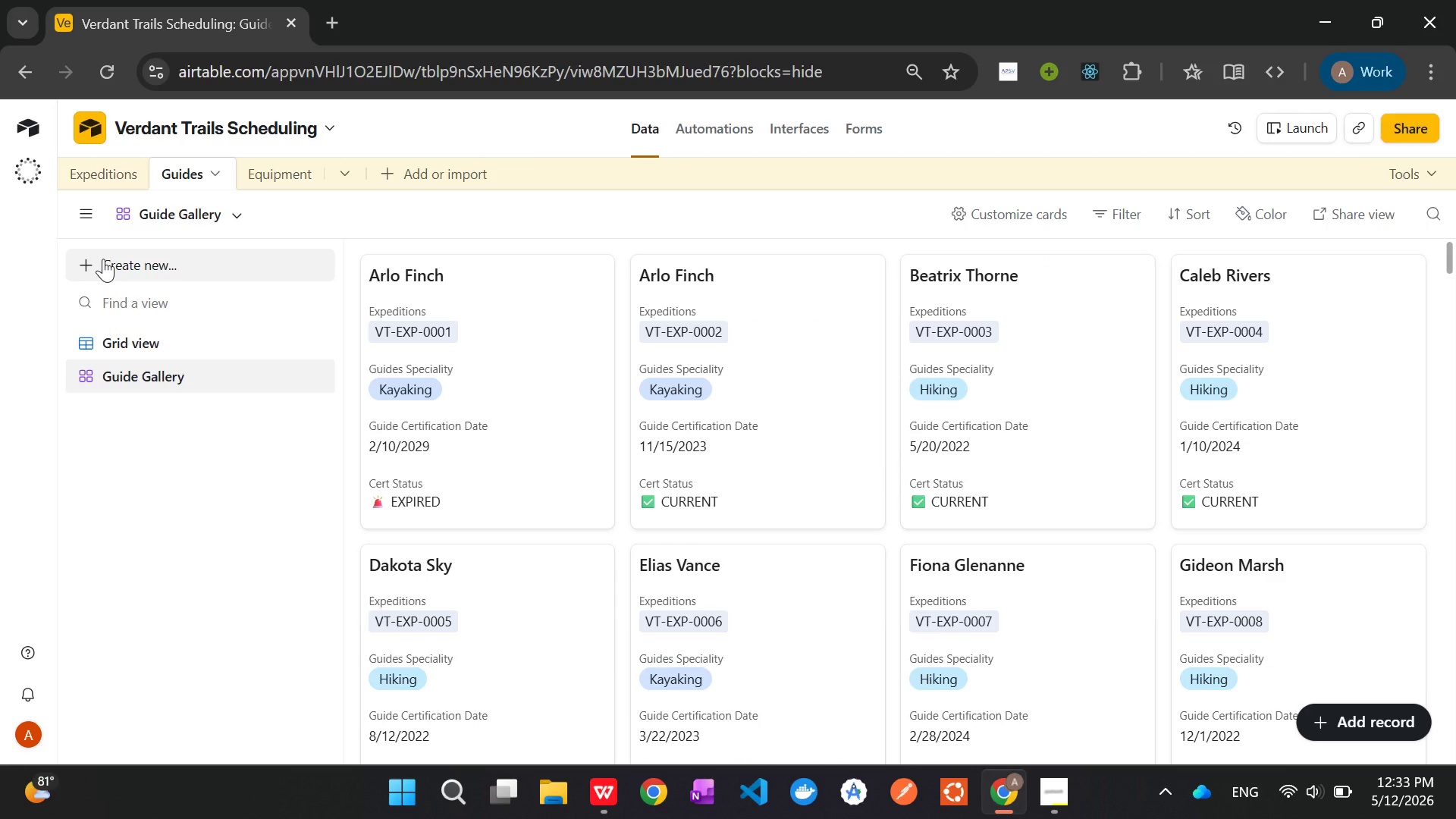 
left_click([103, 259])
 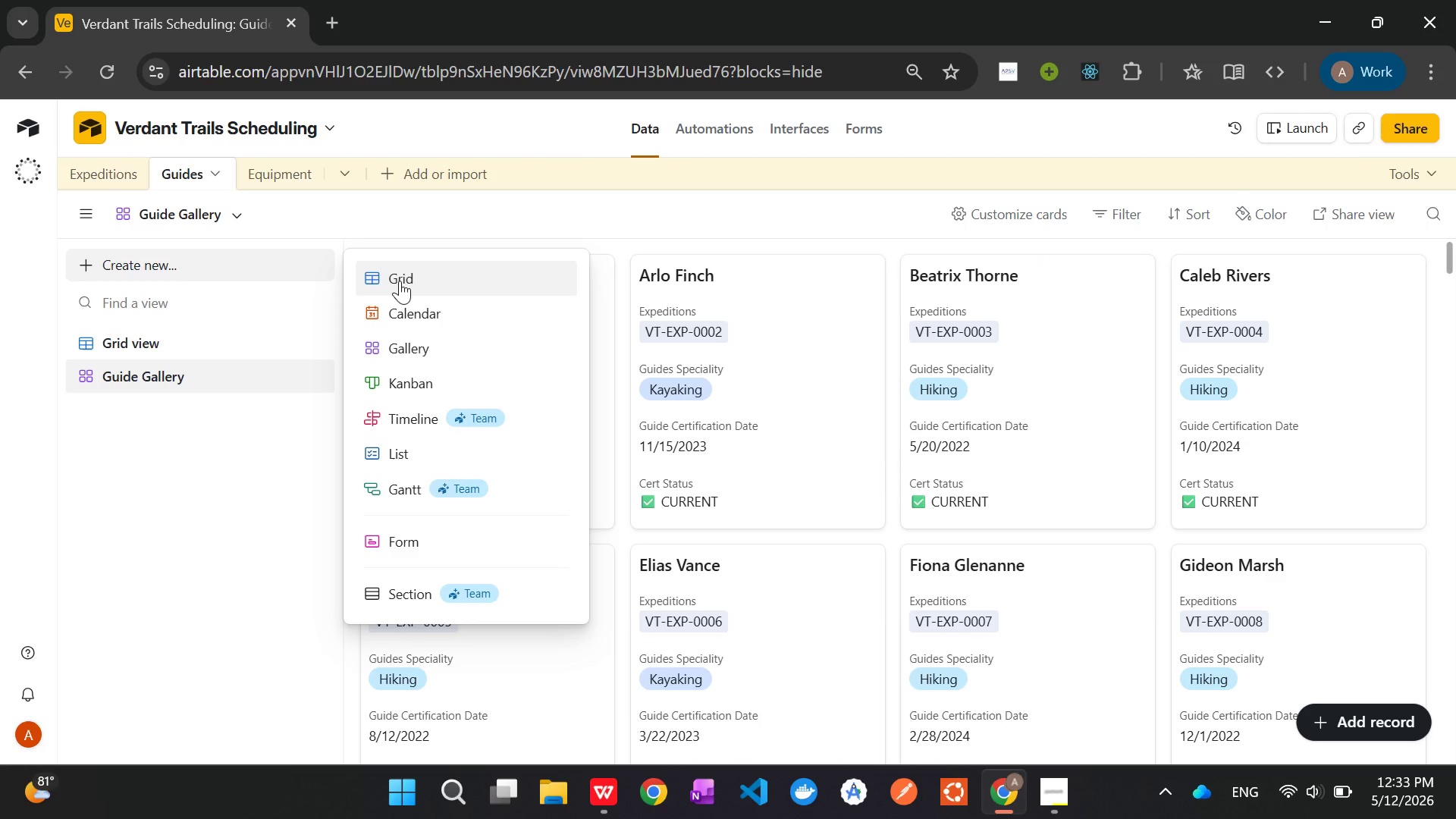 
left_click([400, 281])
 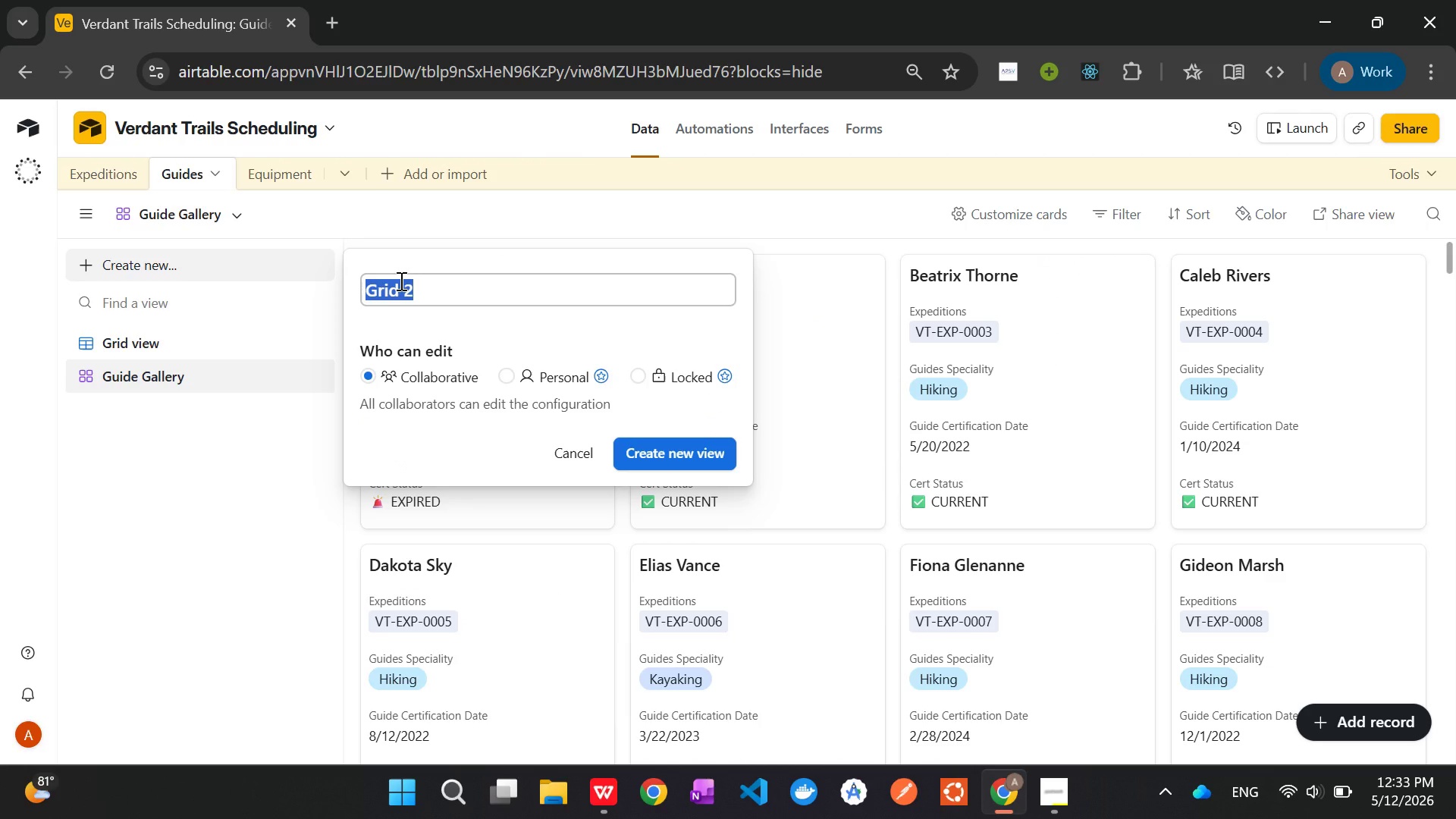 
wait(5.81)
 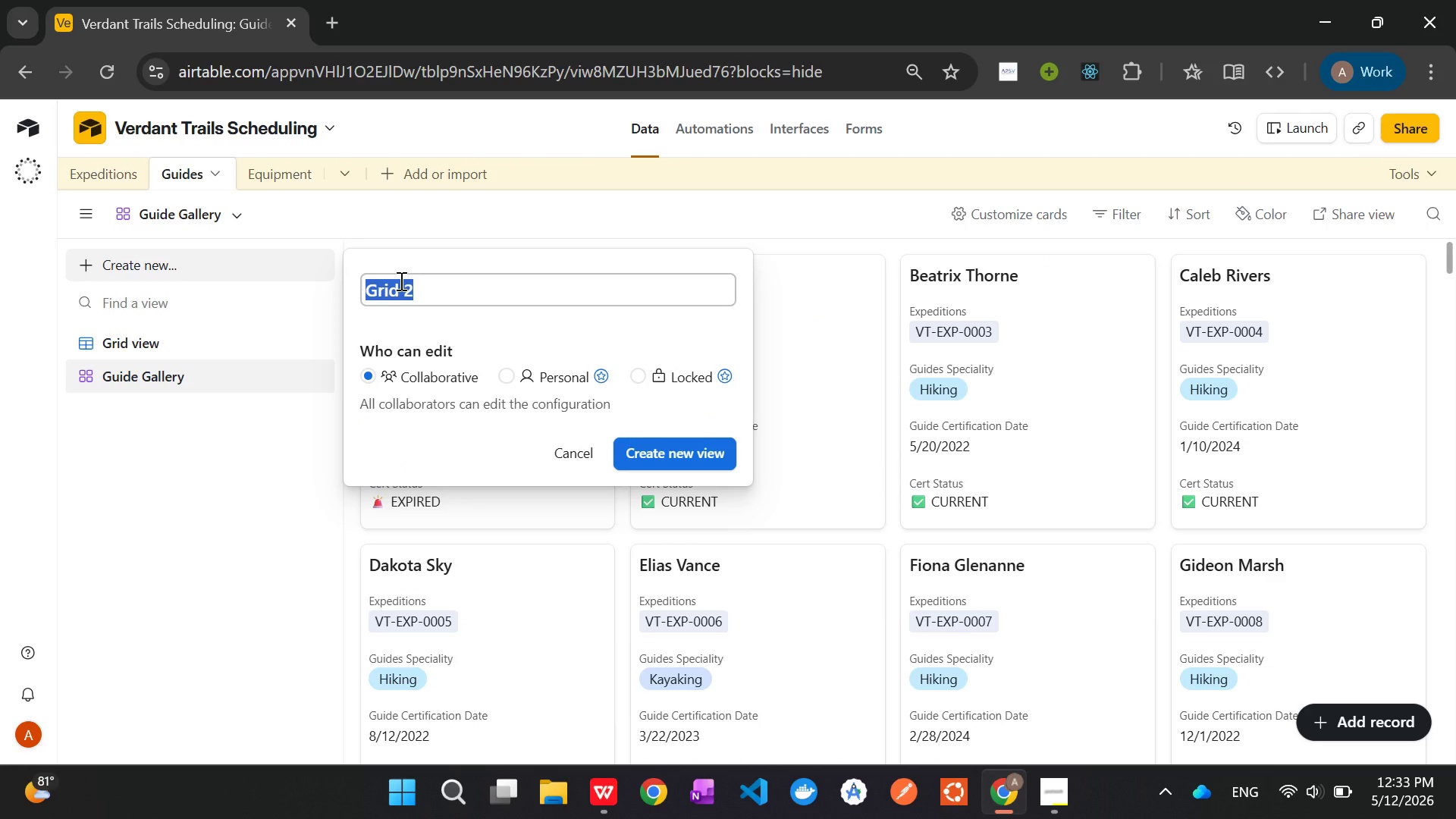 
key(Backspace)
type(Conflict Report(Over)
 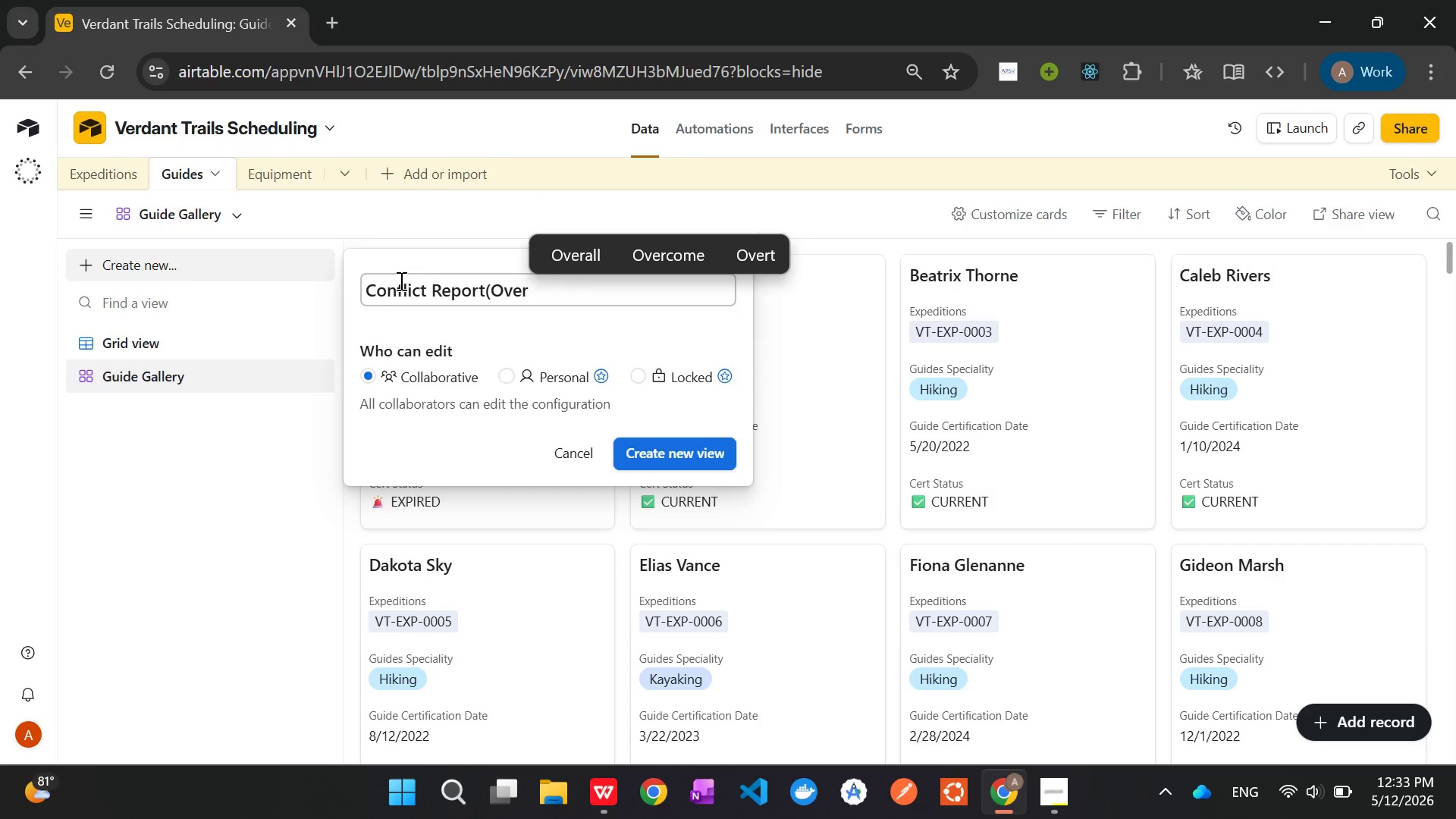 
type(laps))
 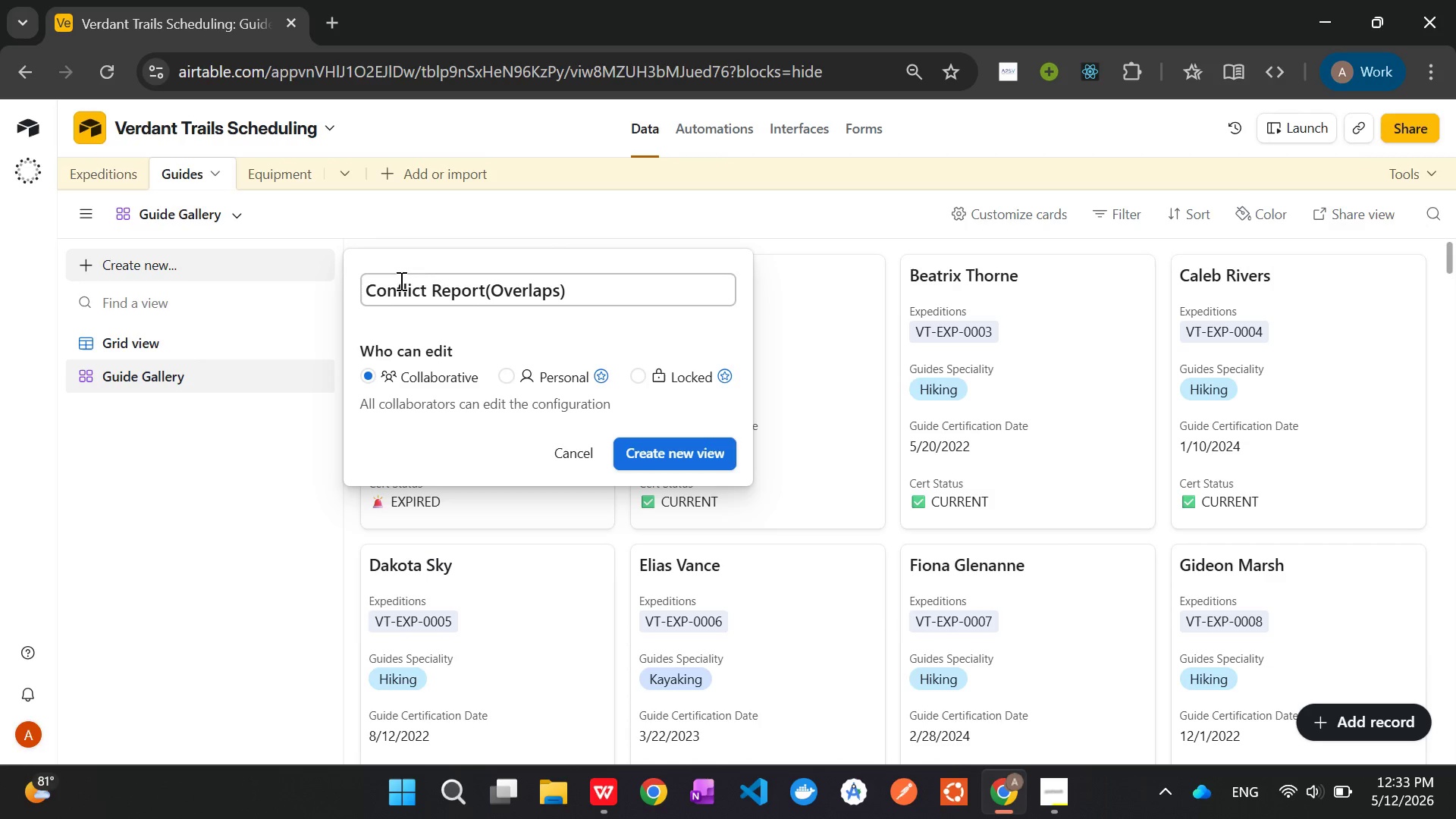 
left_click([661, 453])
 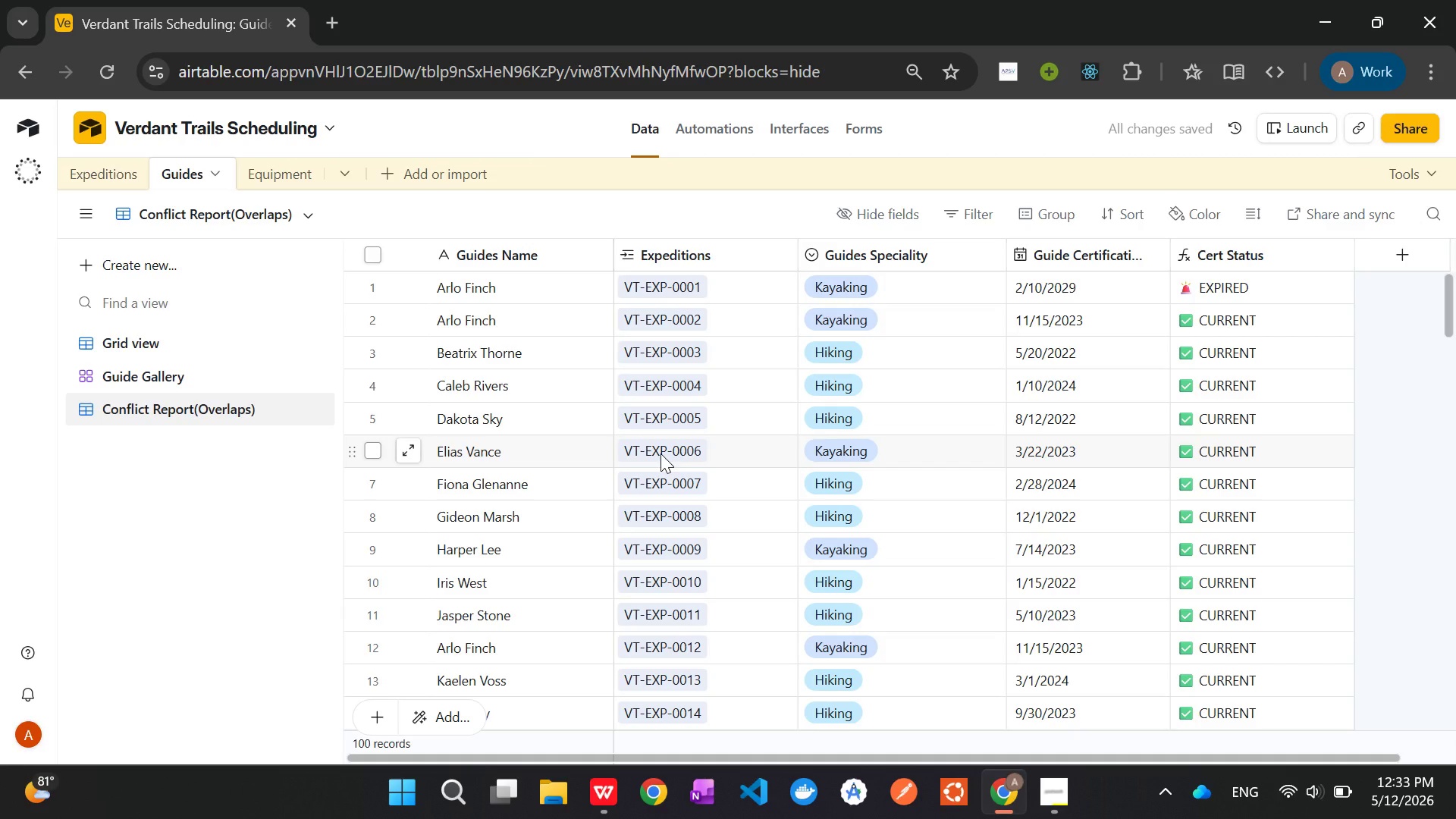 
wait(8.52)
 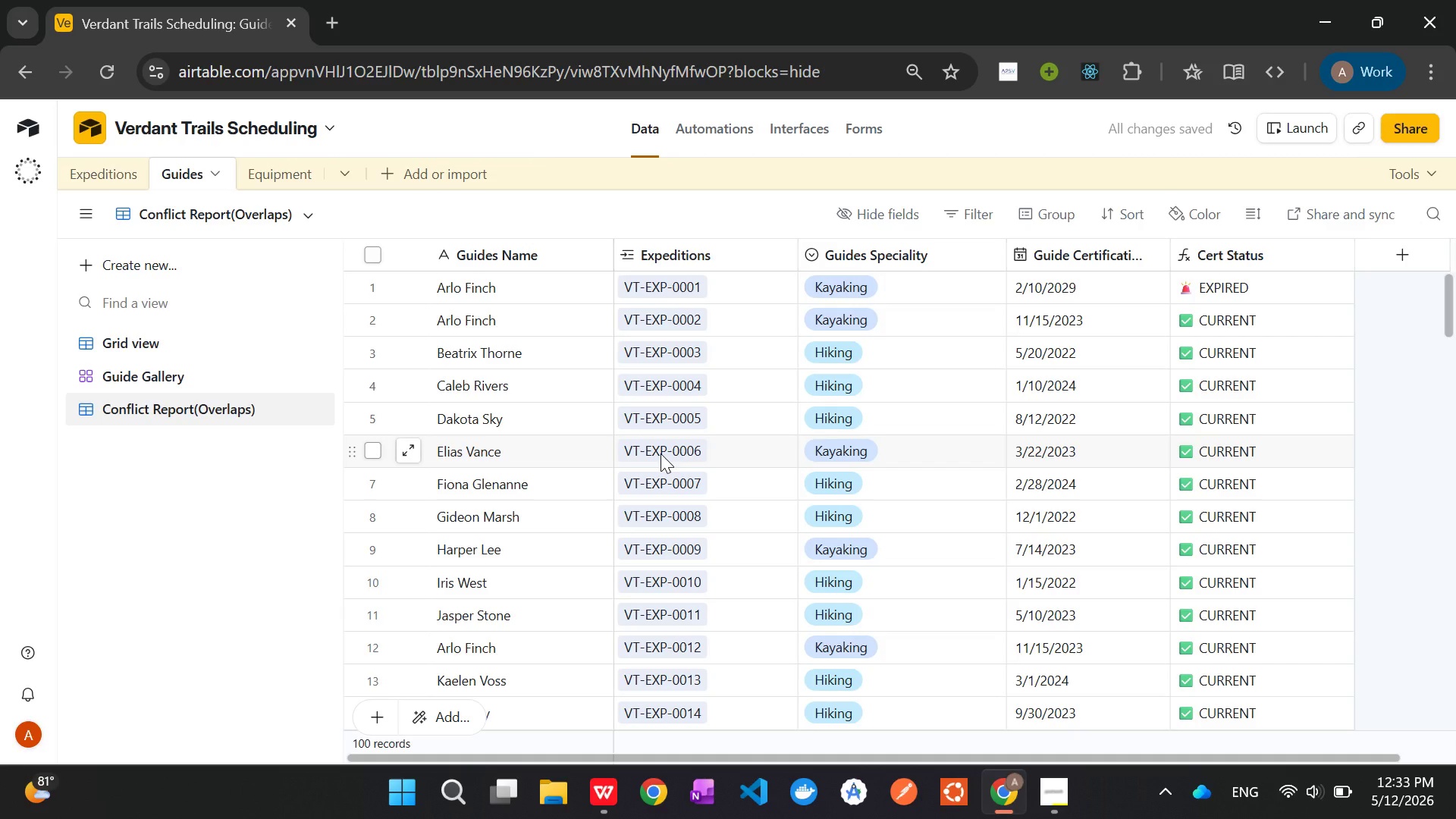 
left_click([1034, 219])
 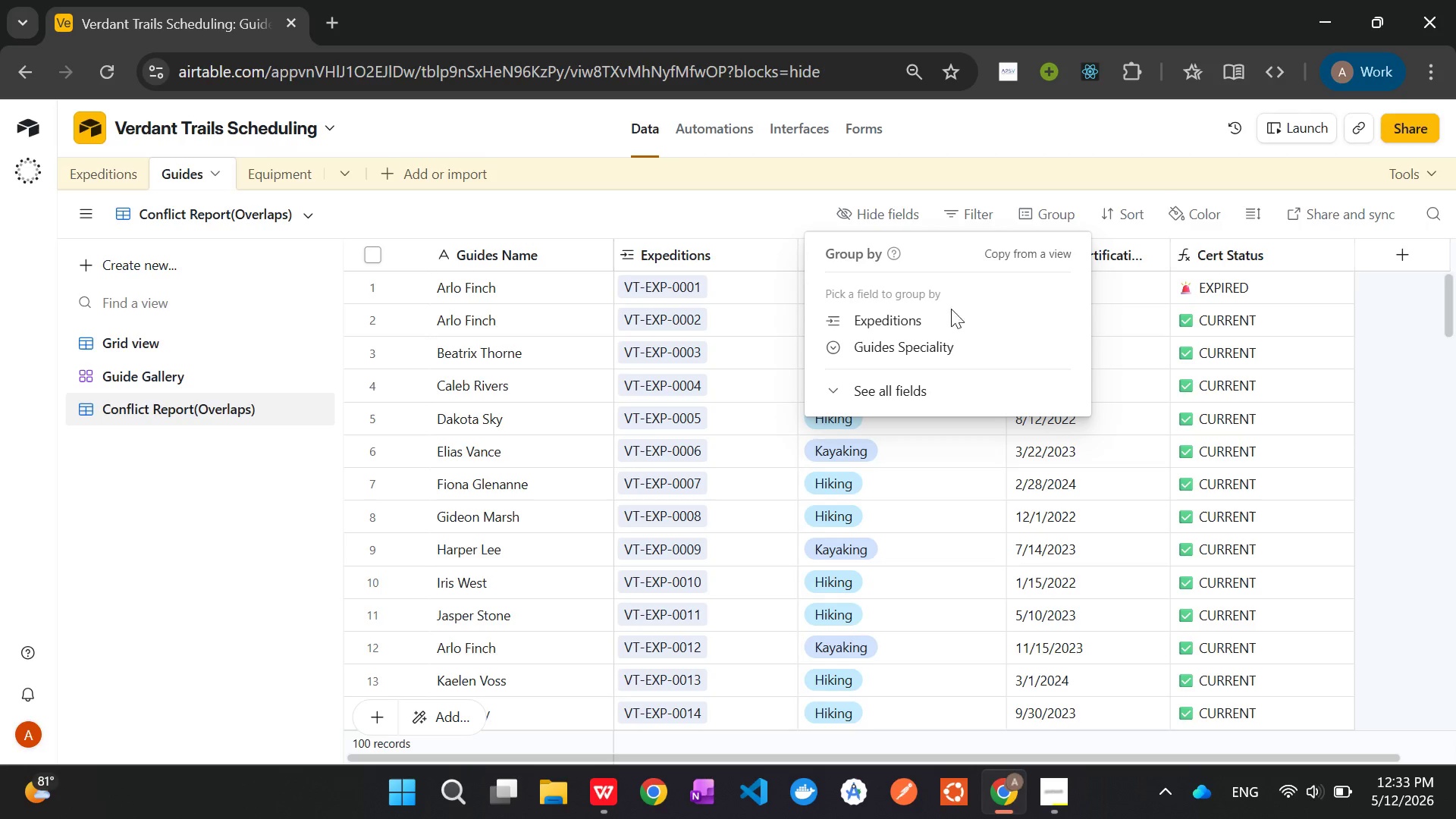 
left_click([875, 388])
 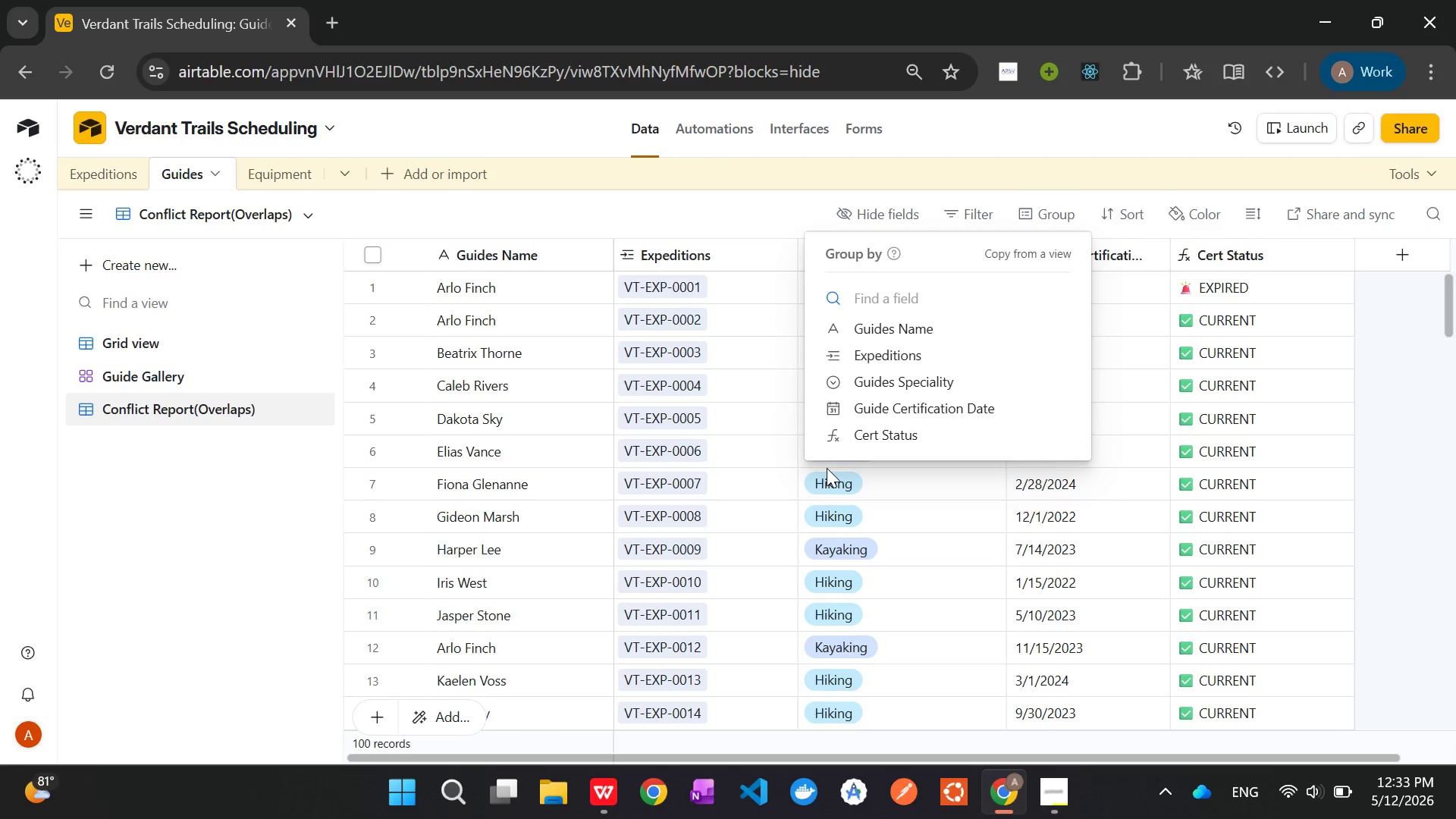 
wait(5.14)
 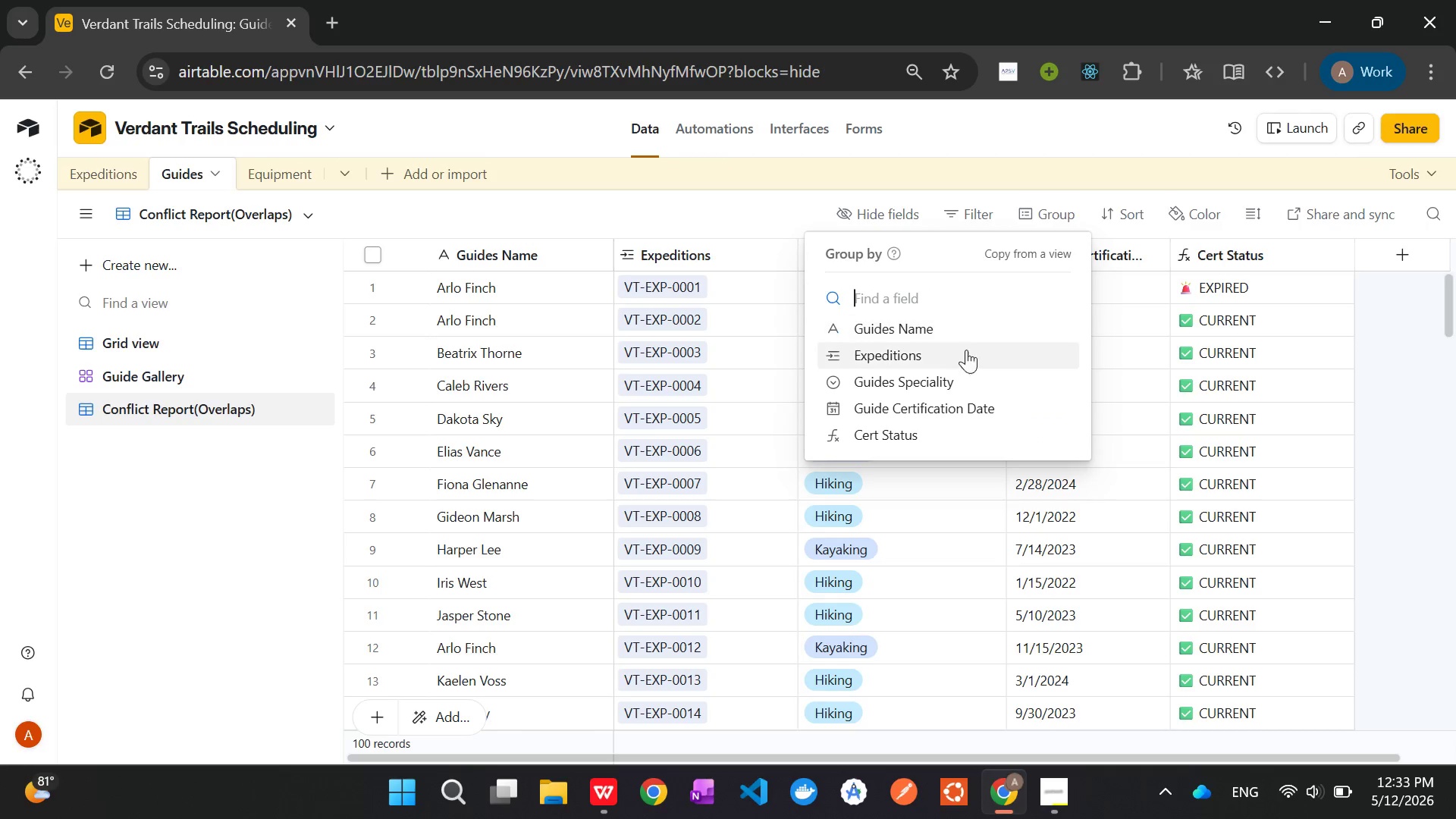 
left_click([907, 331])
 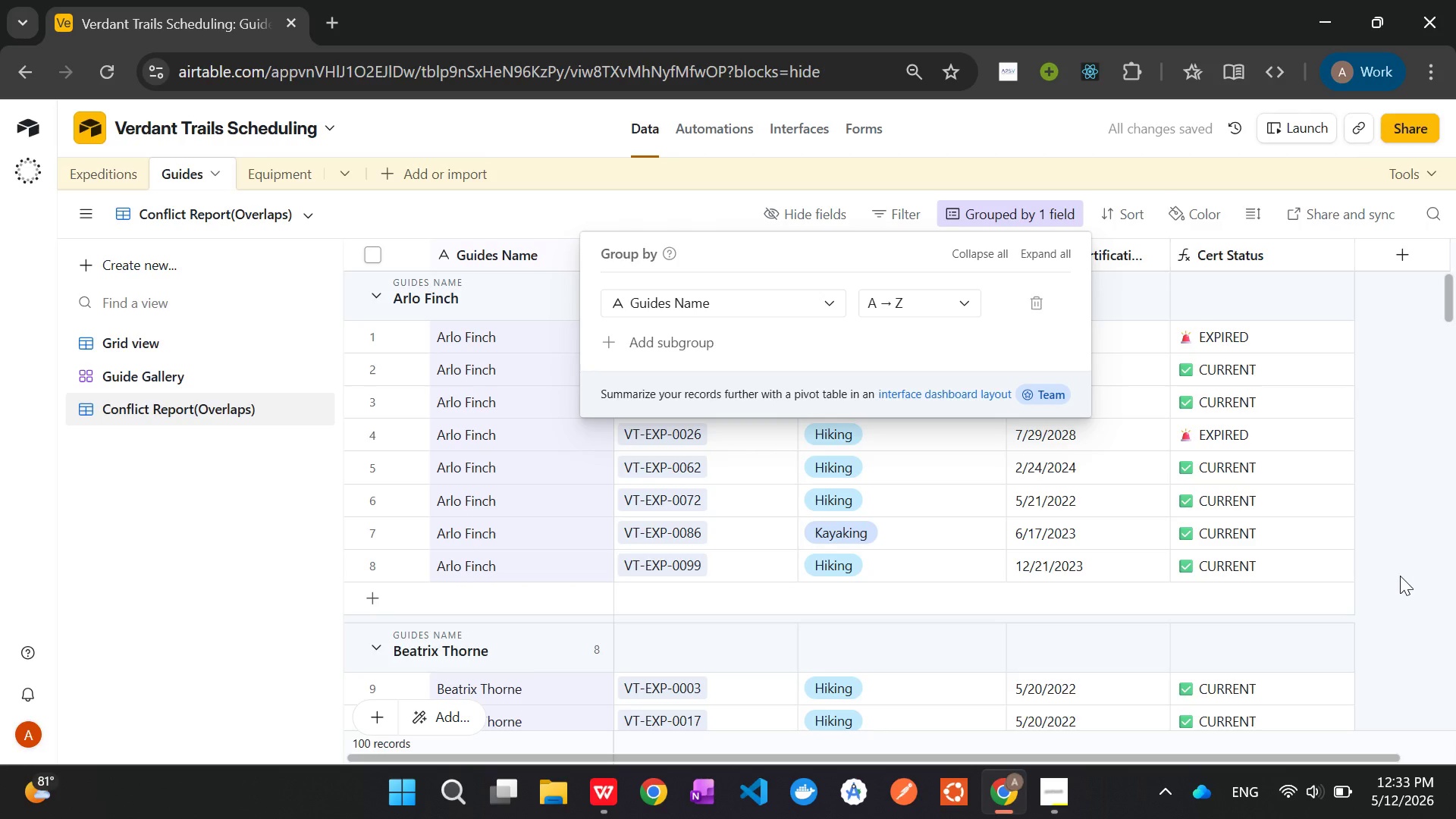 
wait(7.03)
 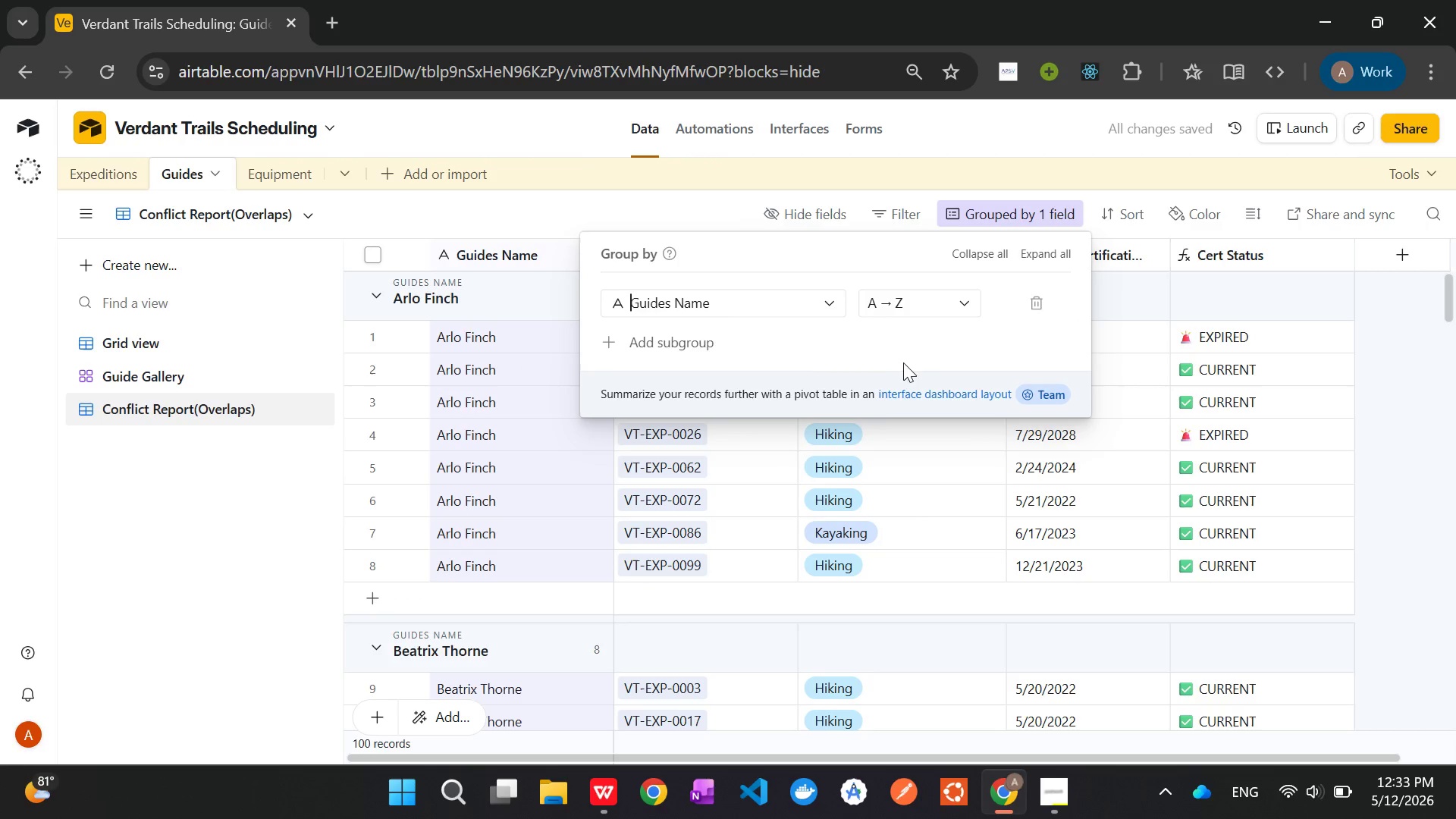 
left_click([1108, 219])
 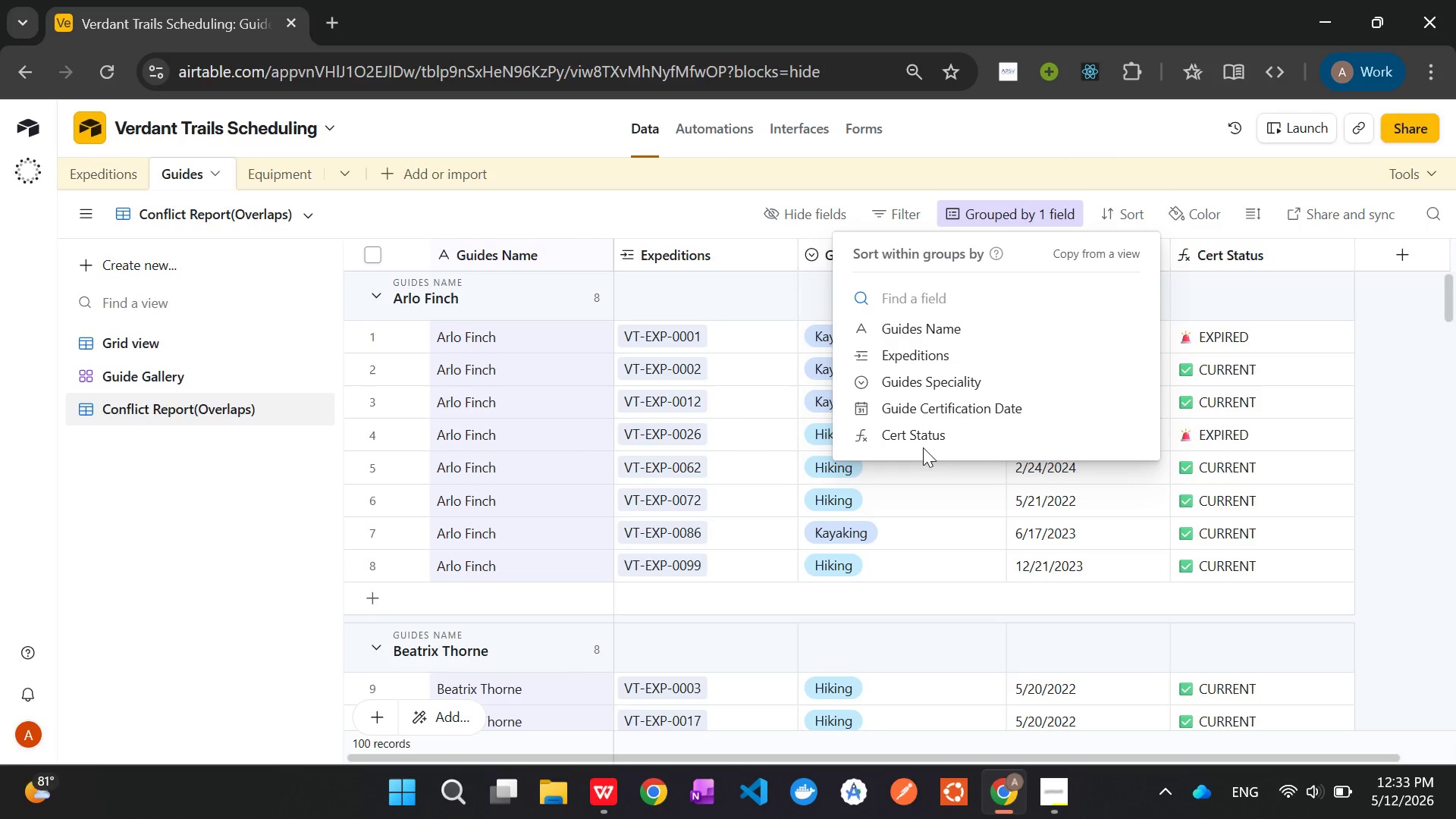 
scroll: coordinate [953, 387], scroll_direction: down, amount: 3.0
 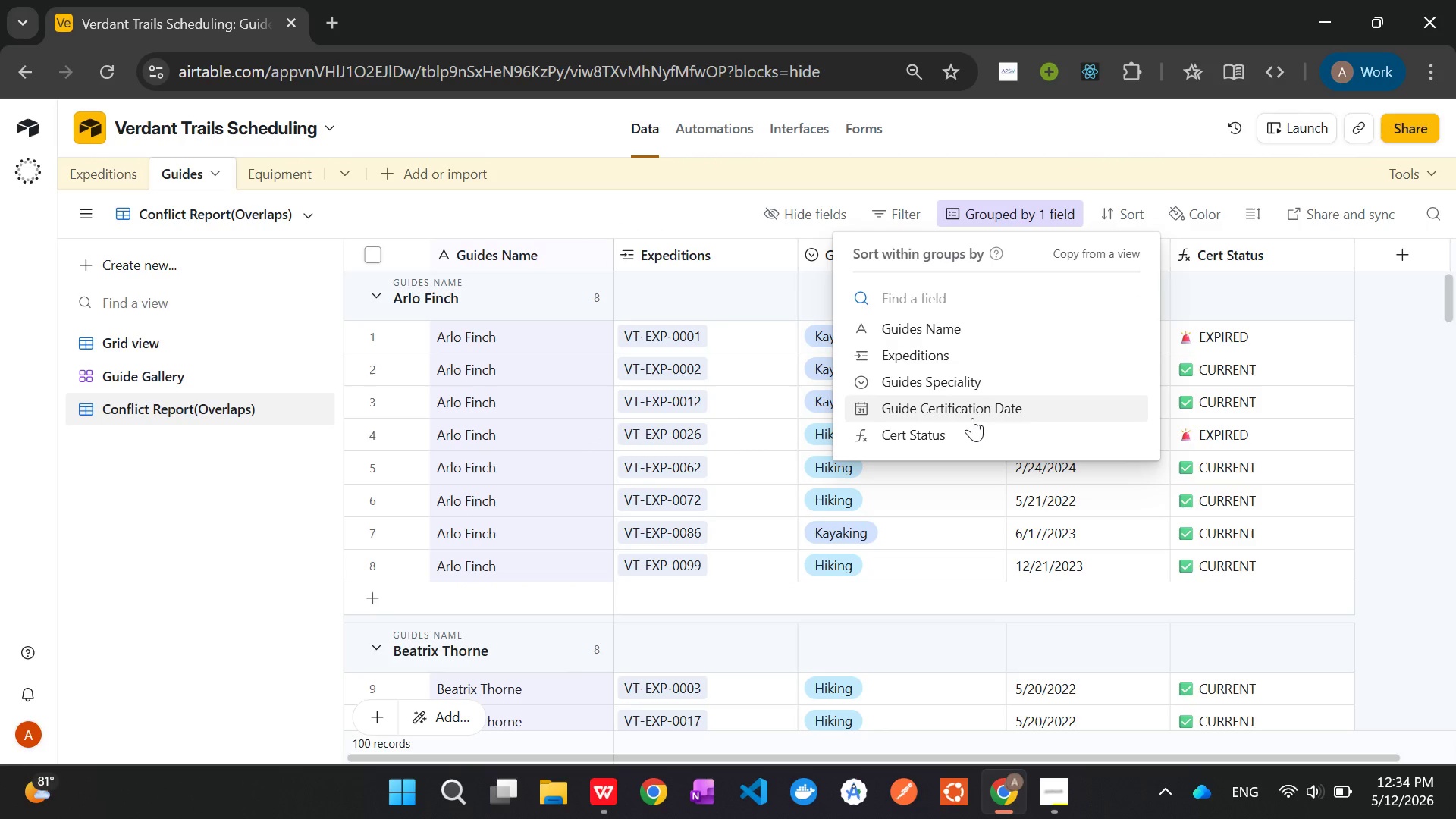 
wait(8.72)
 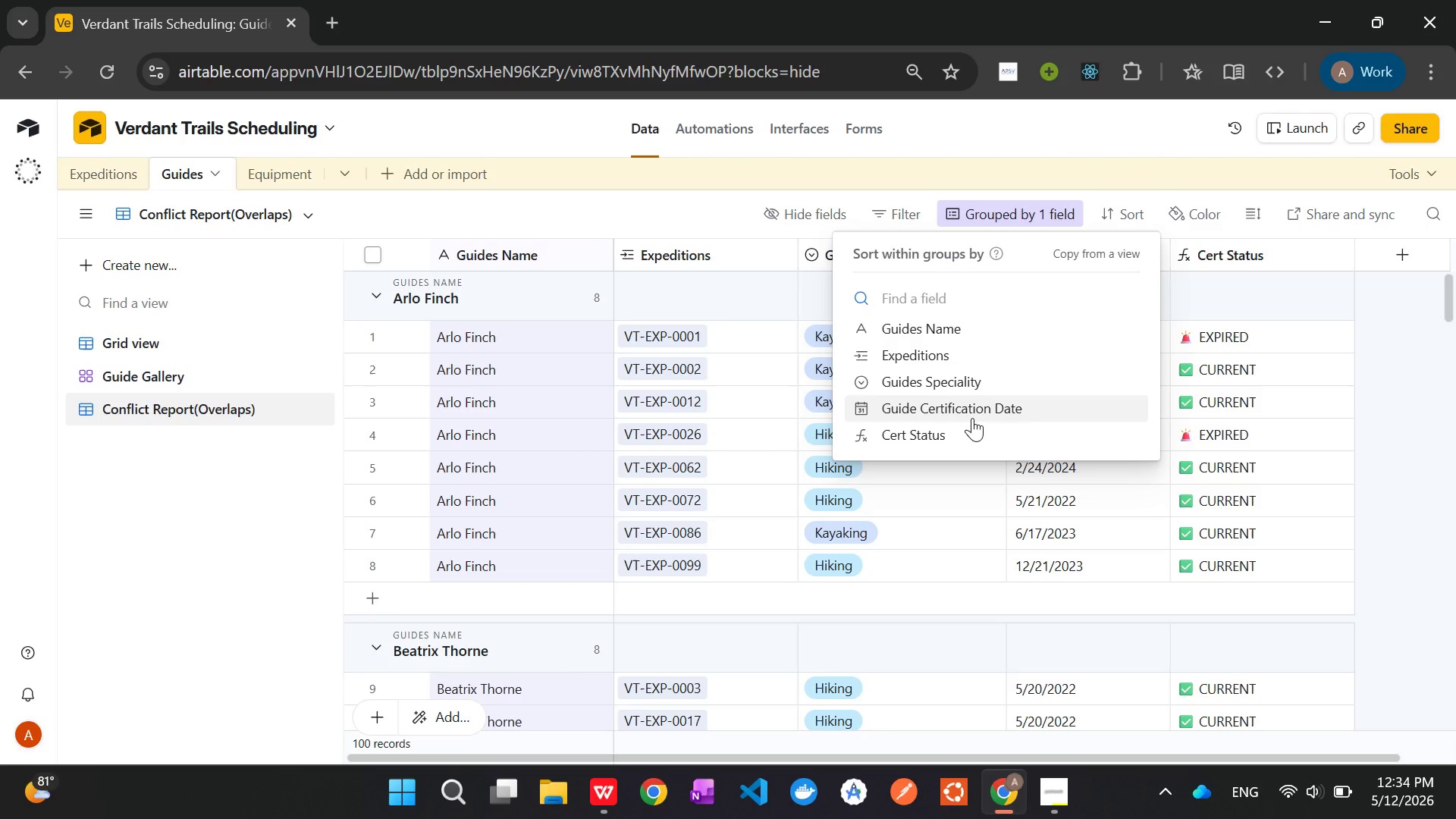 
left_click([137, 346])
 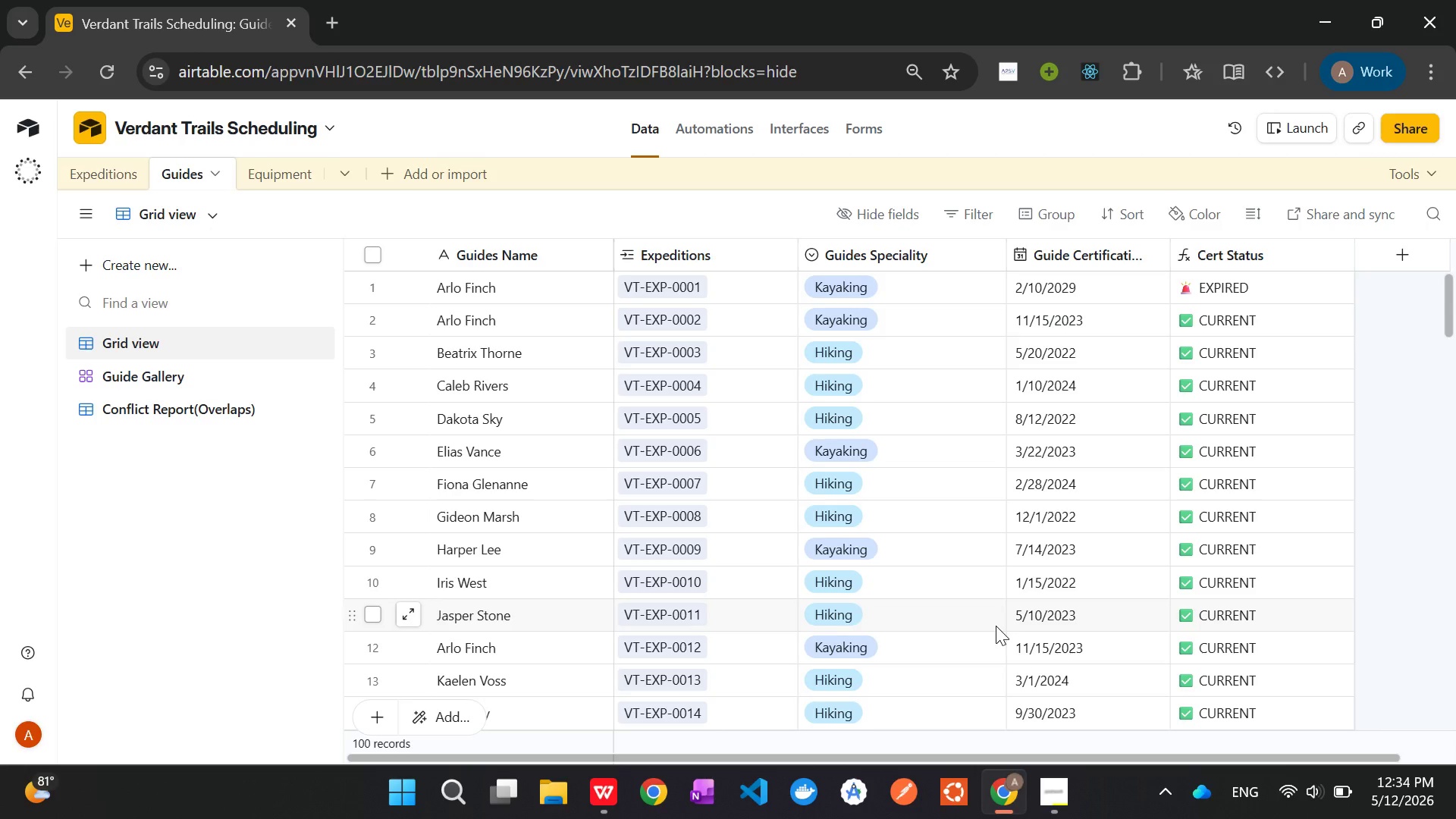 
wait(23.84)
 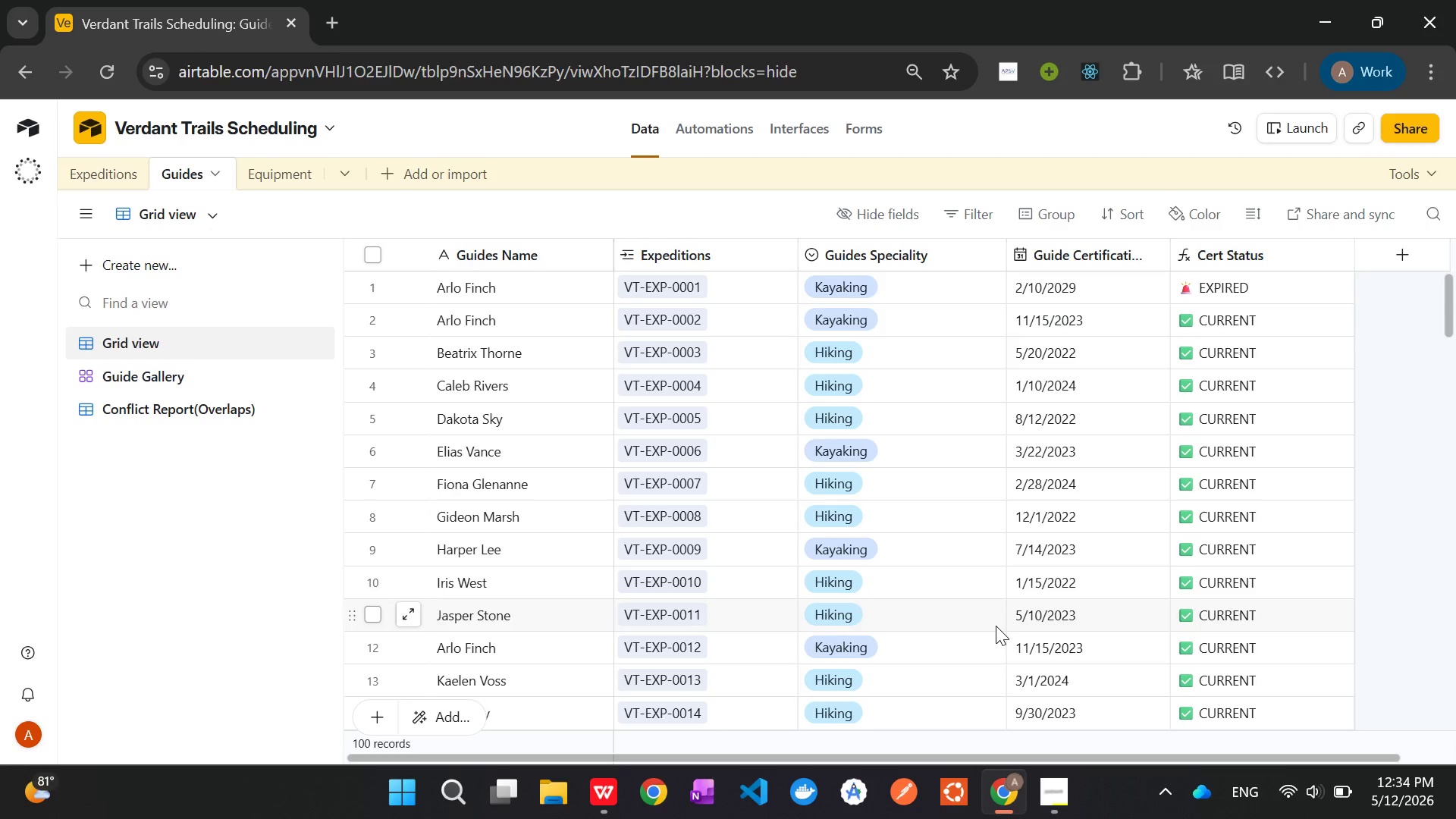 
left_click([87, 177])
 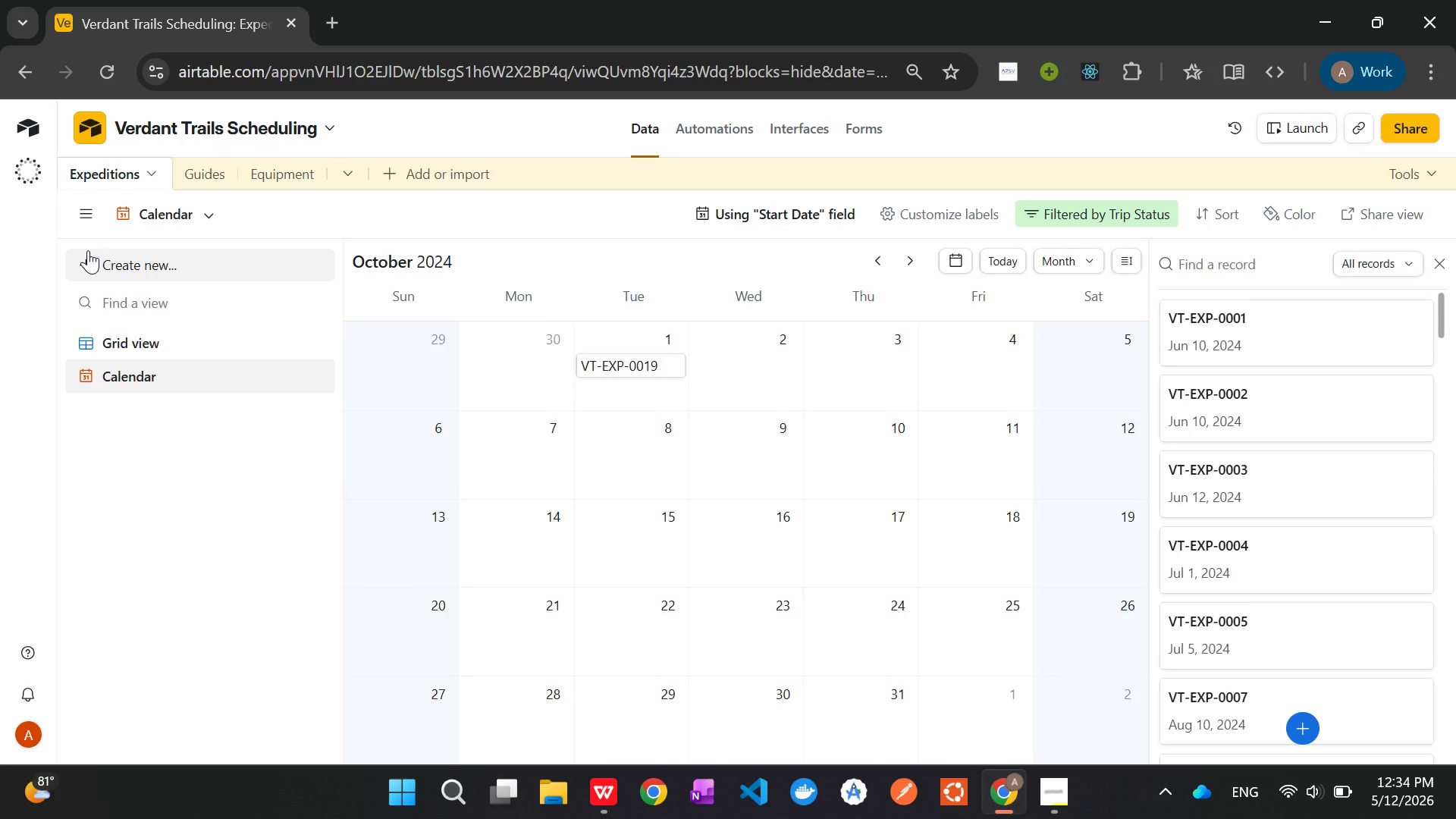 
wait(7.69)
 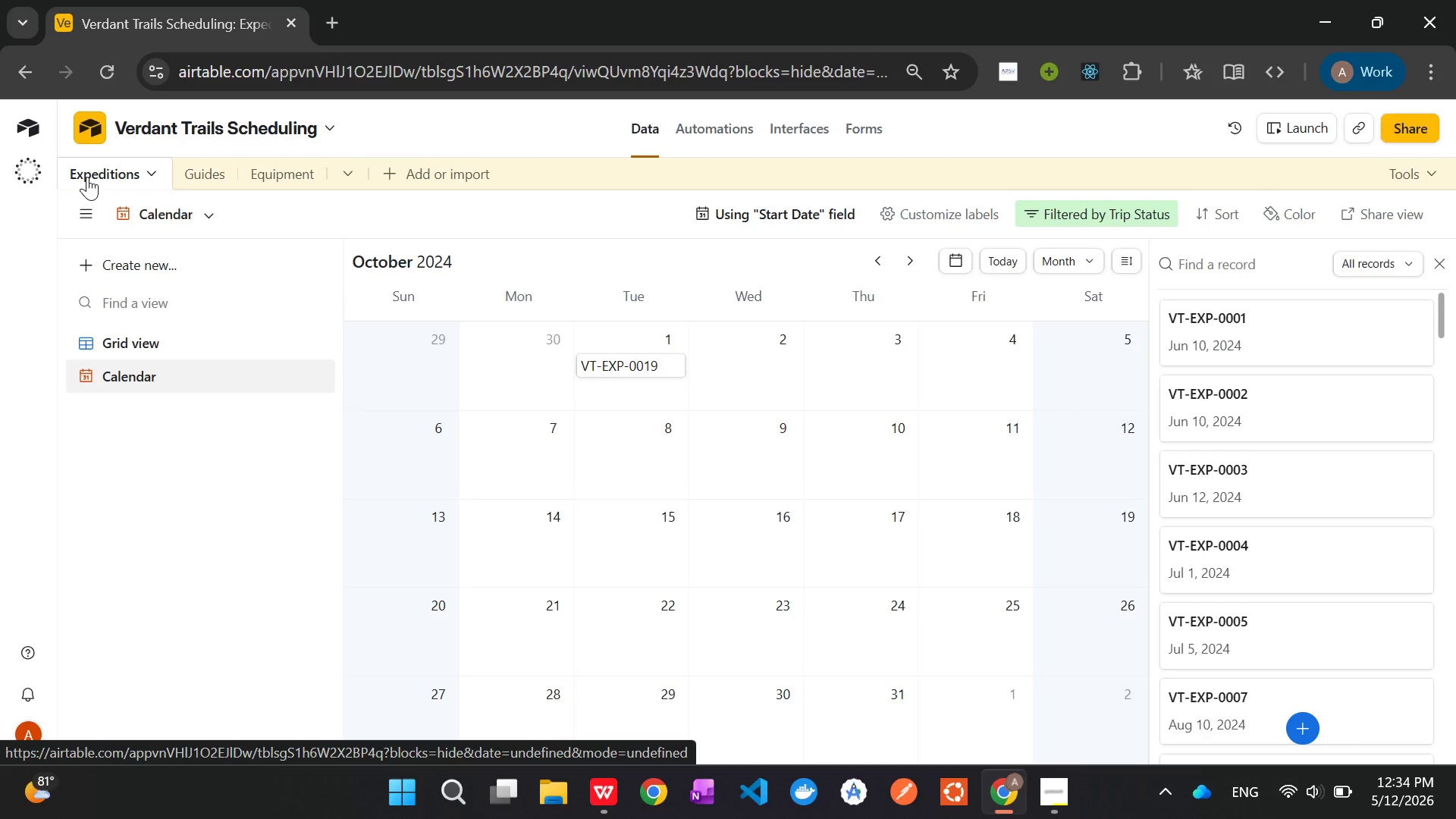 
left_click([109, 338])
 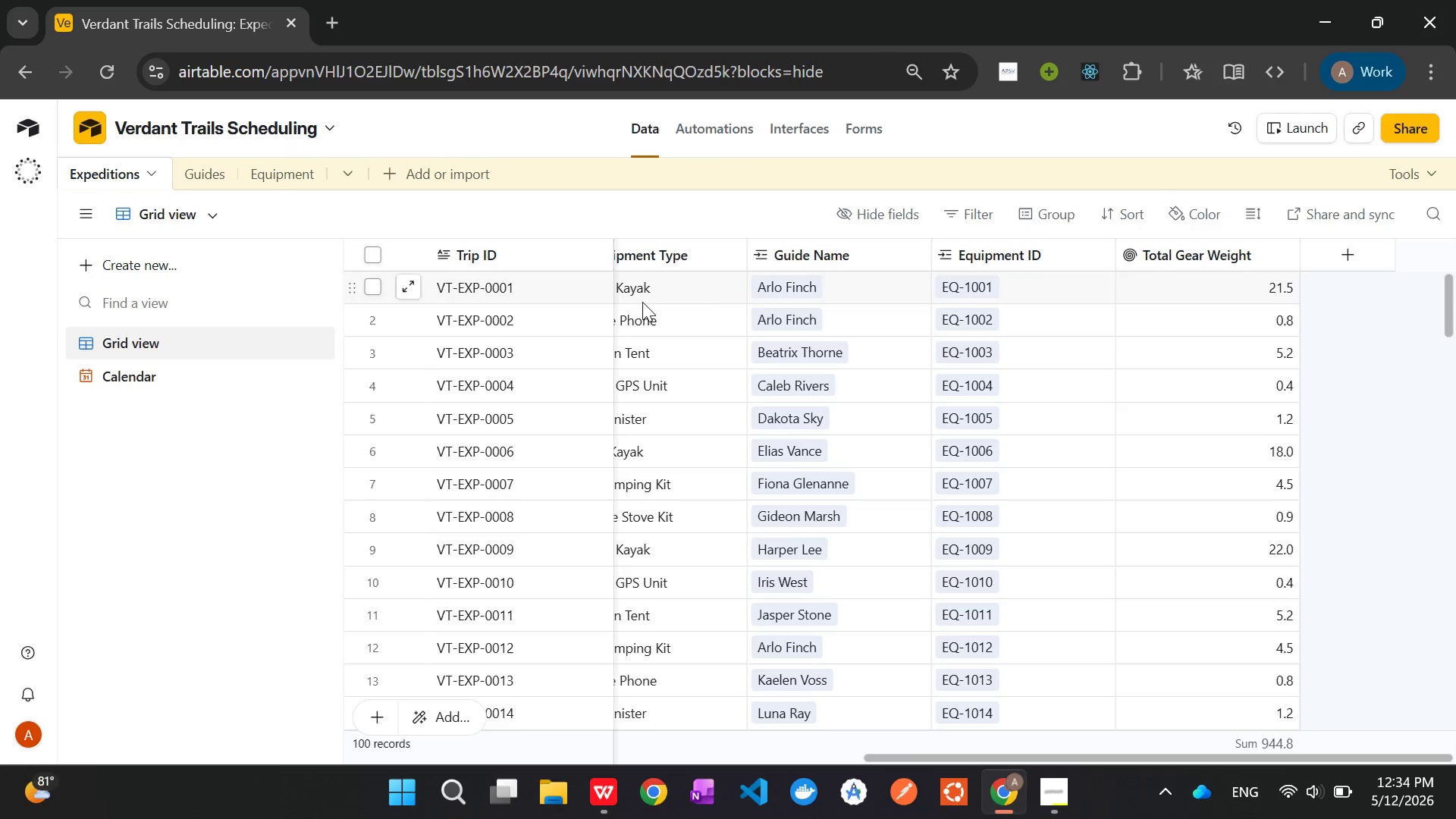 
mouse_move([809, 278])
 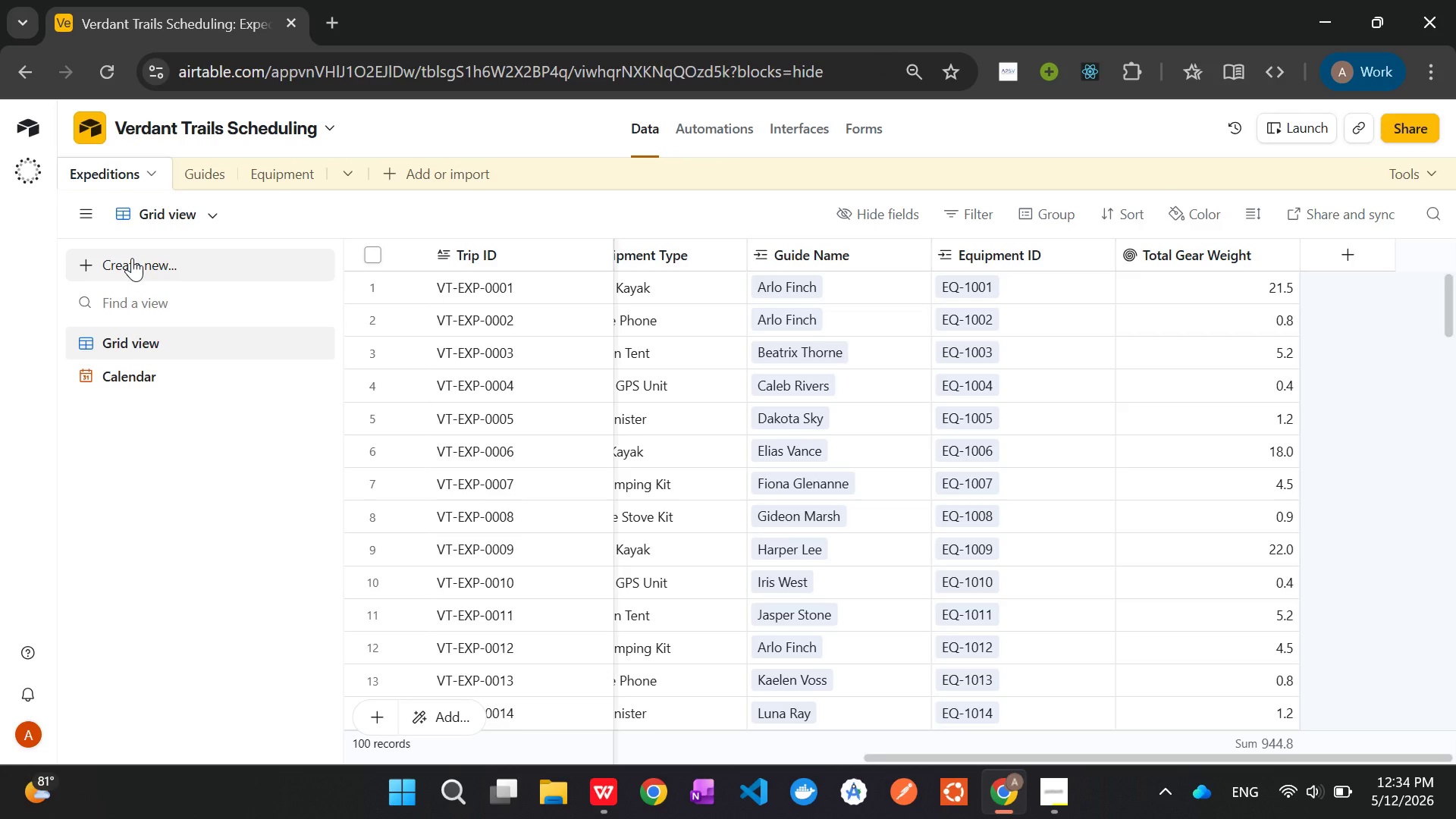 
wait(6.28)
 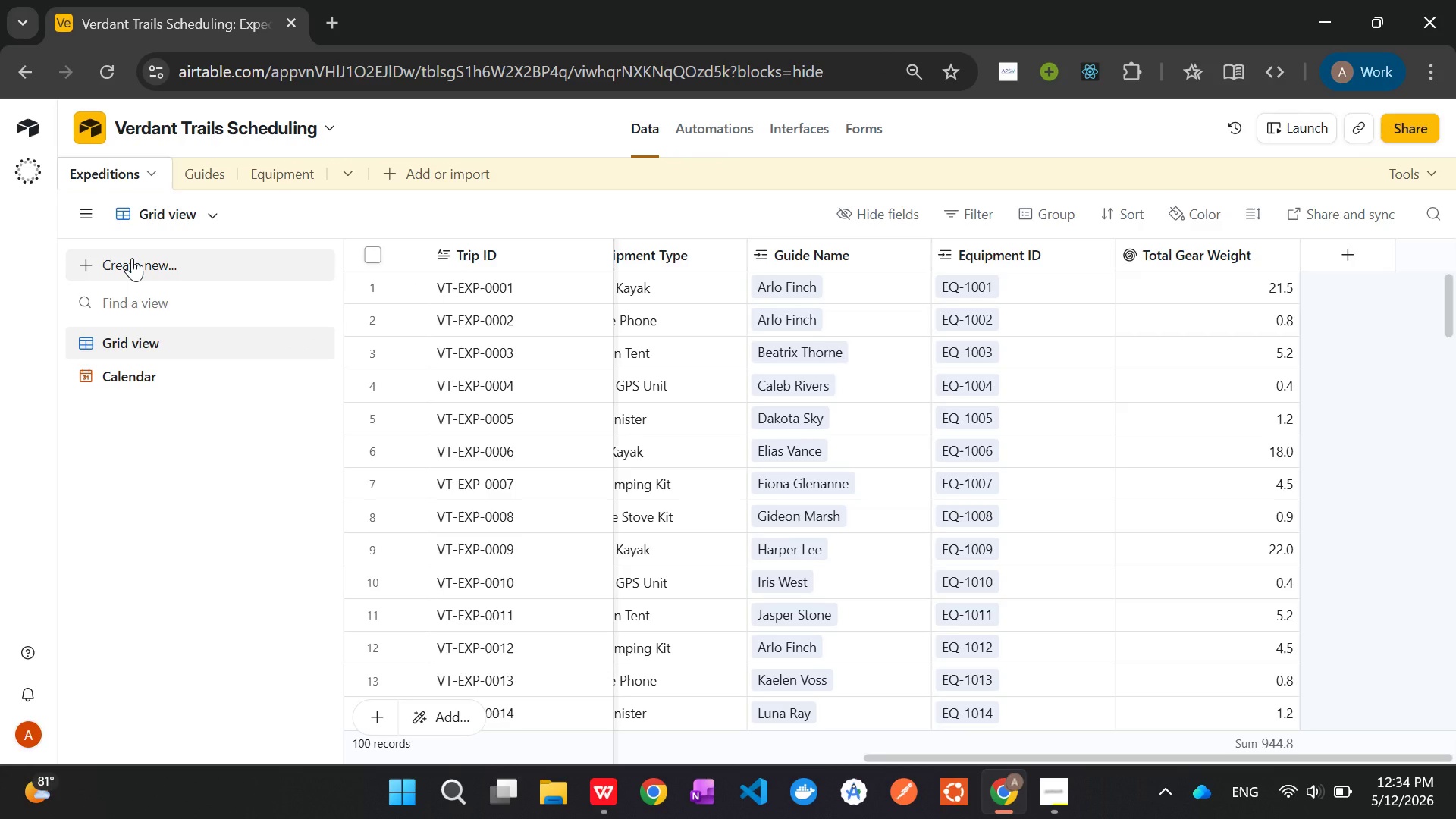 
left_click([132, 258])
 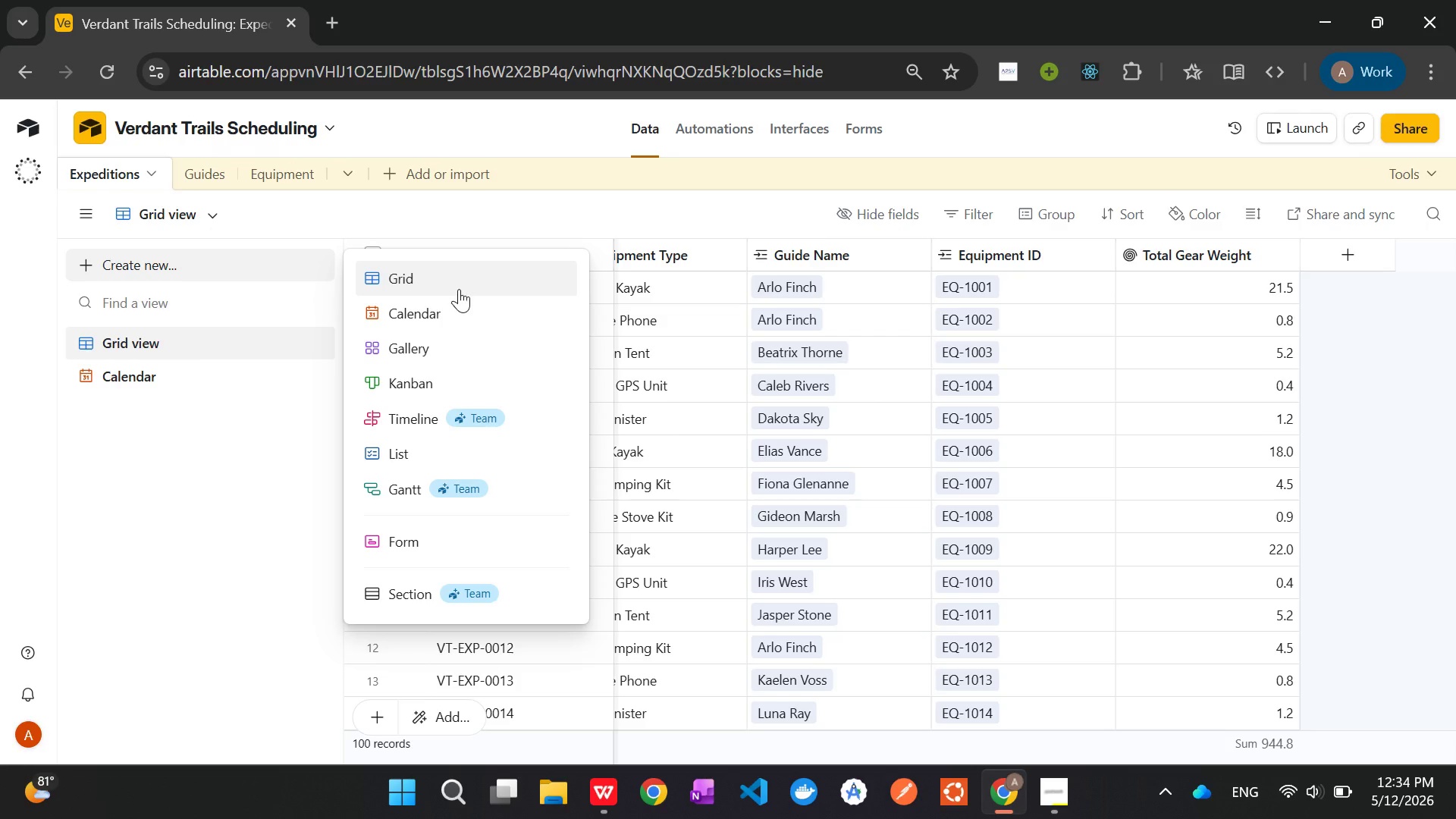 
left_click([459, 289])
 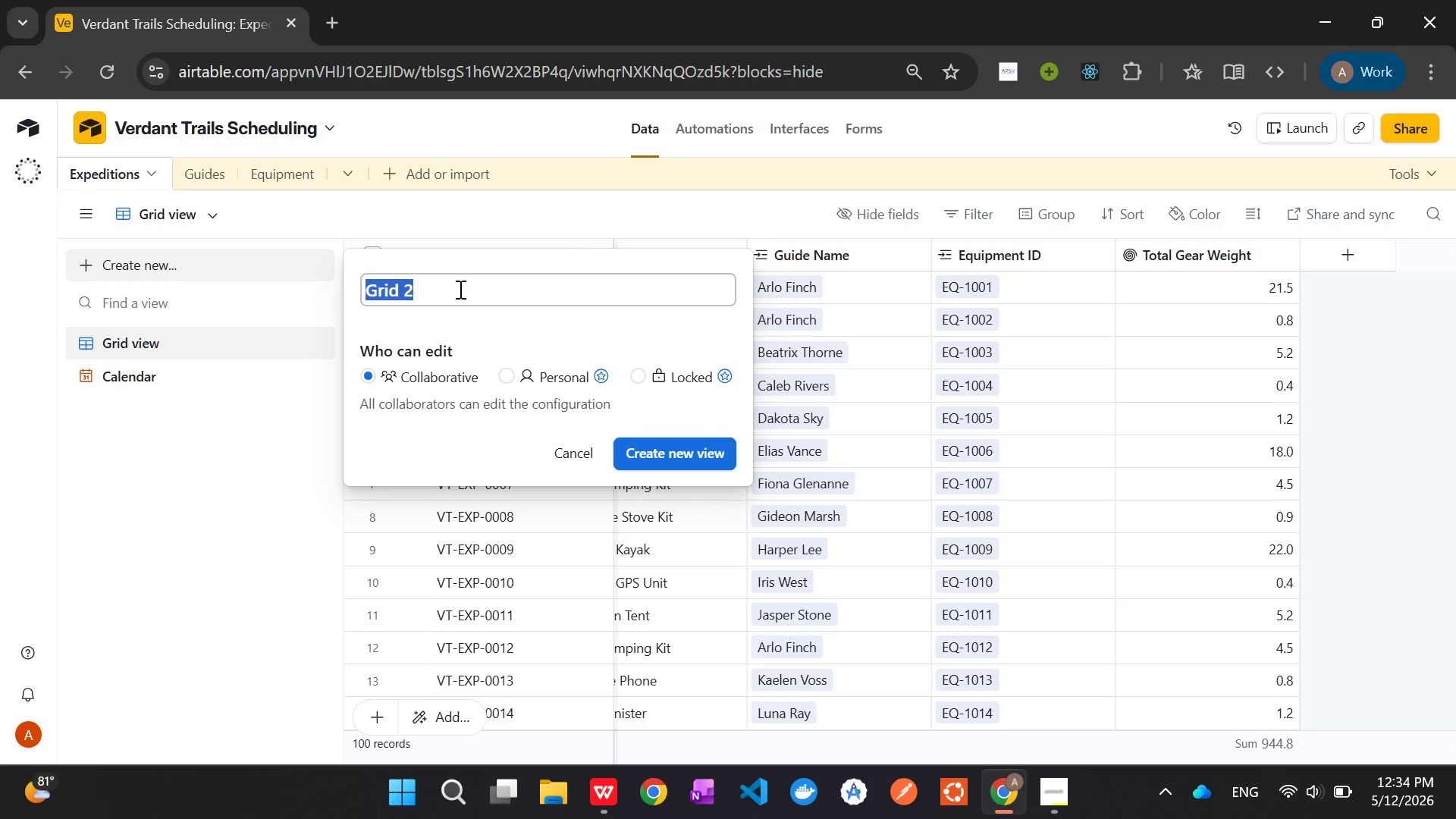 
key(Backspace)
type(COnflict )
key(Backspace)
key(Backspace)
key(Backspace)
key(Backspace)
key(Backspace)
key(Backspace)
key(Backspace)
key(Backspace)
type(onflict Report (Overlaps))
 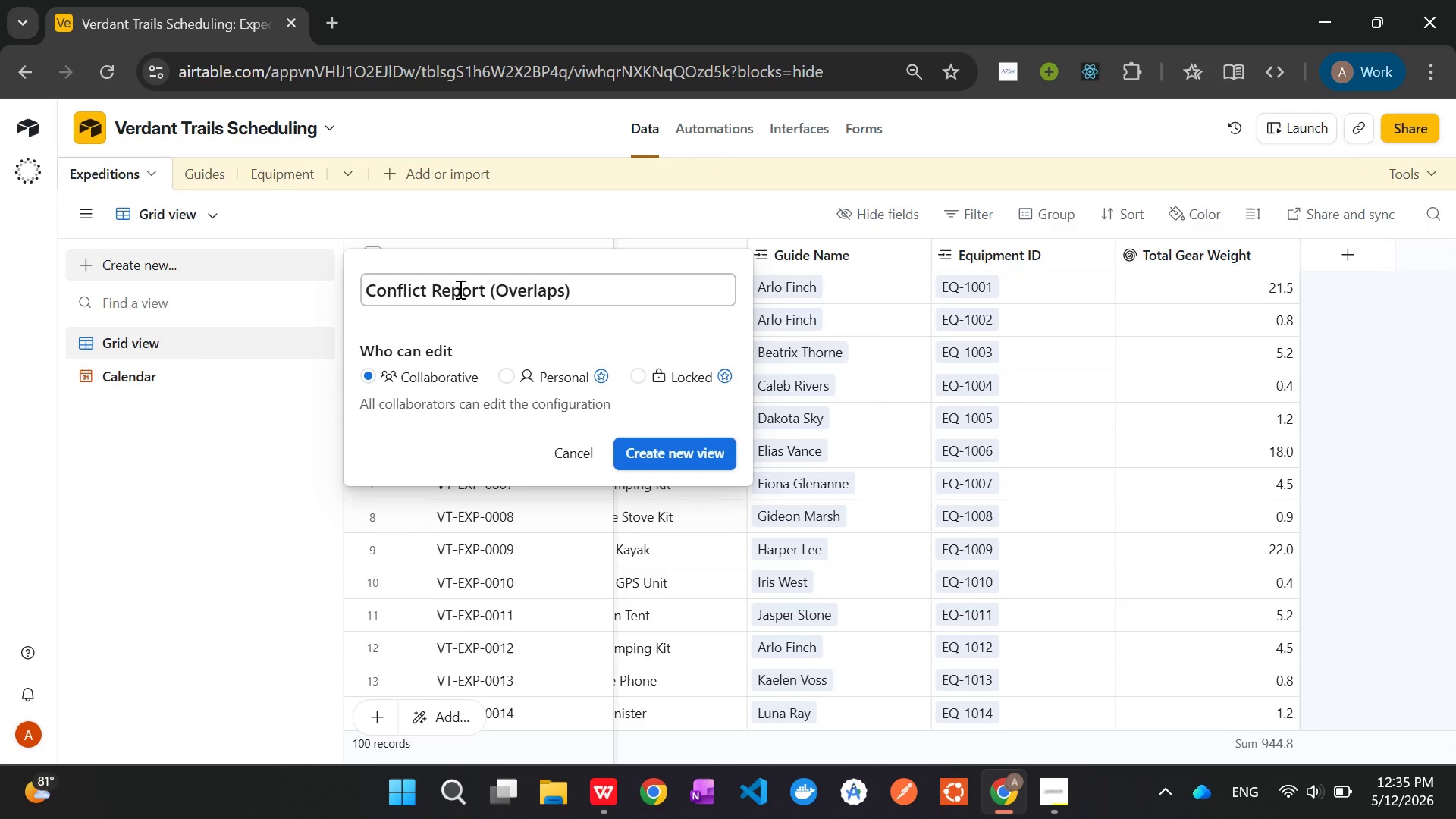 
left_click([692, 450])
 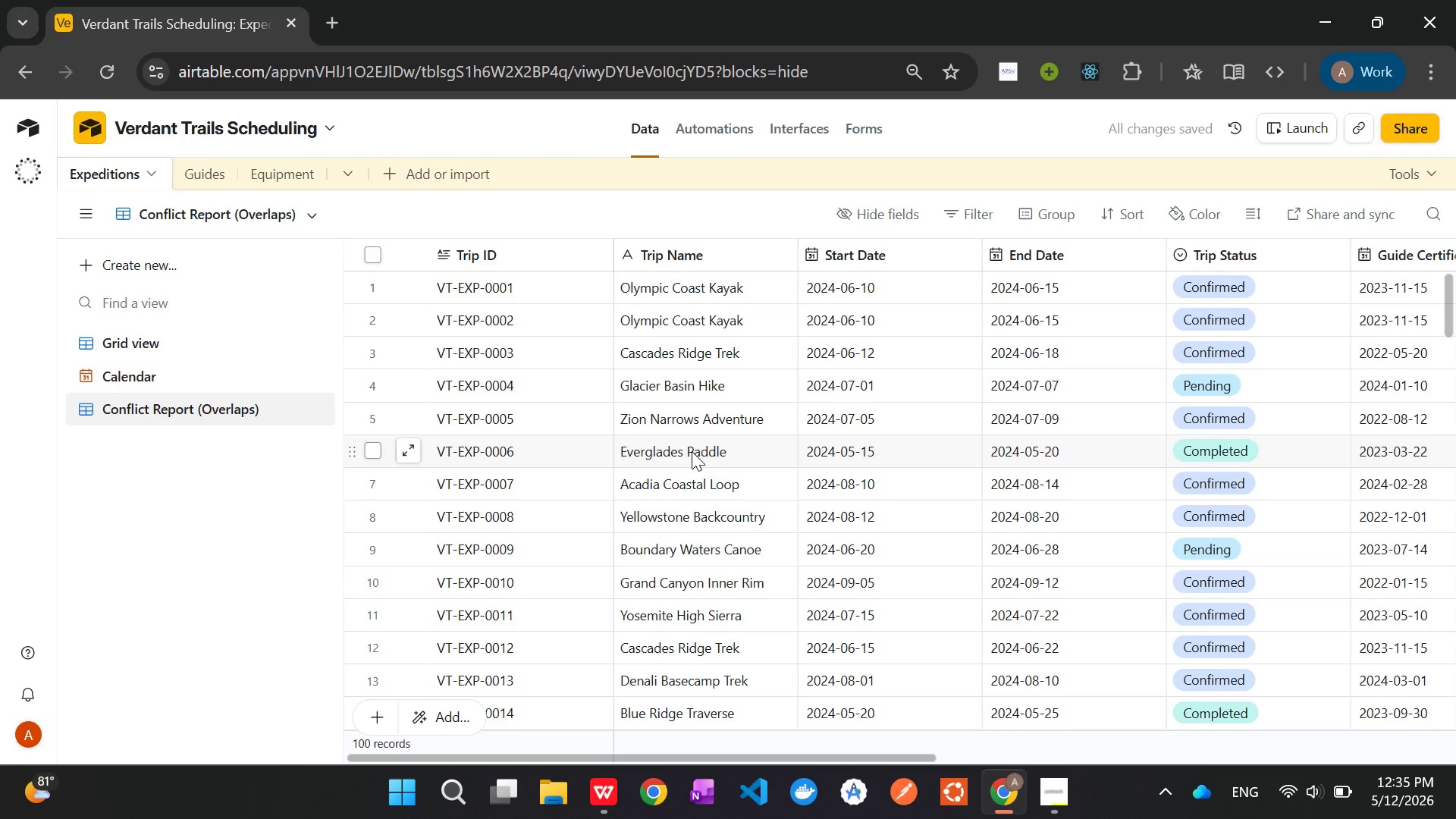 
wait(8.25)
 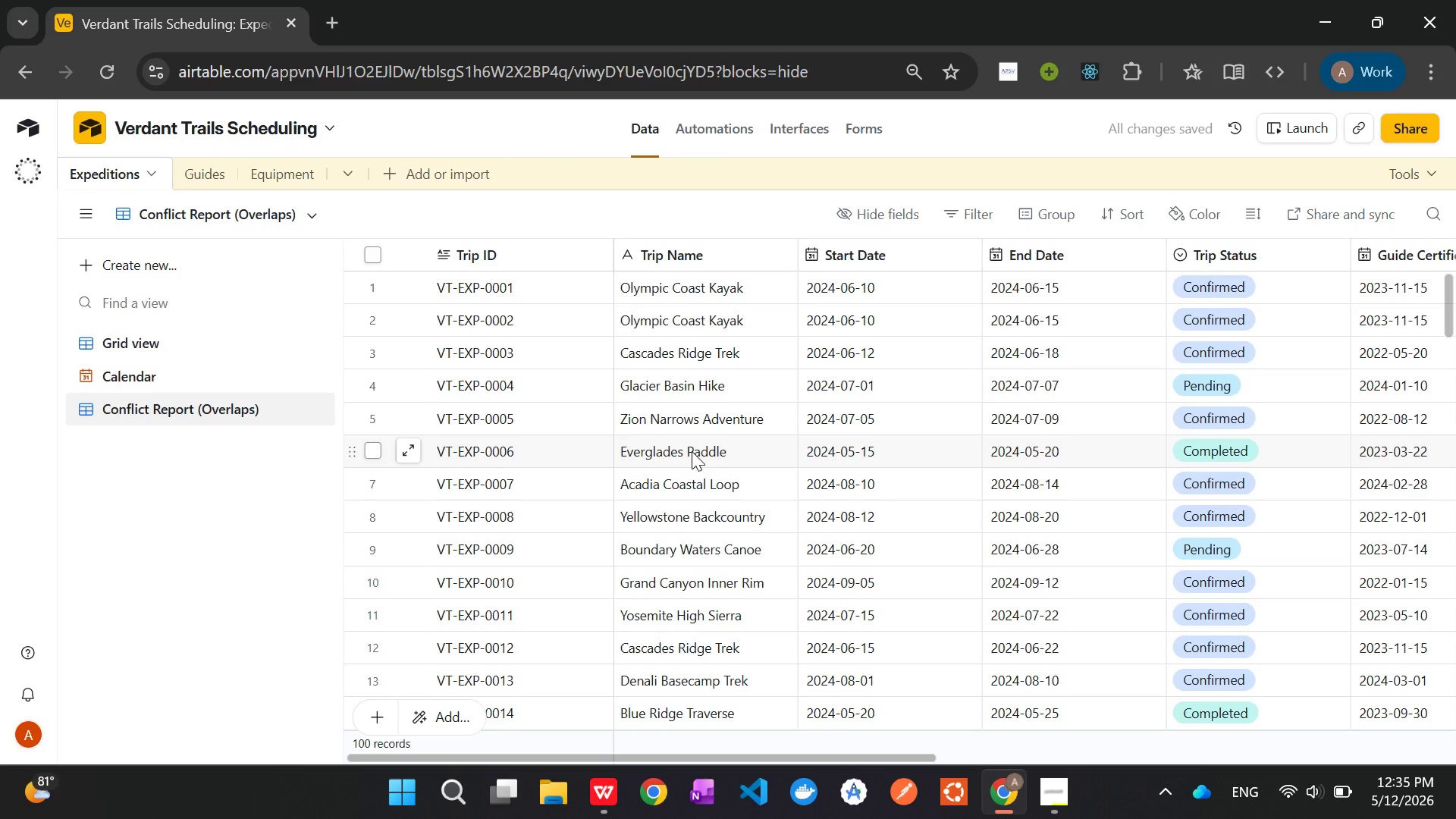 
left_click([1043, 213])
 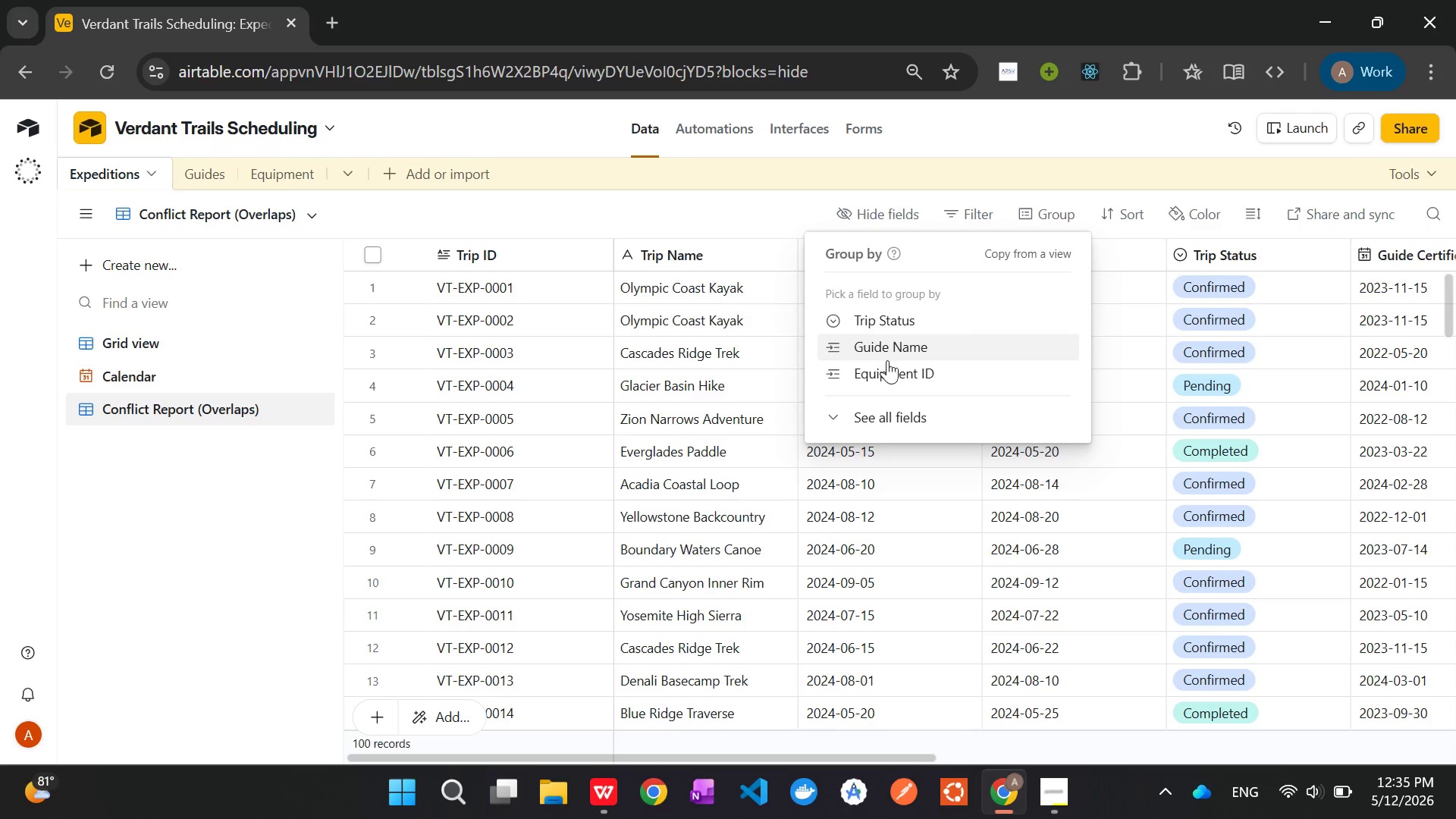 
left_click([875, 344])
 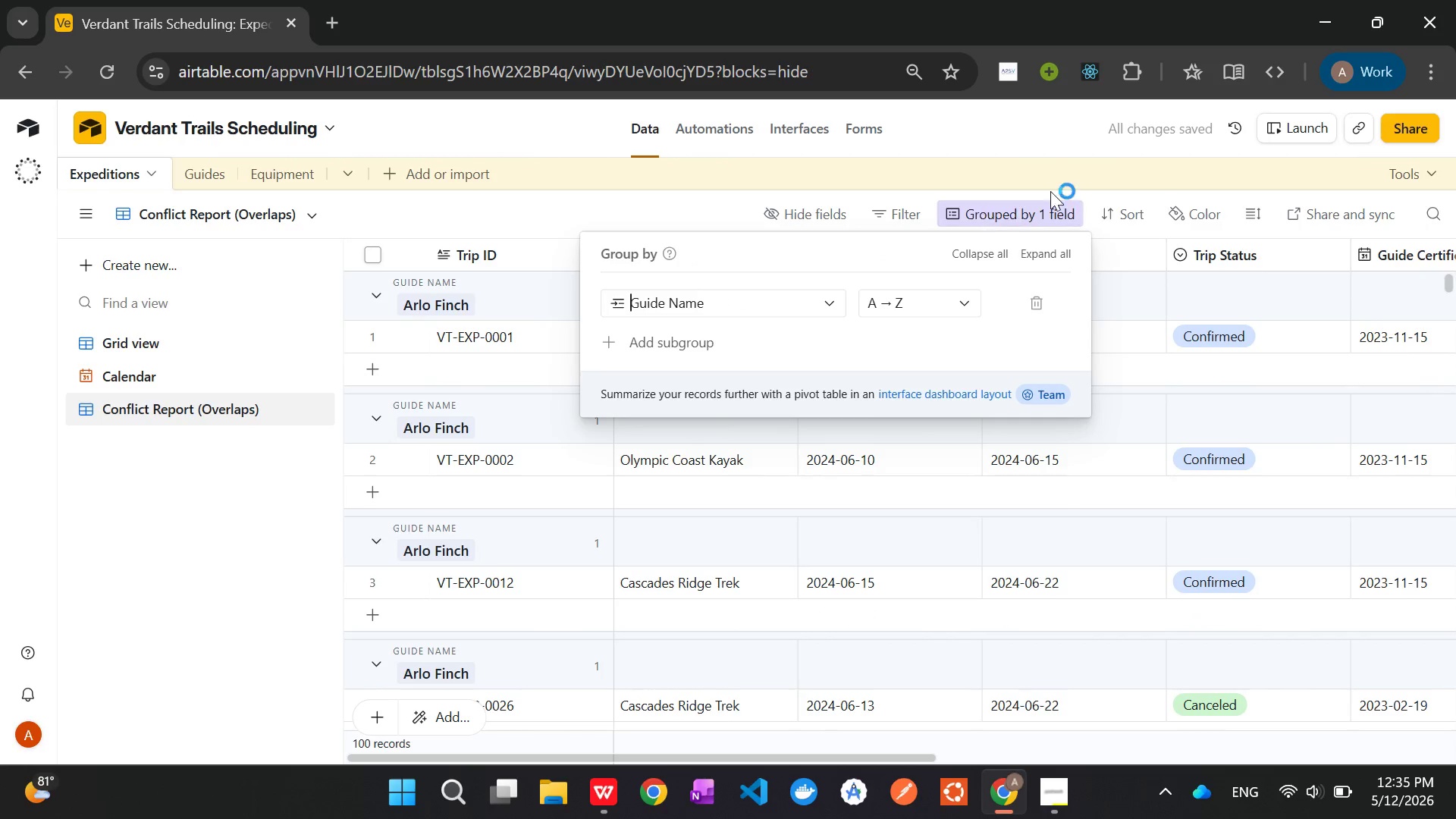 
left_click([1139, 213])
 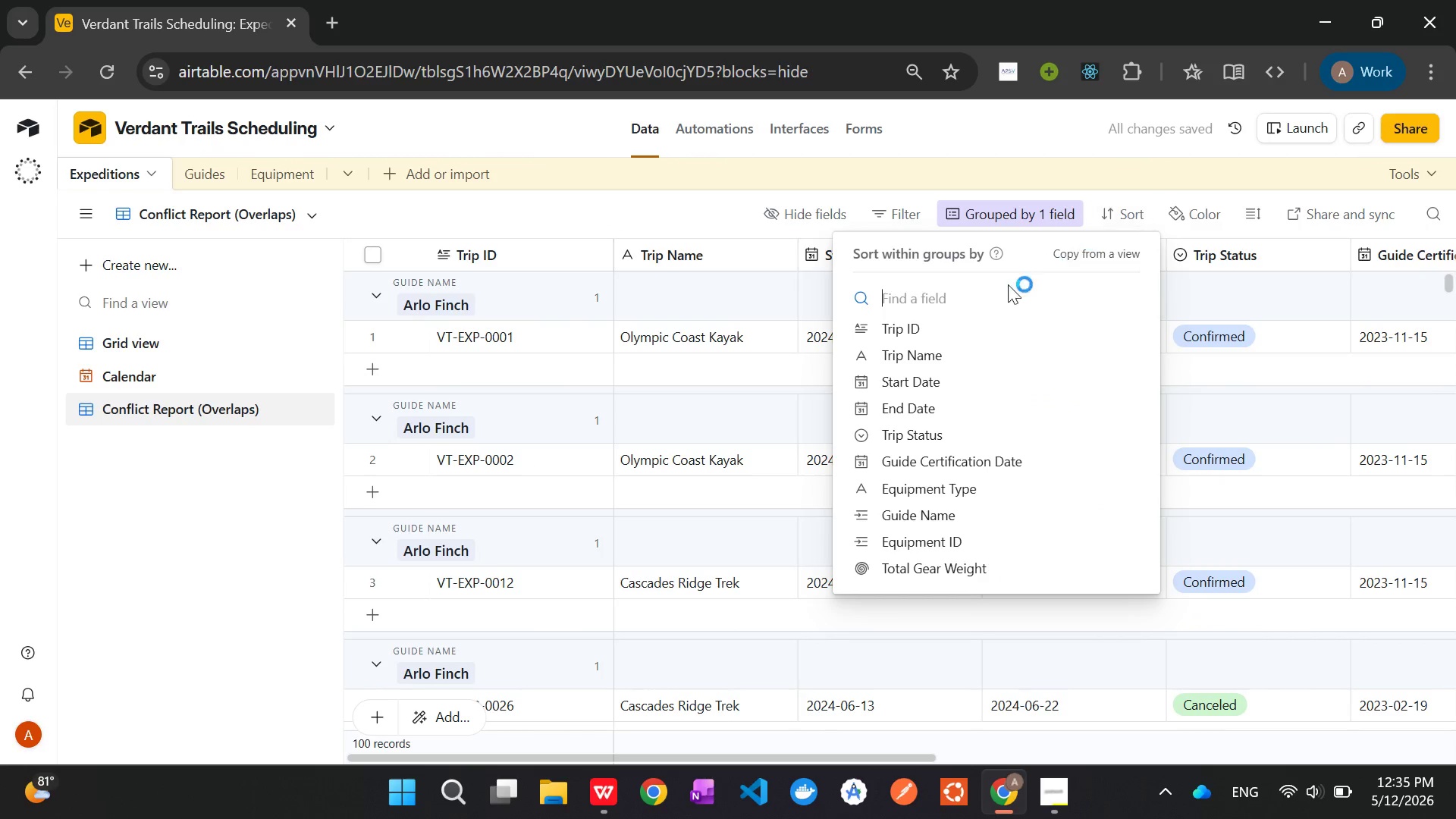 
left_click([931, 378])
 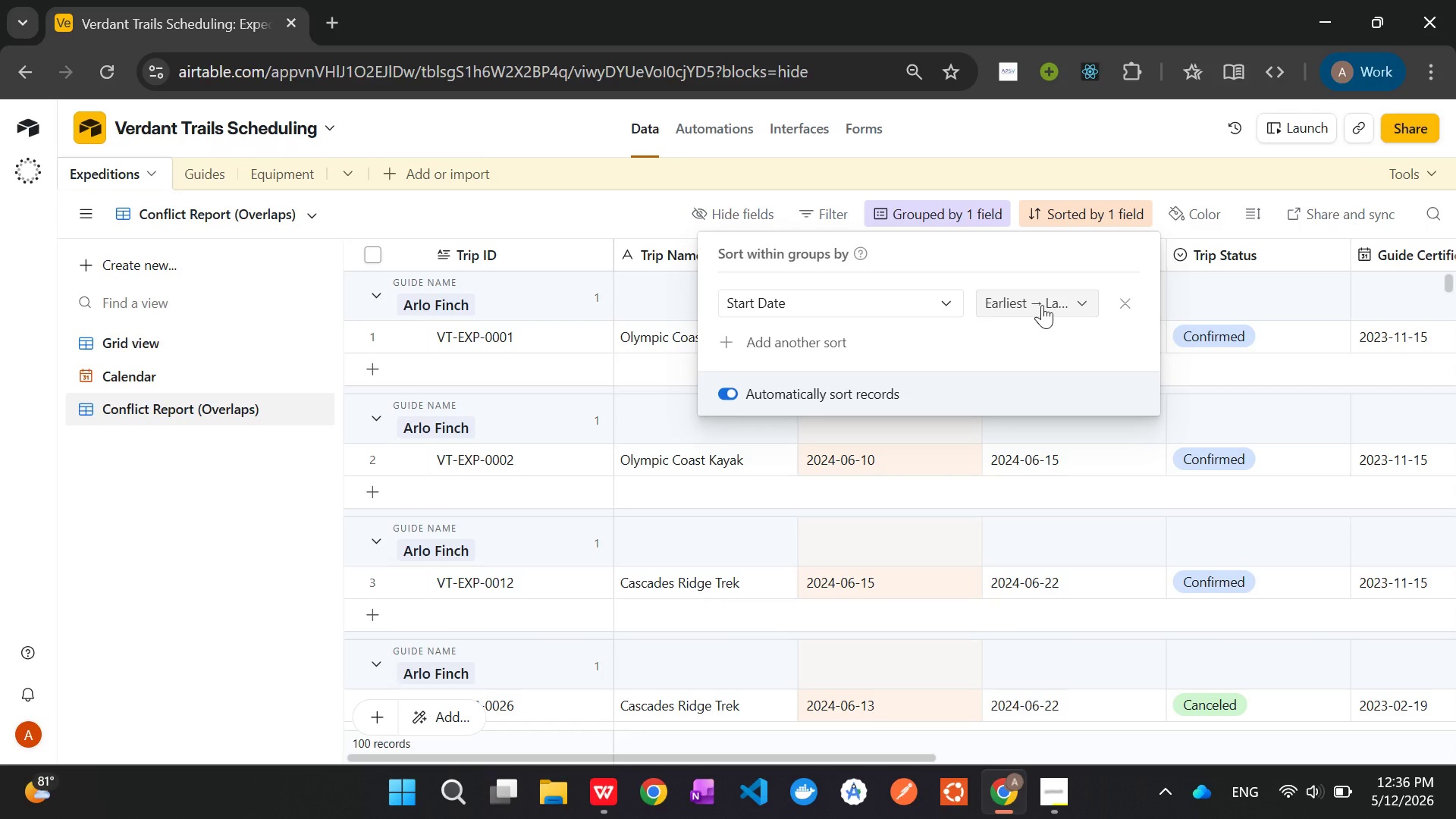 
wait(42.97)
 